 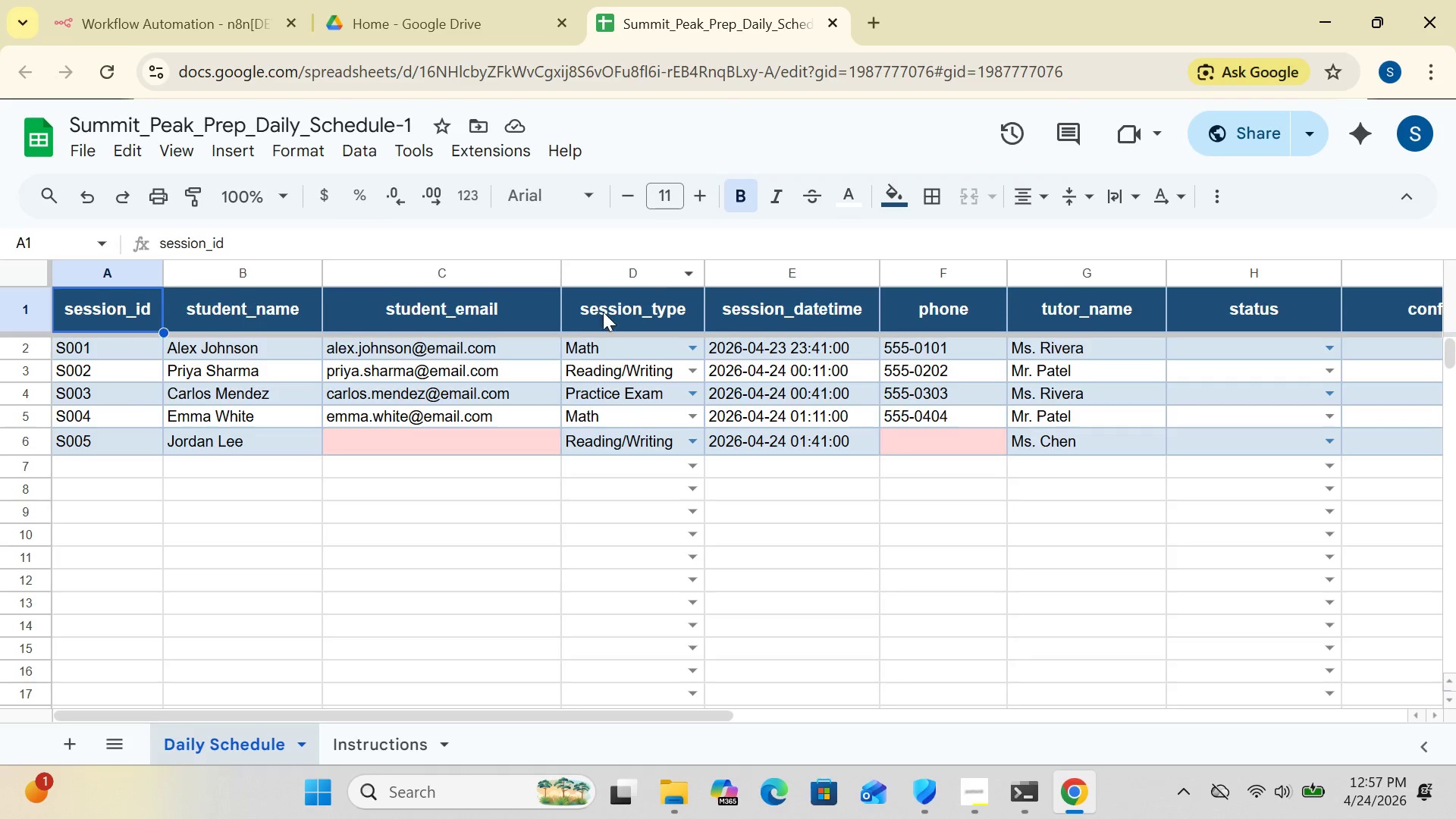 
left_click([164, 20])
 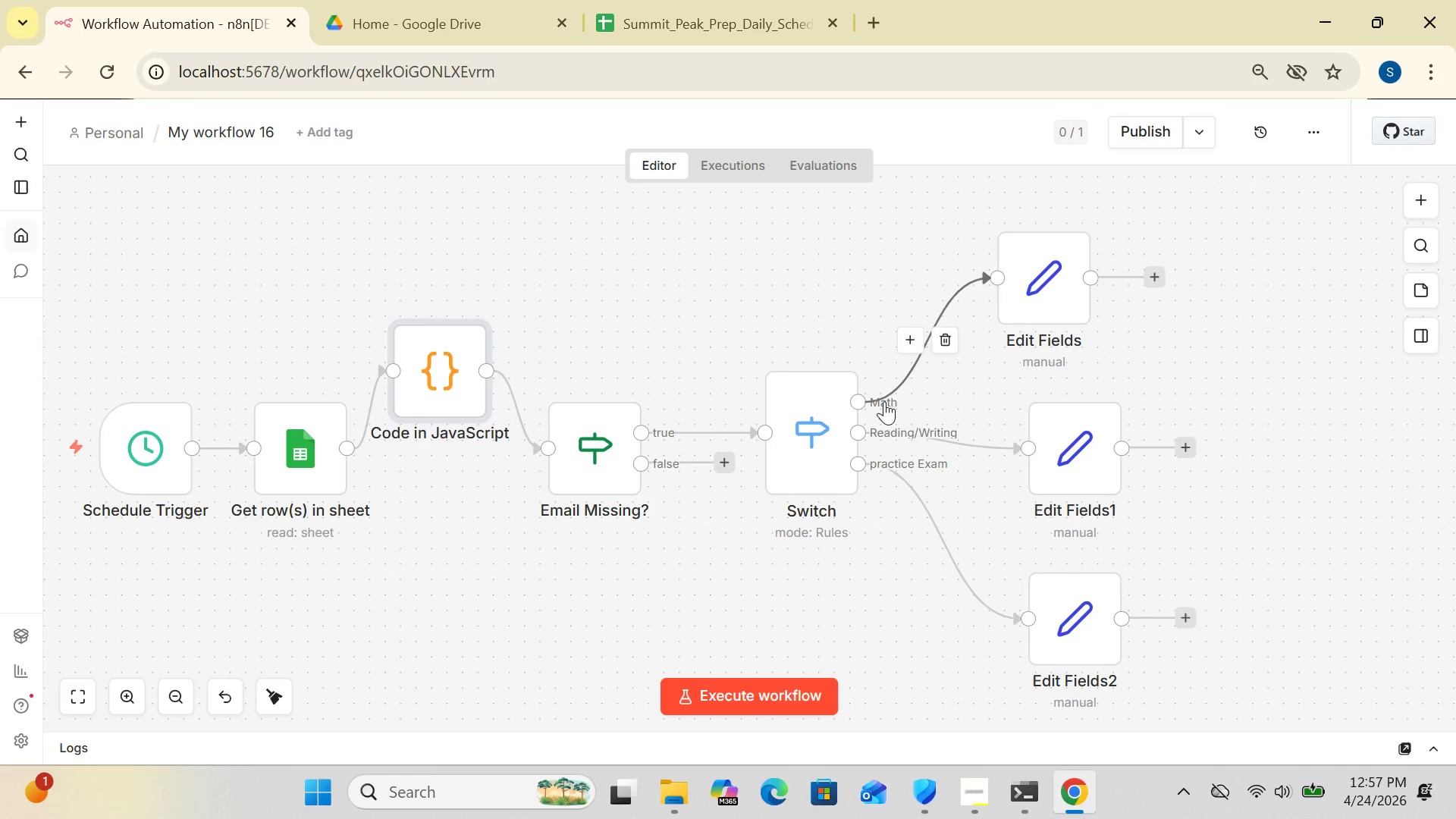 
wait(6.7)
 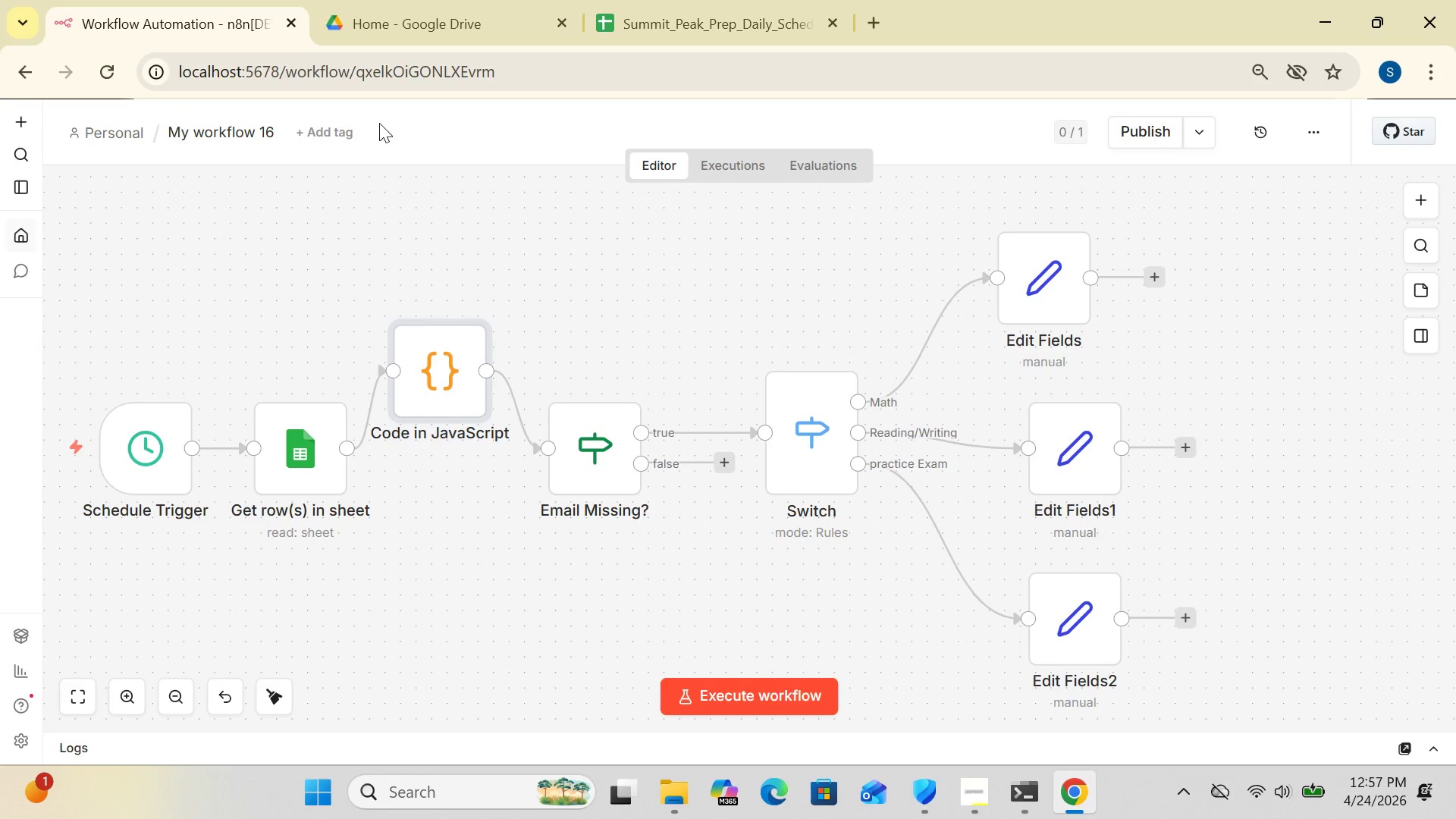 
left_click([1413, 201])
 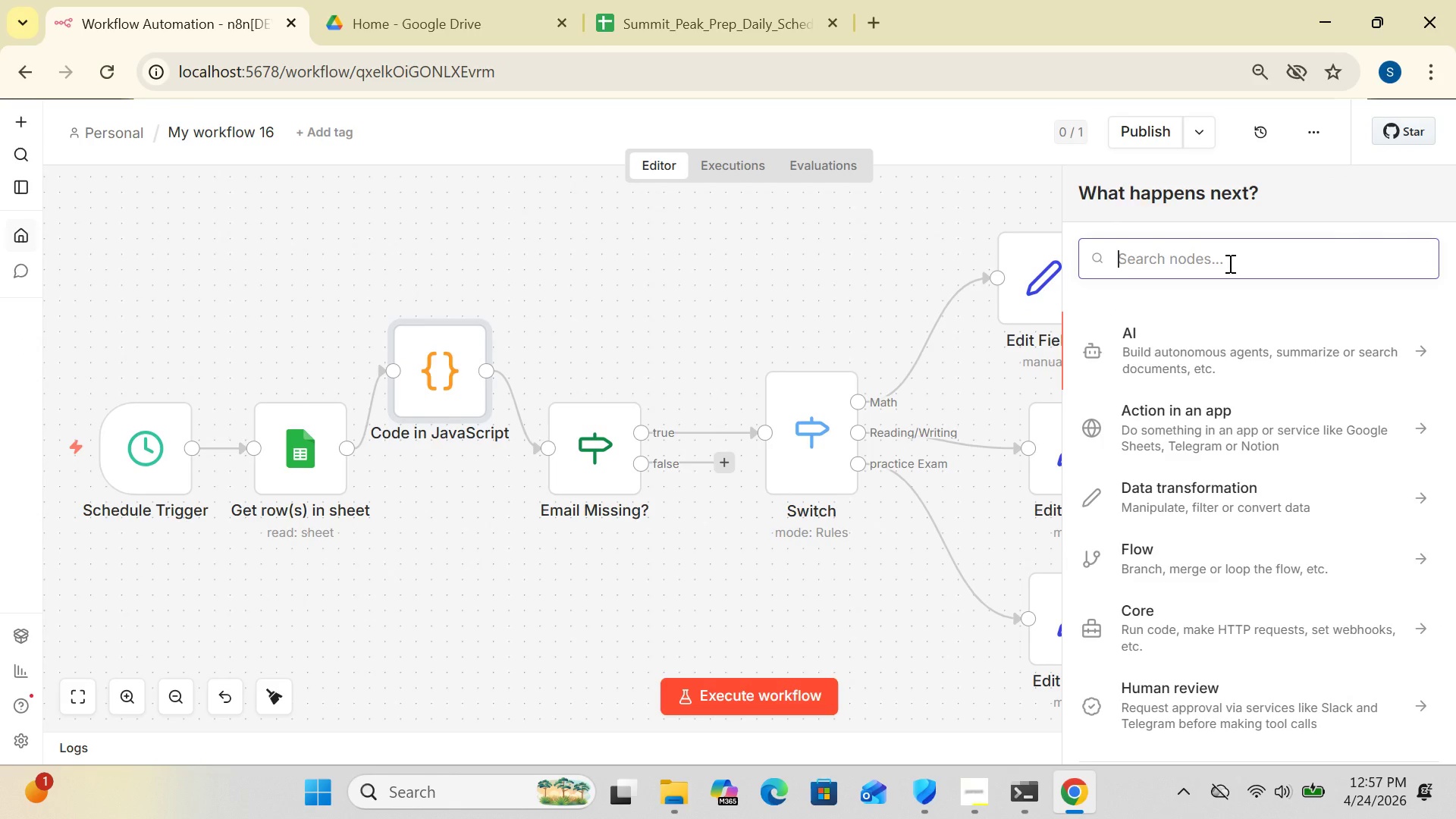 
left_click([1228, 263])
 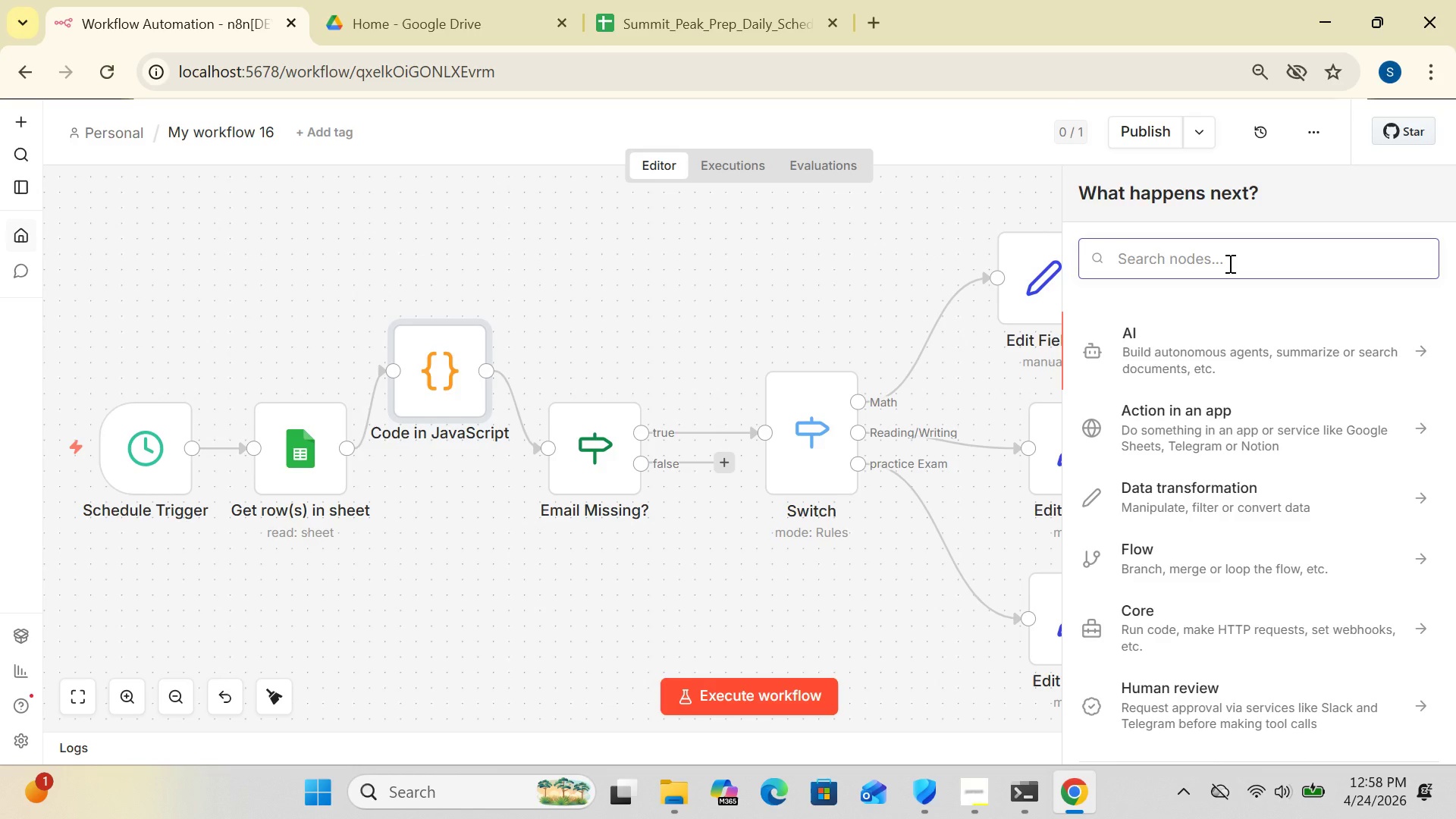 
type(web)
 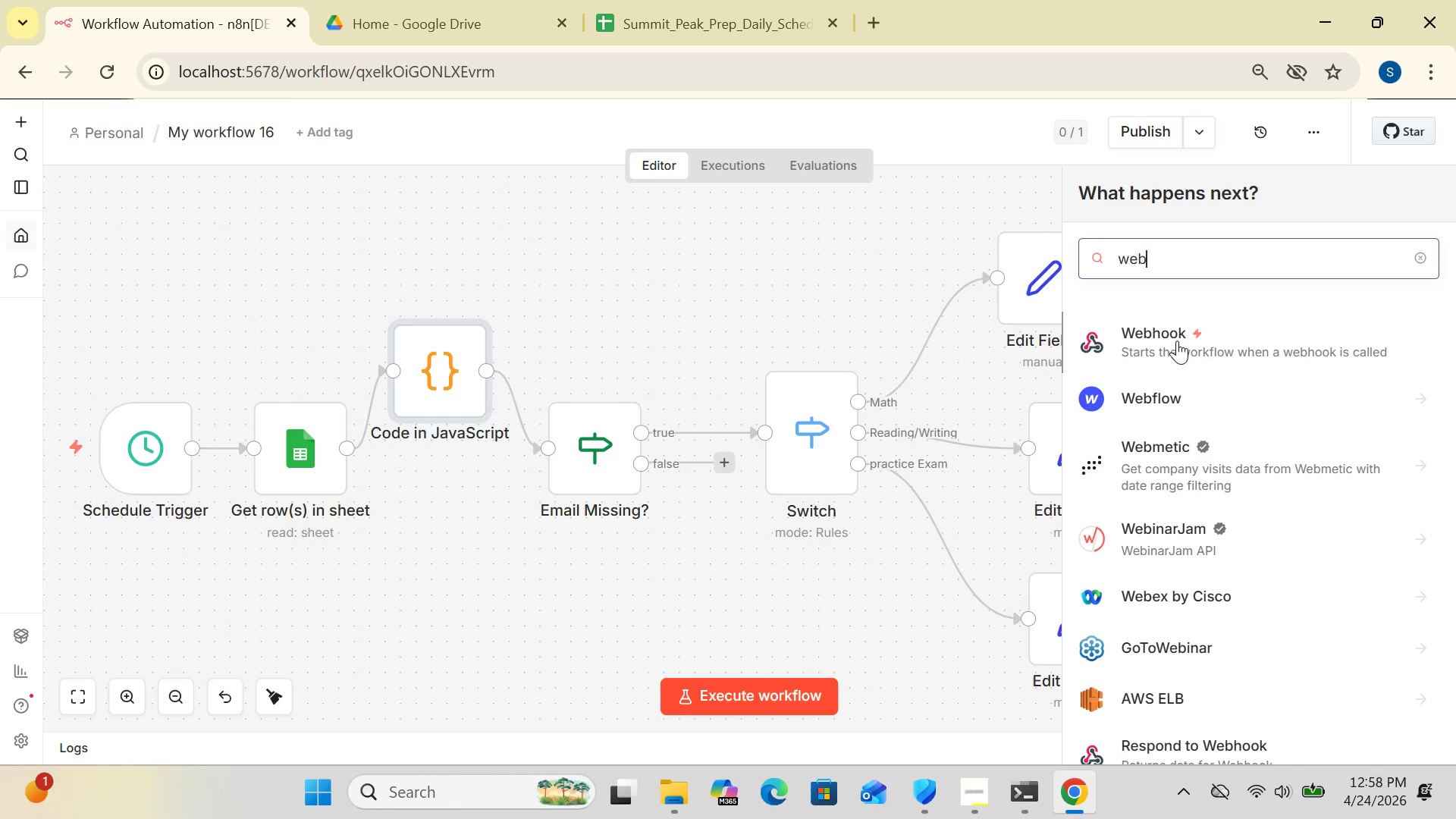 
left_click([1177, 340])
 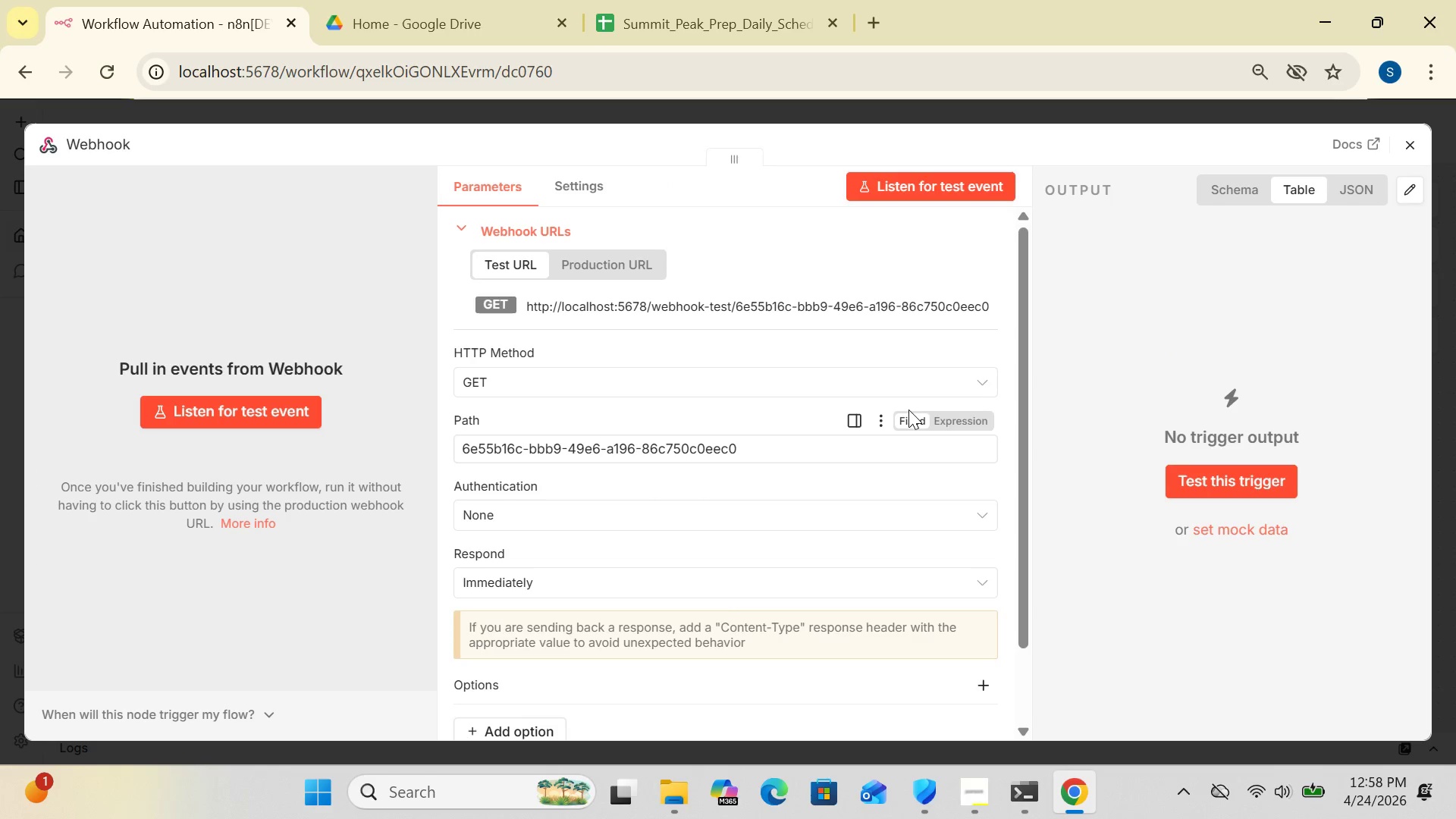 
left_click([880, 376])
 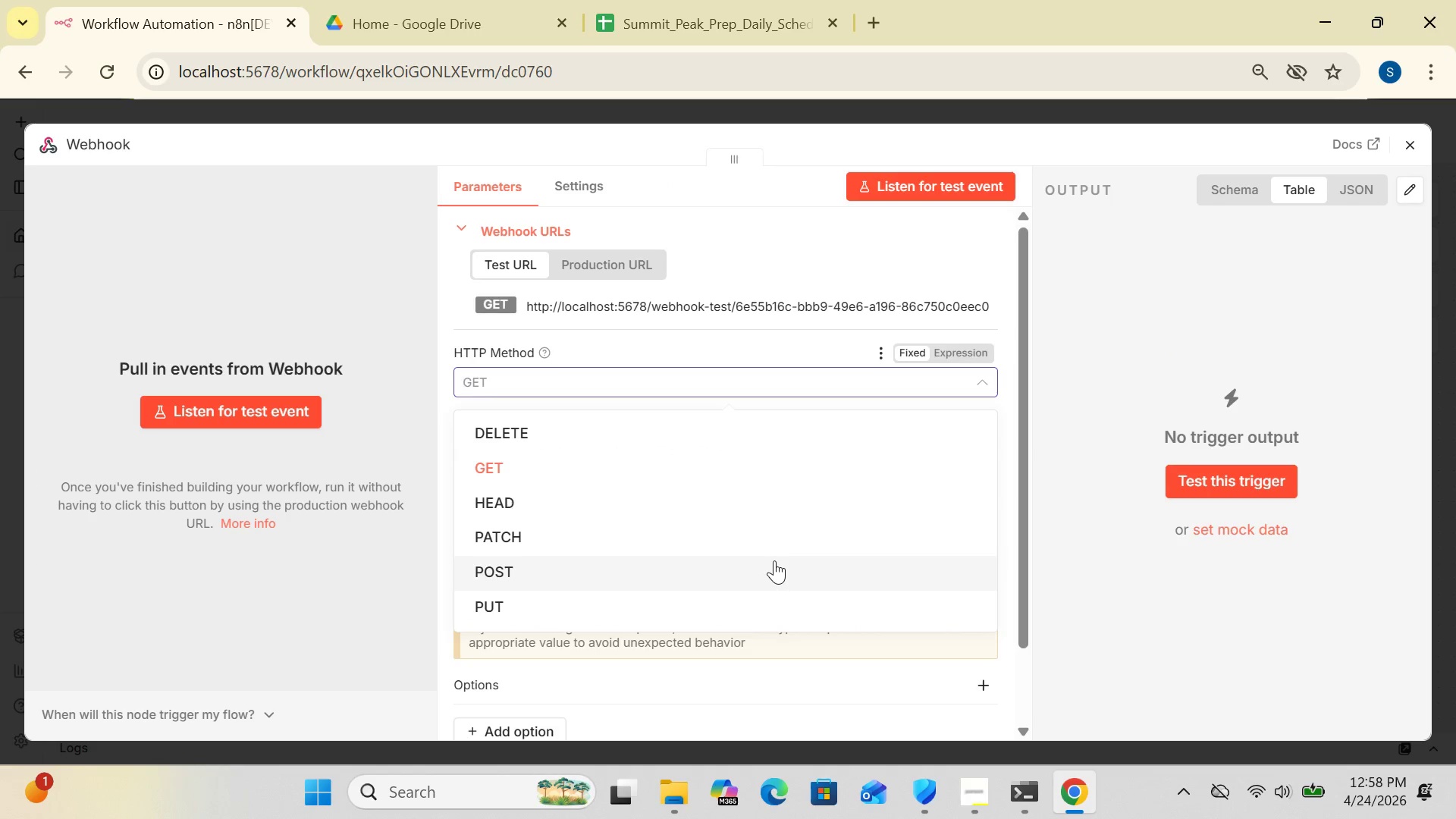 
left_click([774, 560])
 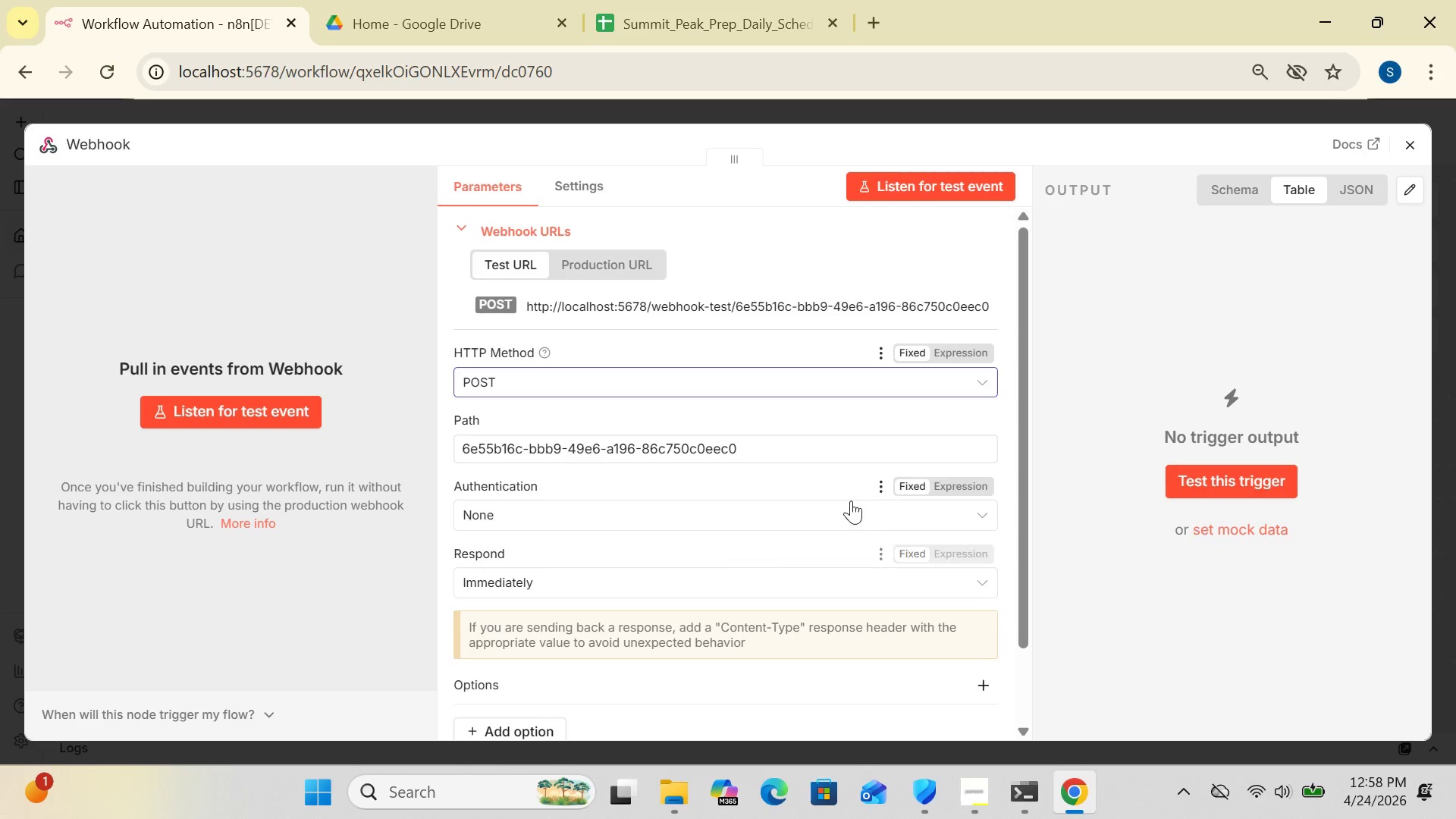 
left_click([816, 454])
 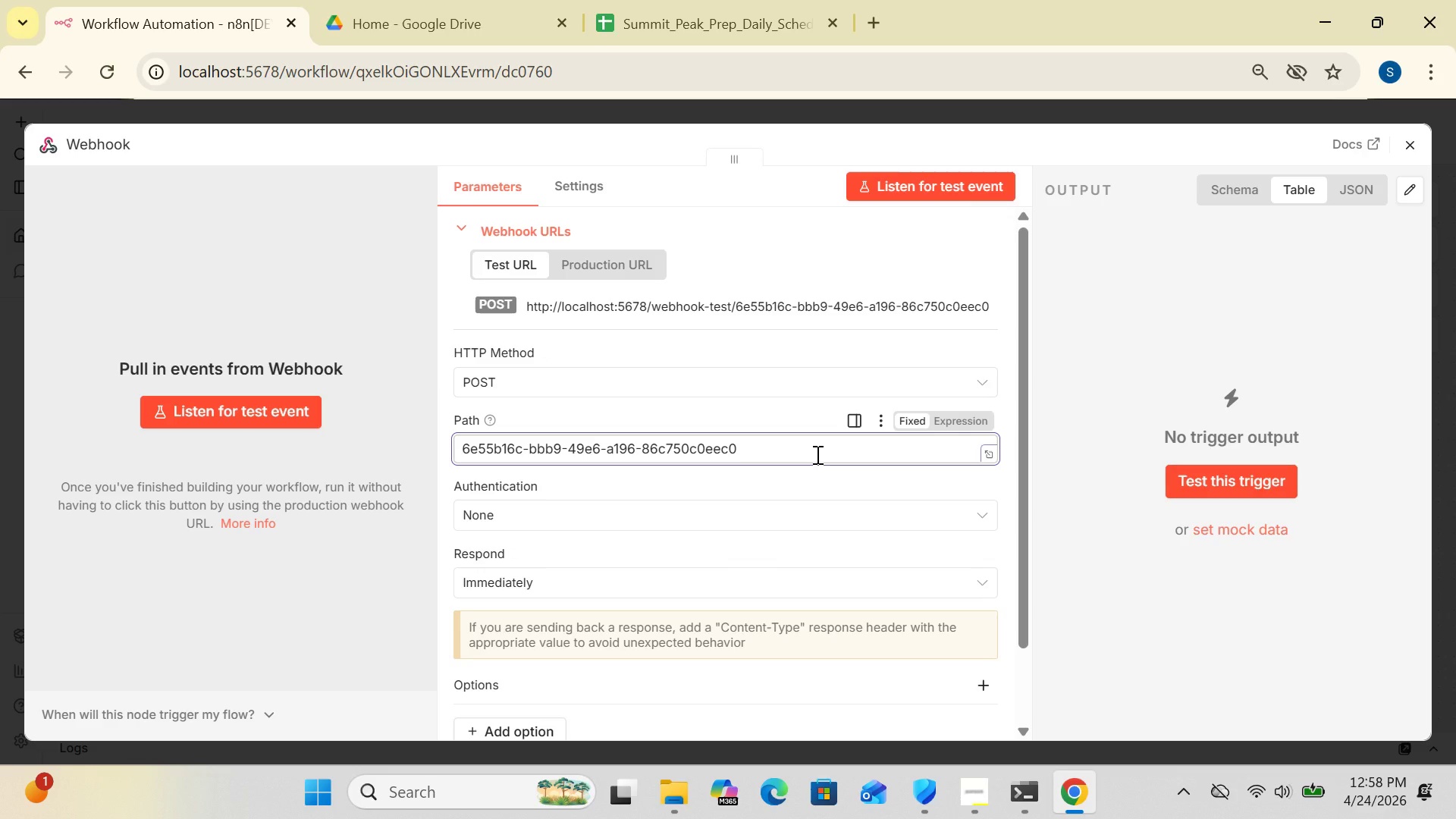 
hold_key(key=Backspace, duration=1.51)
 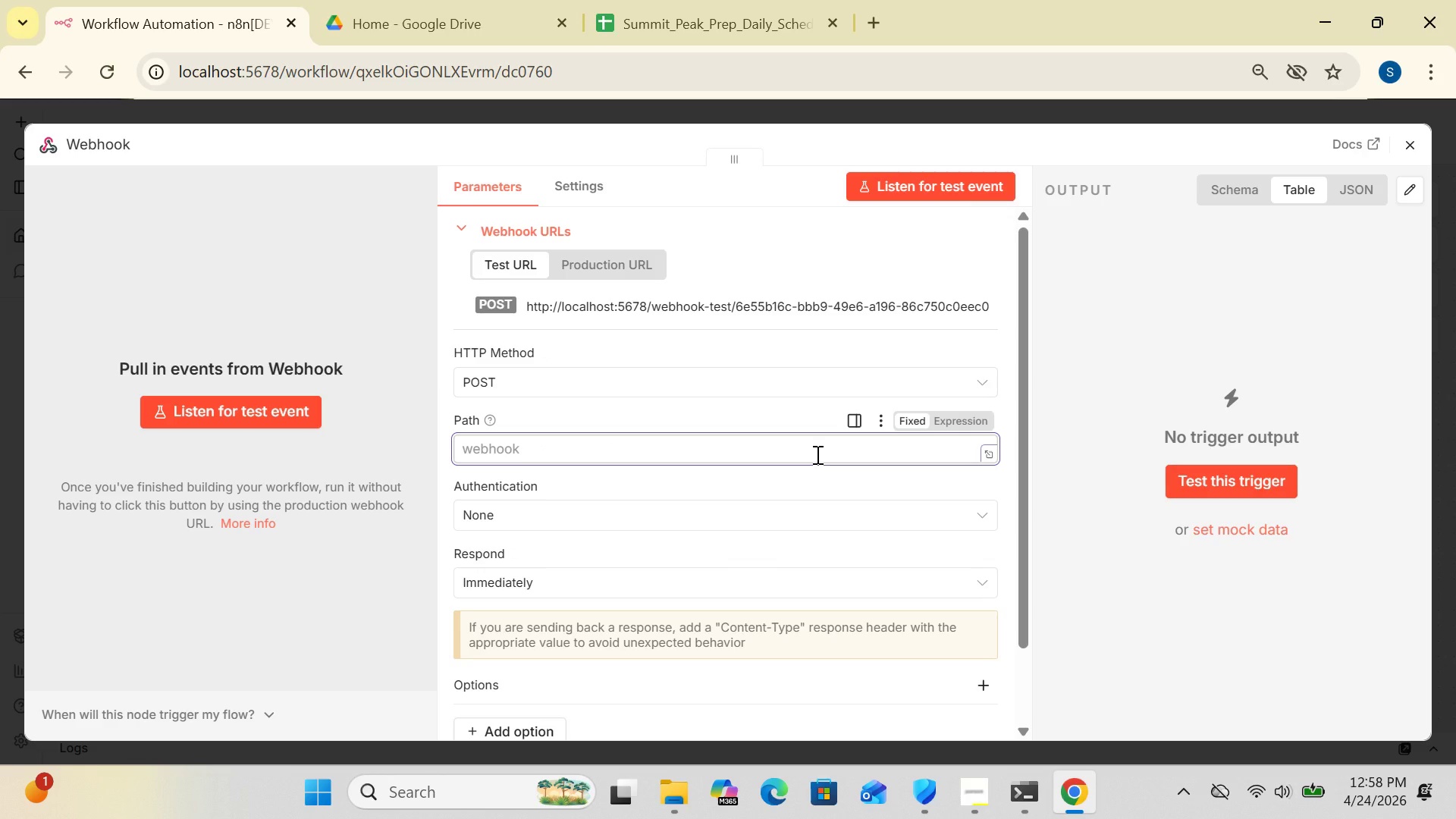 
hold_key(key=Backspace, duration=0.34)
 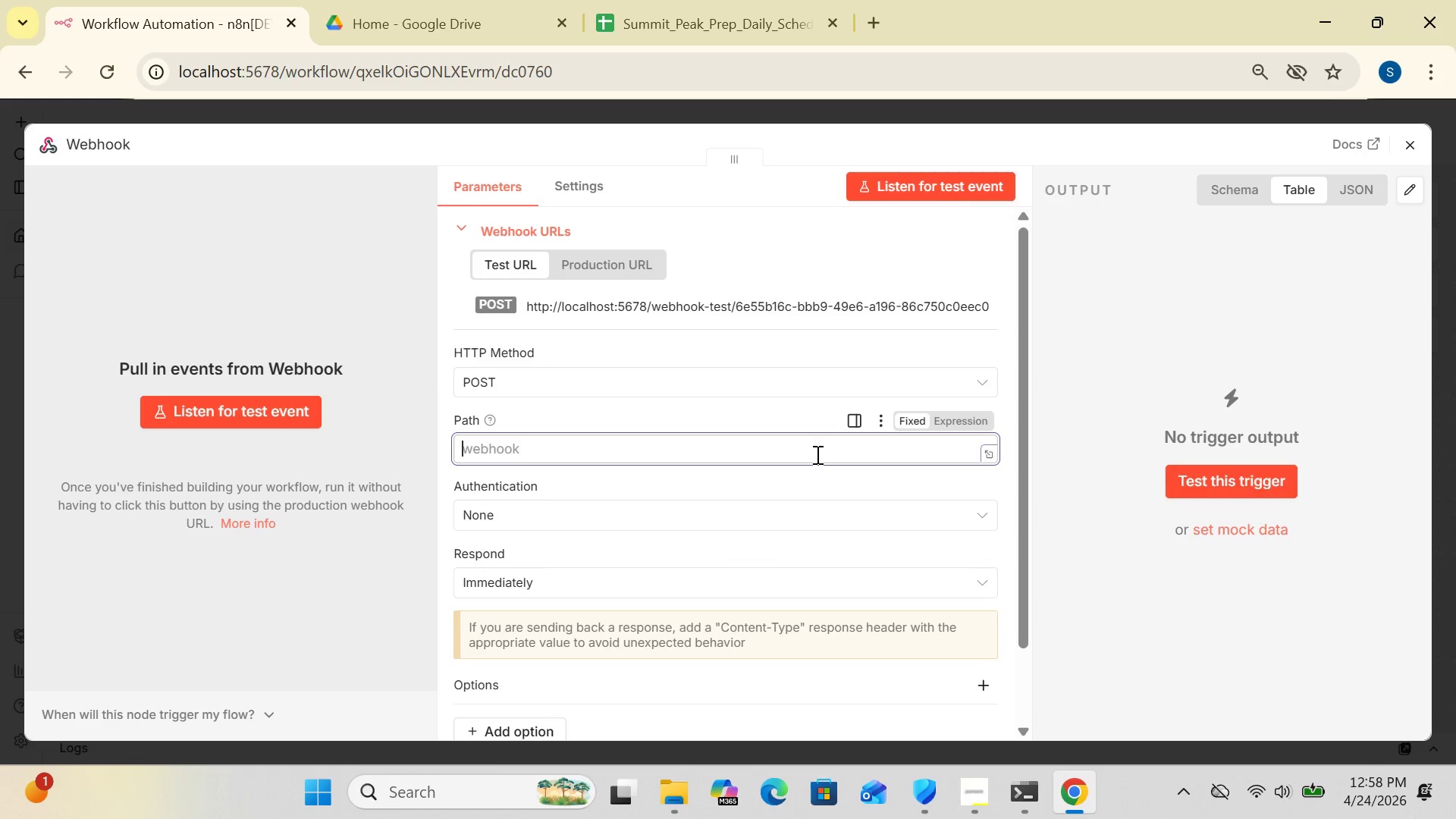 
type(confirm-attendance)
 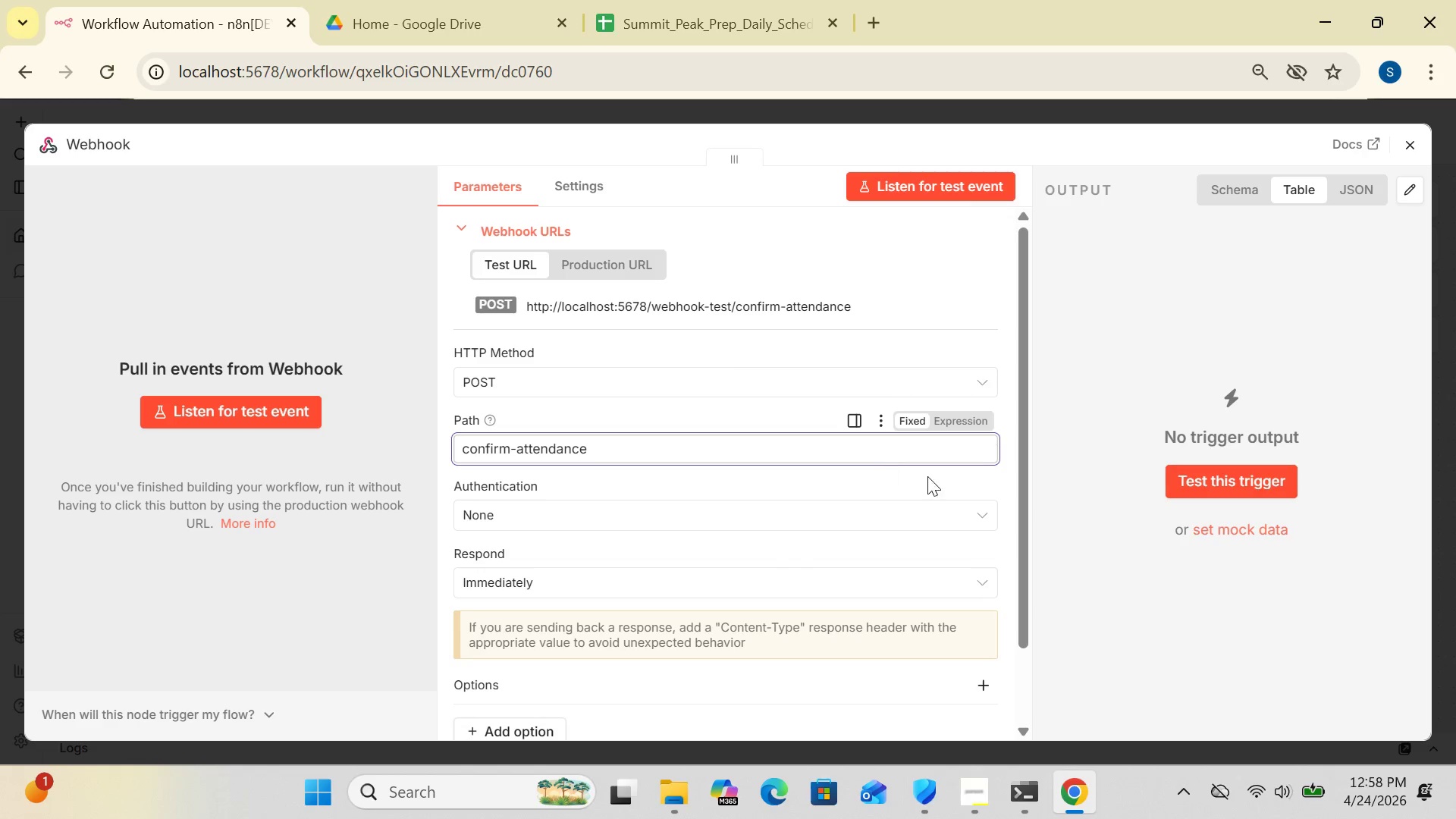 
wait(5.3)
 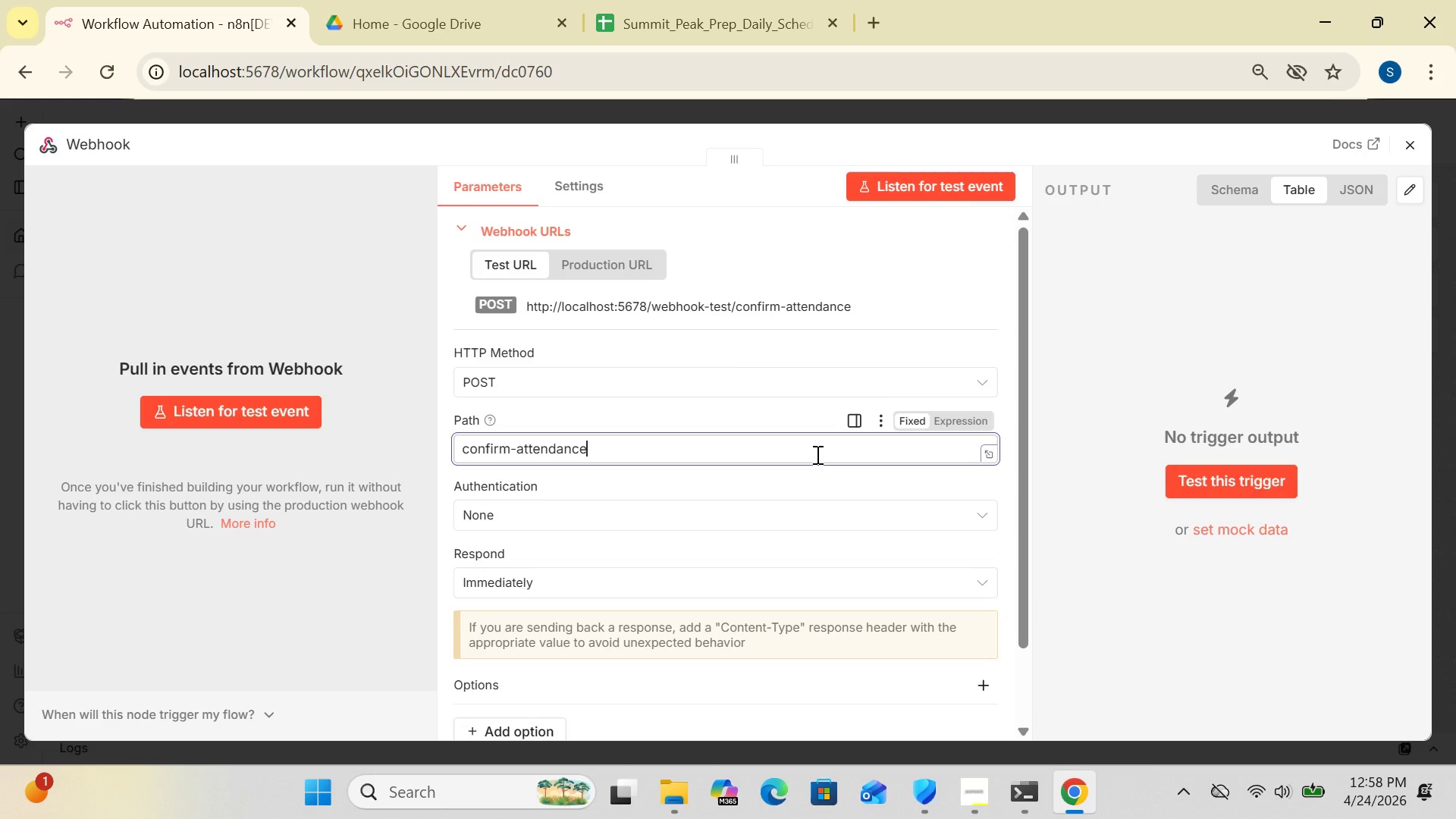 
left_click_drag(start_coordinate=[1022, 460], to_coordinate=[1027, 583])
 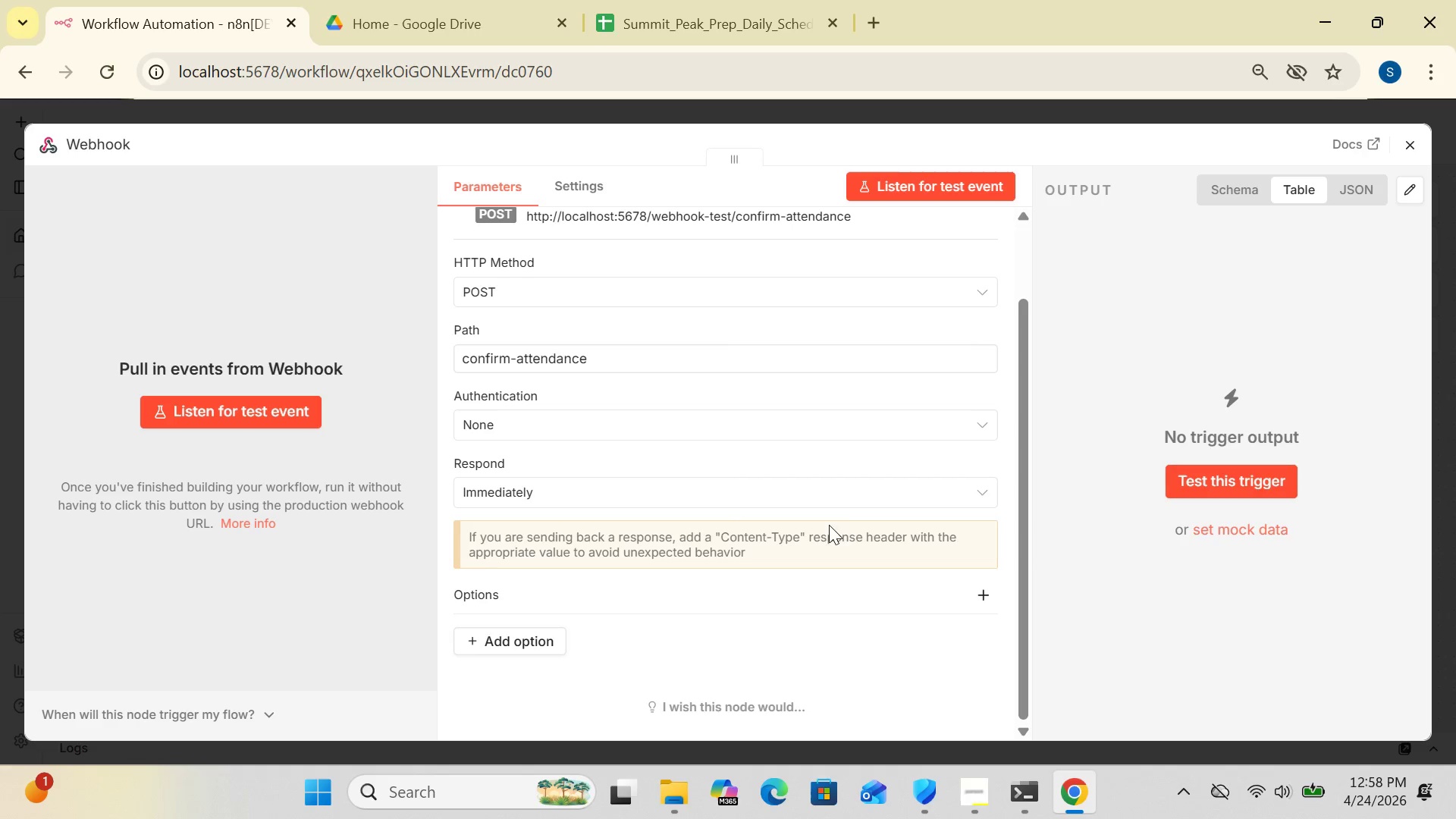 
left_click([852, 490])
 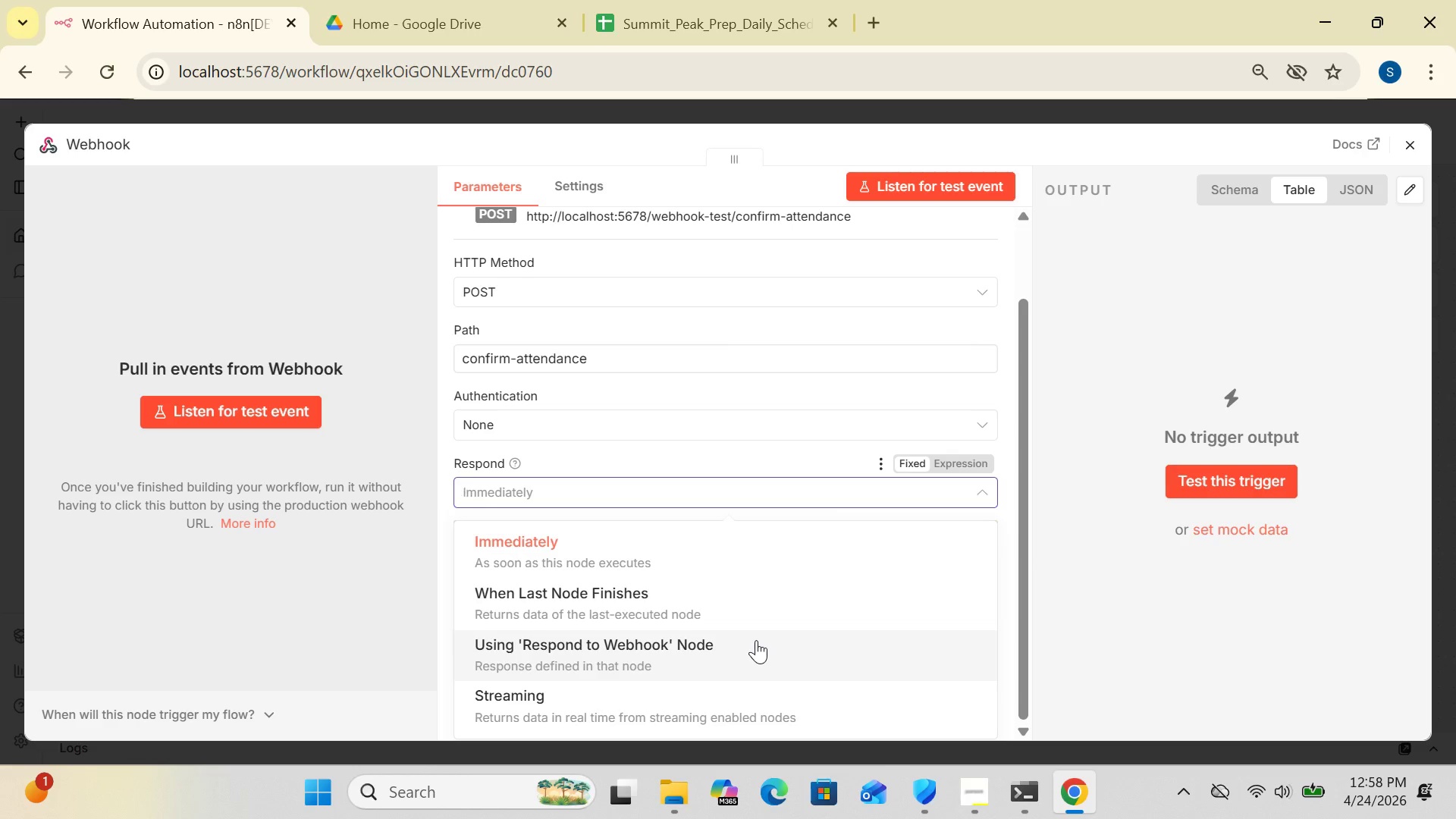 
left_click([756, 640])
 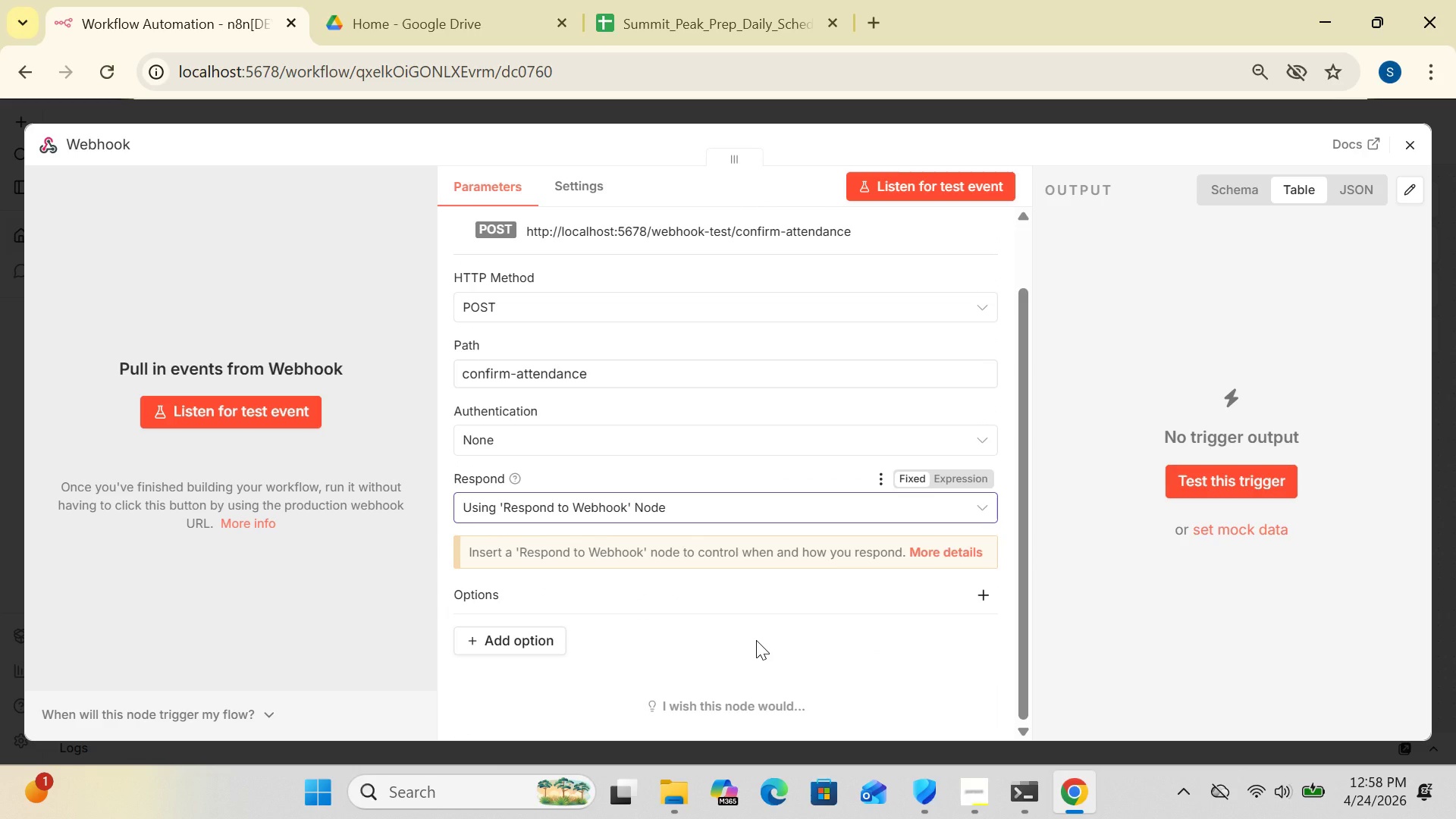 
wait(17.98)
 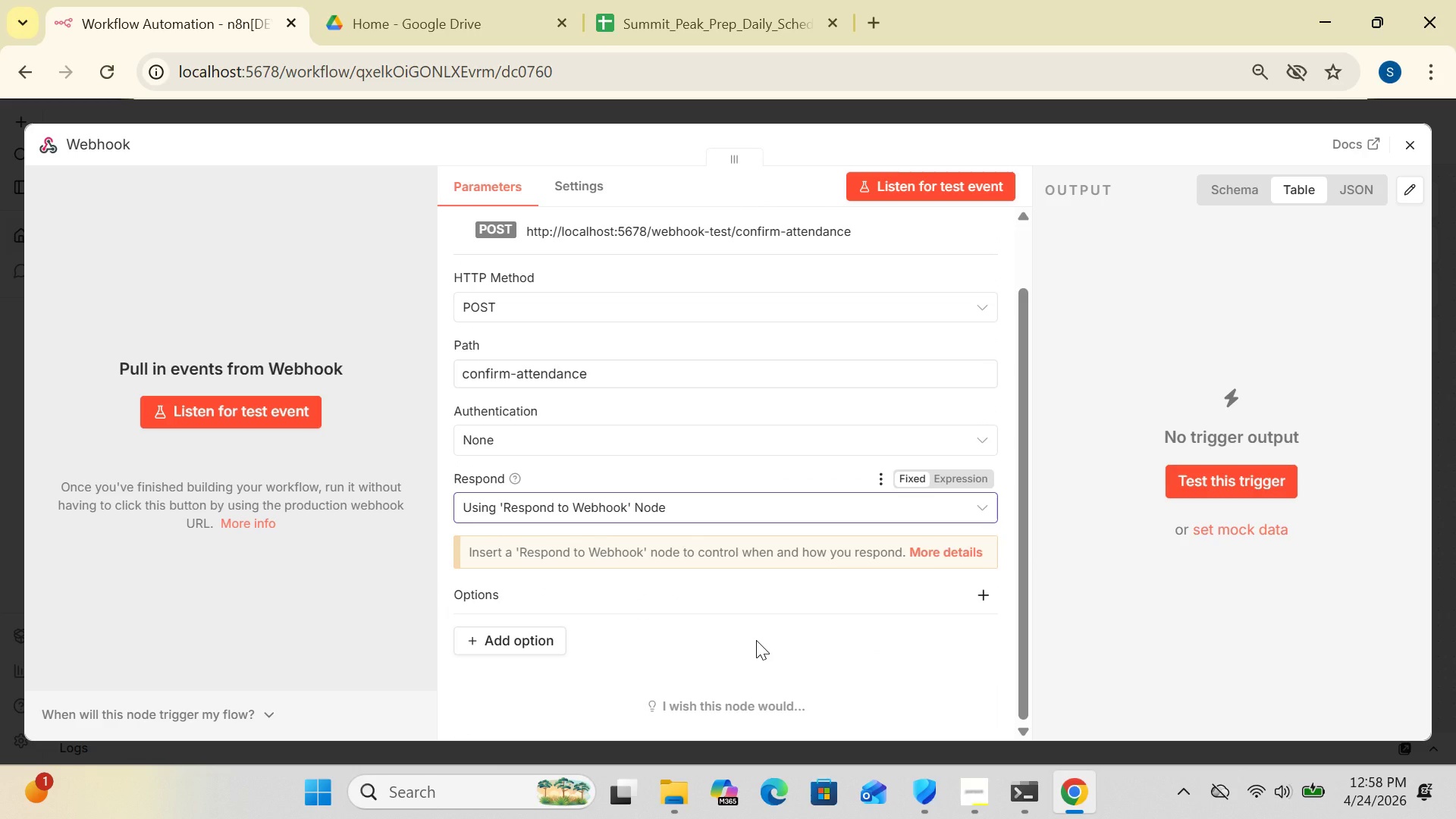 
left_click([1406, 146])
 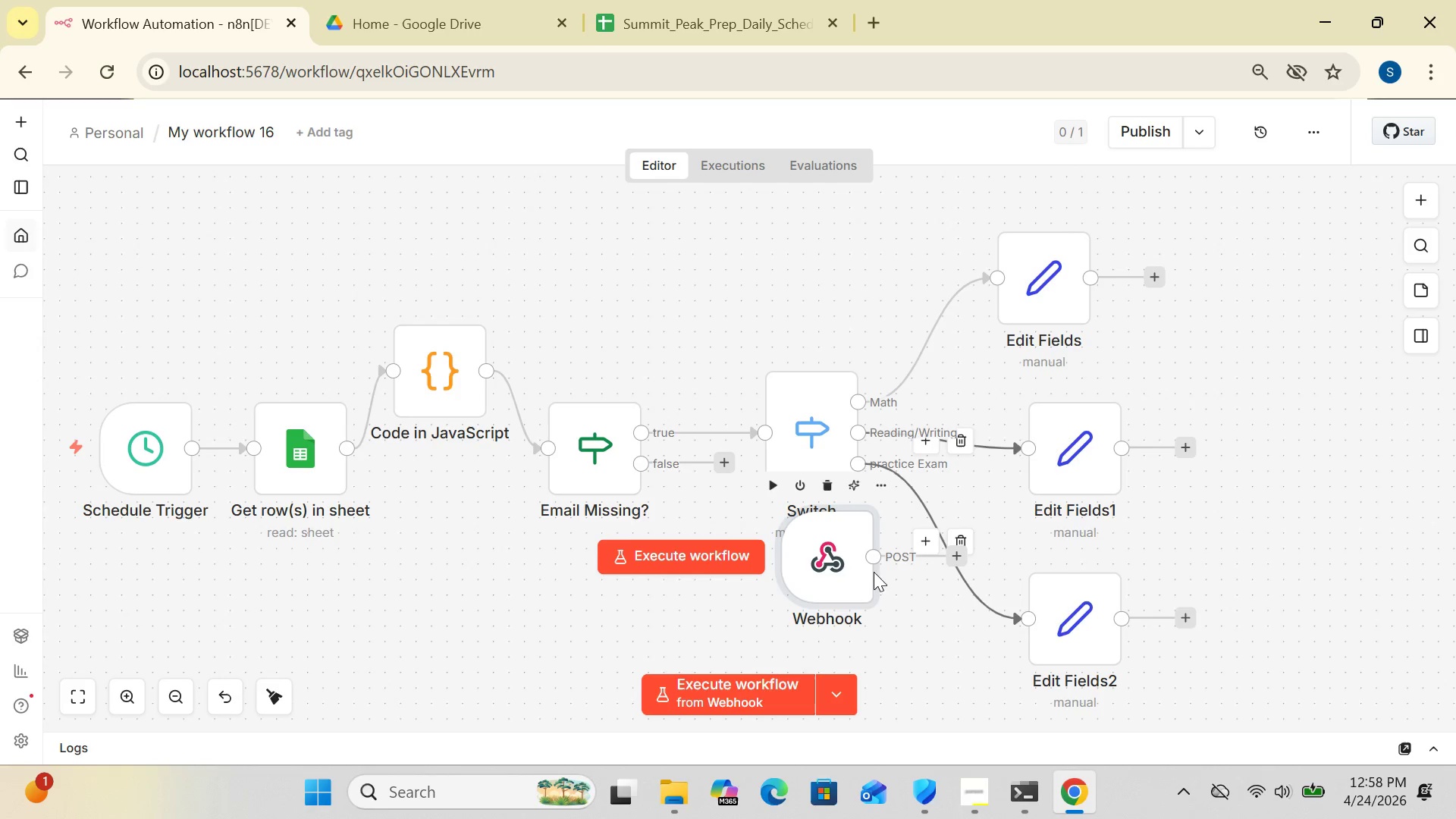 
left_click_drag(start_coordinate=[842, 578], to_coordinate=[552, 648])
 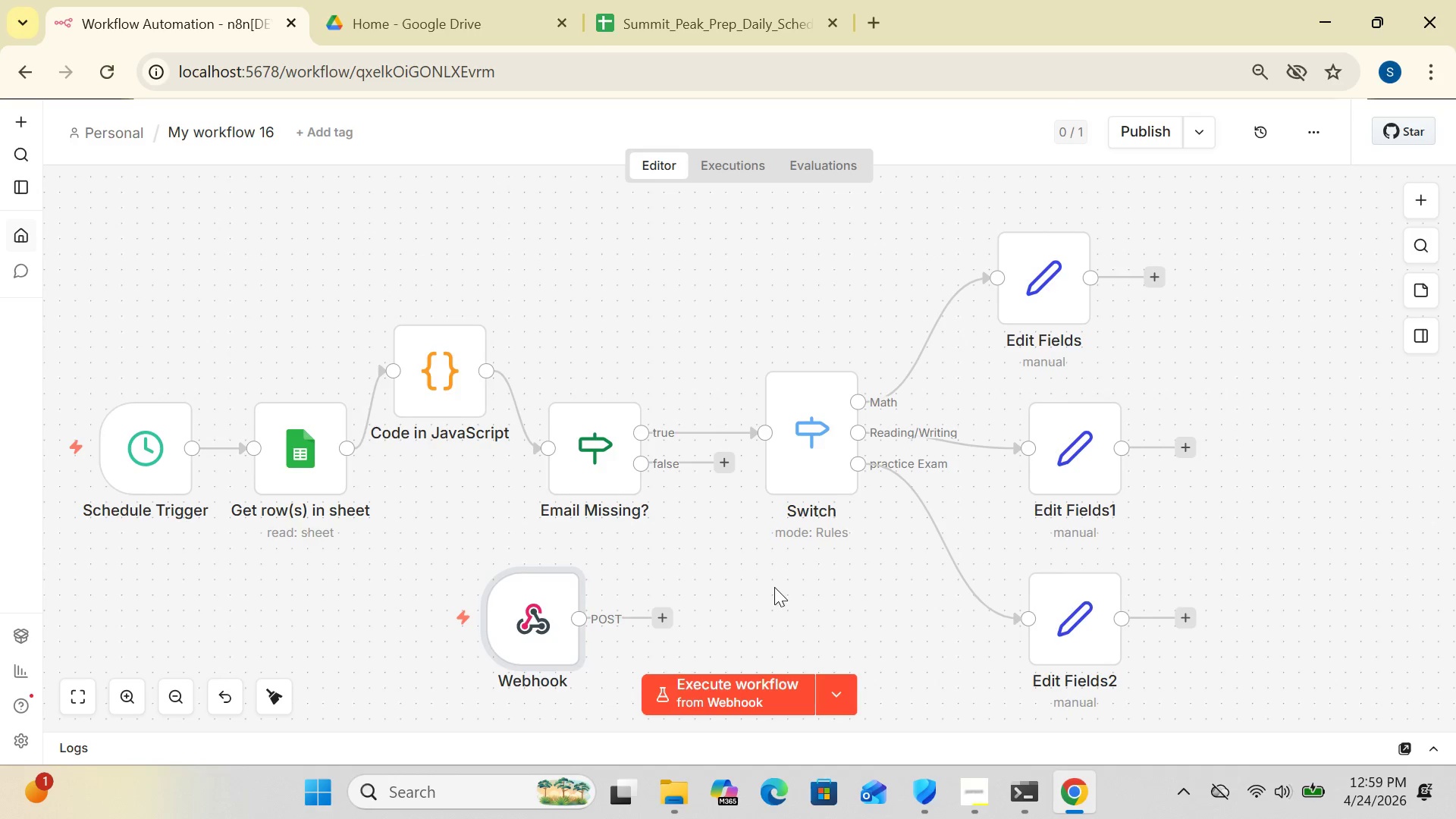 
wait(43.34)
 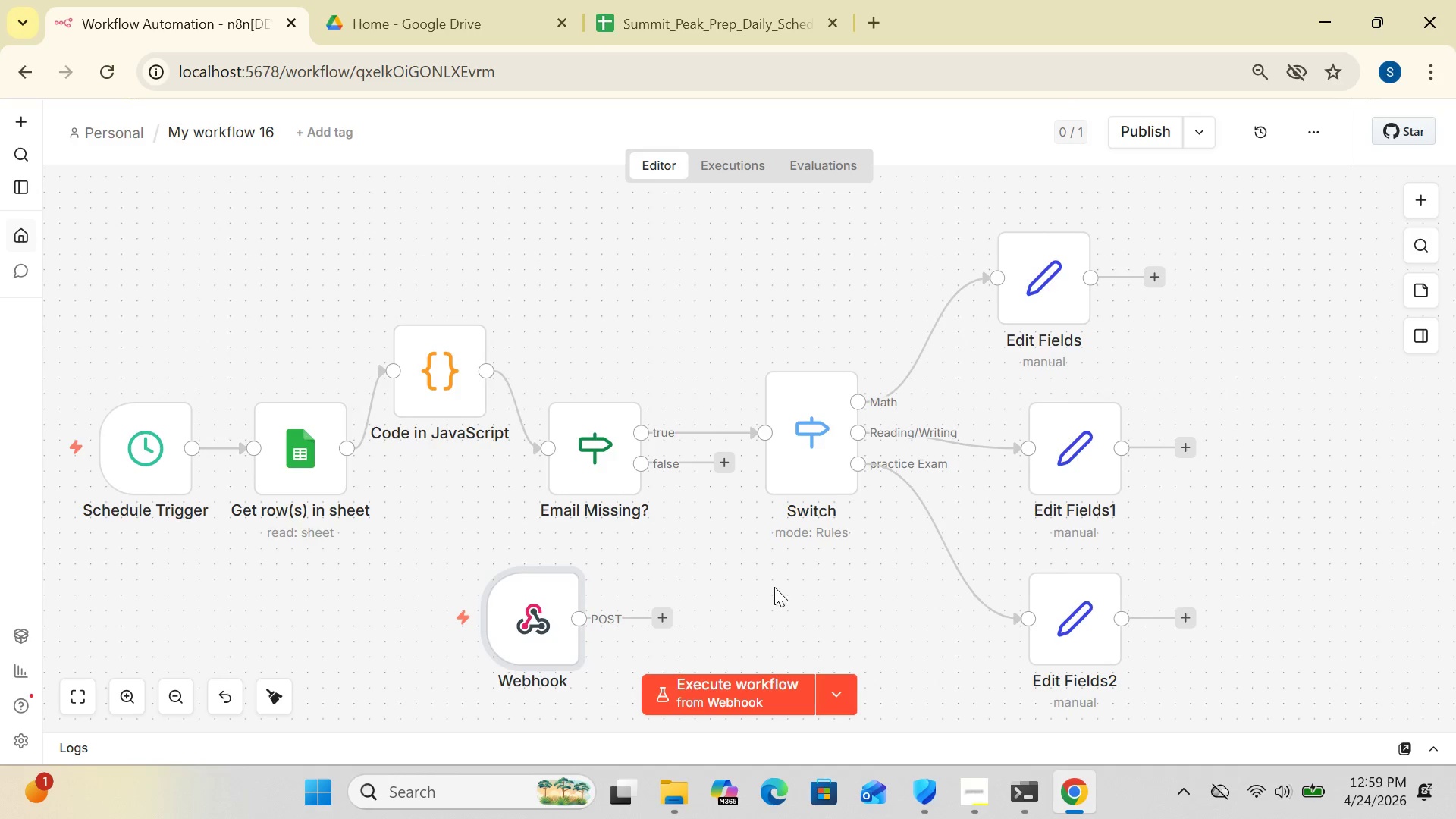 
double_click([526, 639])
 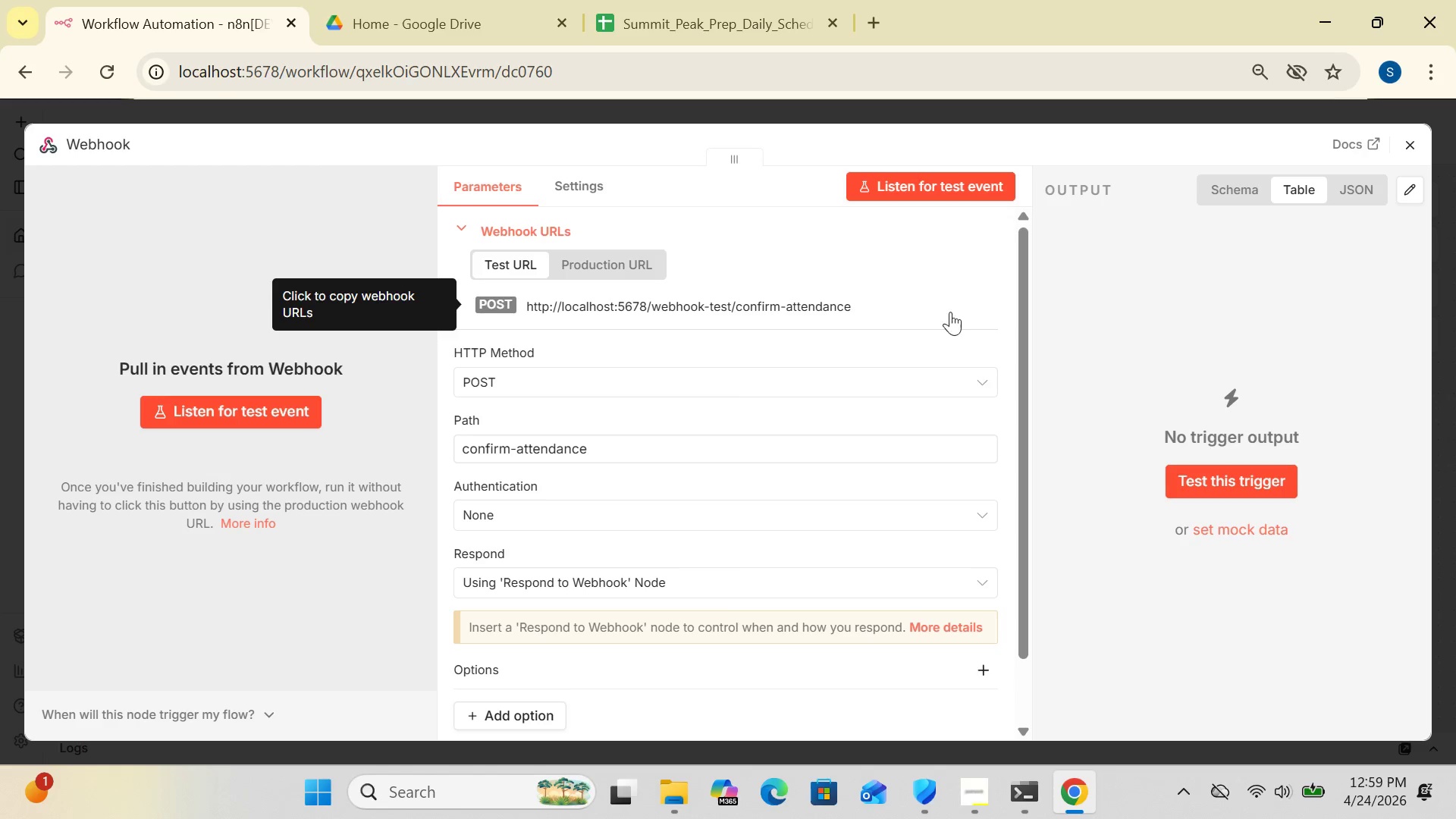 
left_click([959, 310])
 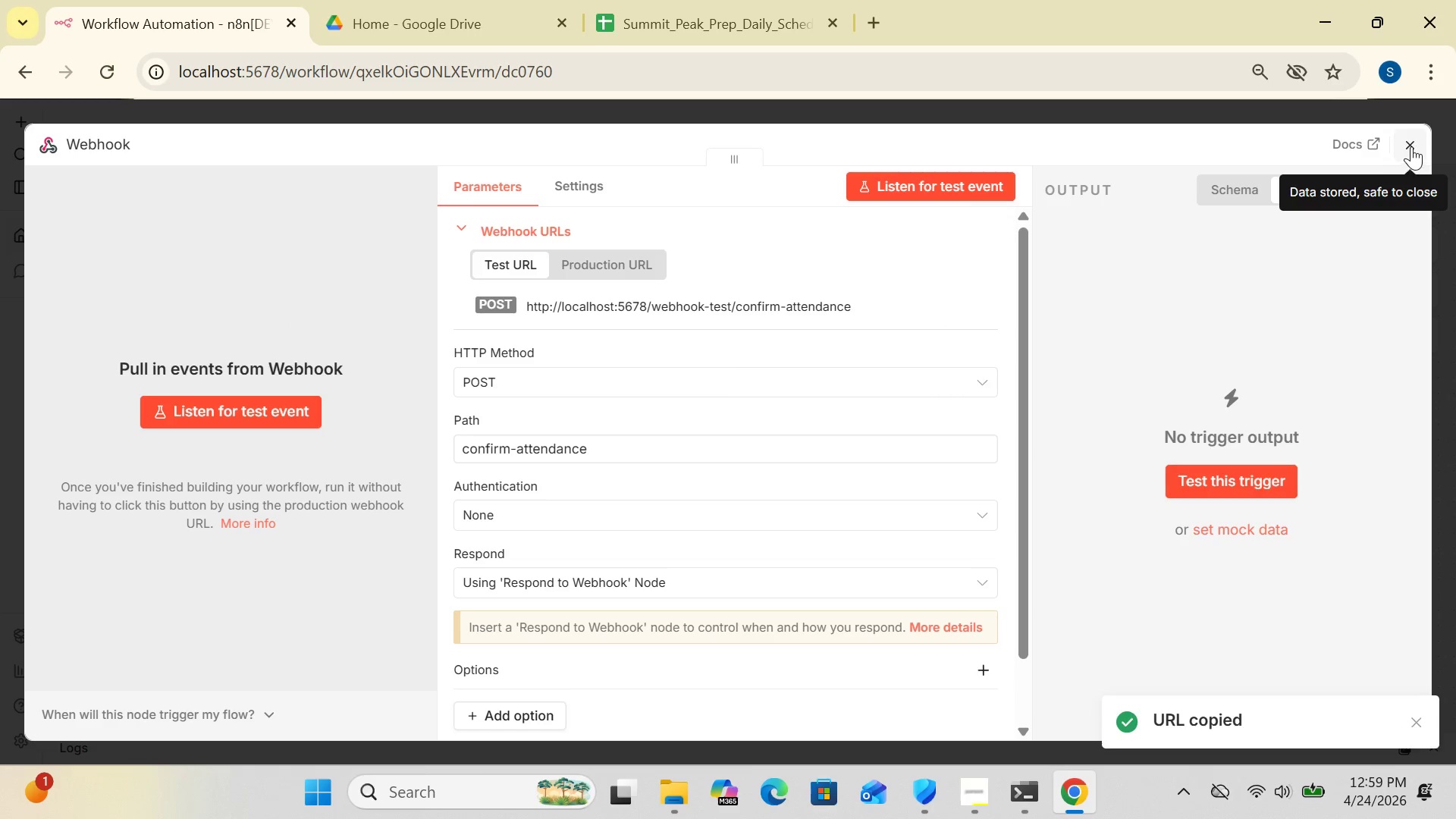 
left_click([1410, 137])
 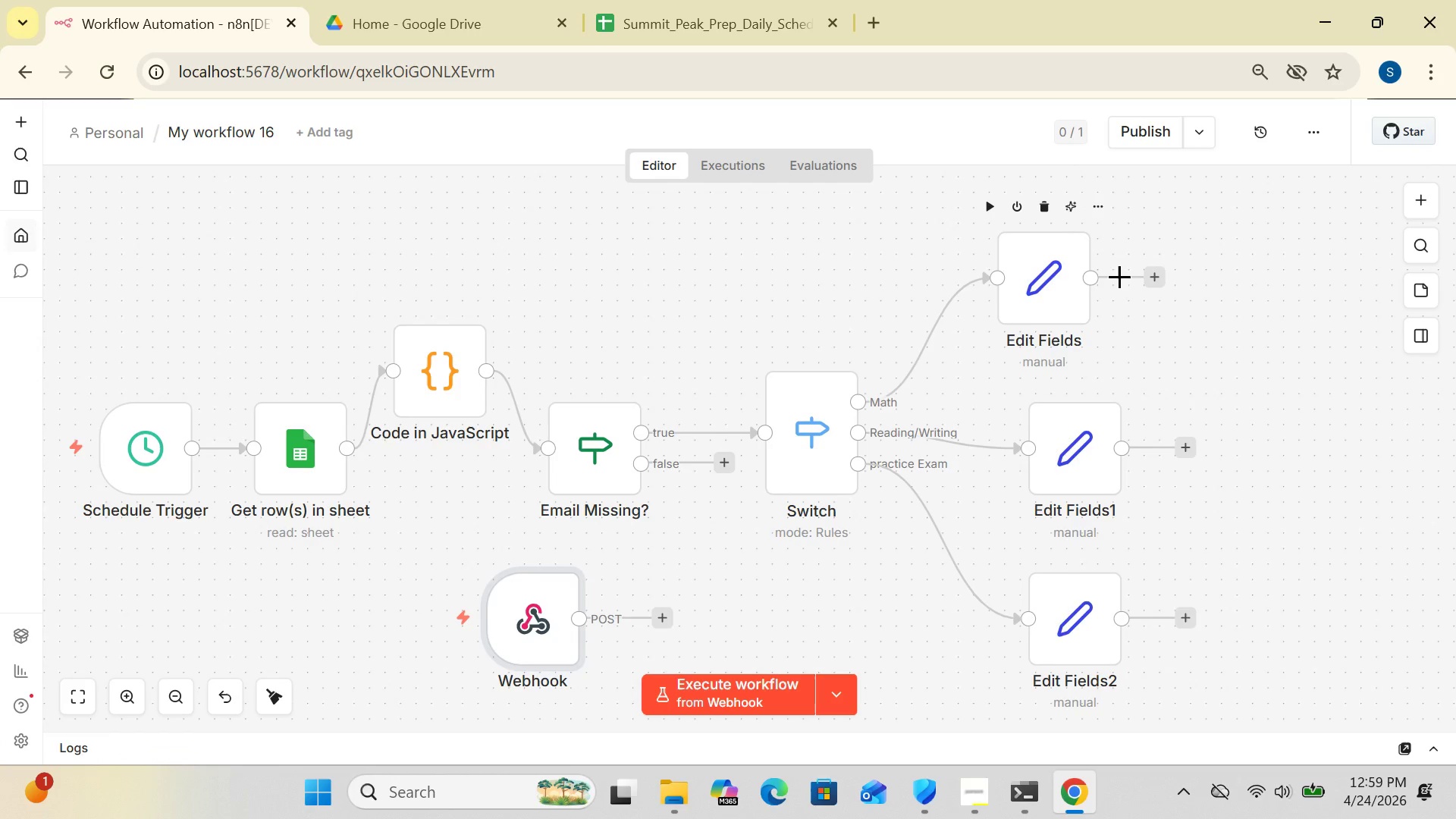 
left_click_drag(start_coordinate=[1093, 447], to_coordinate=[1128, 435])
 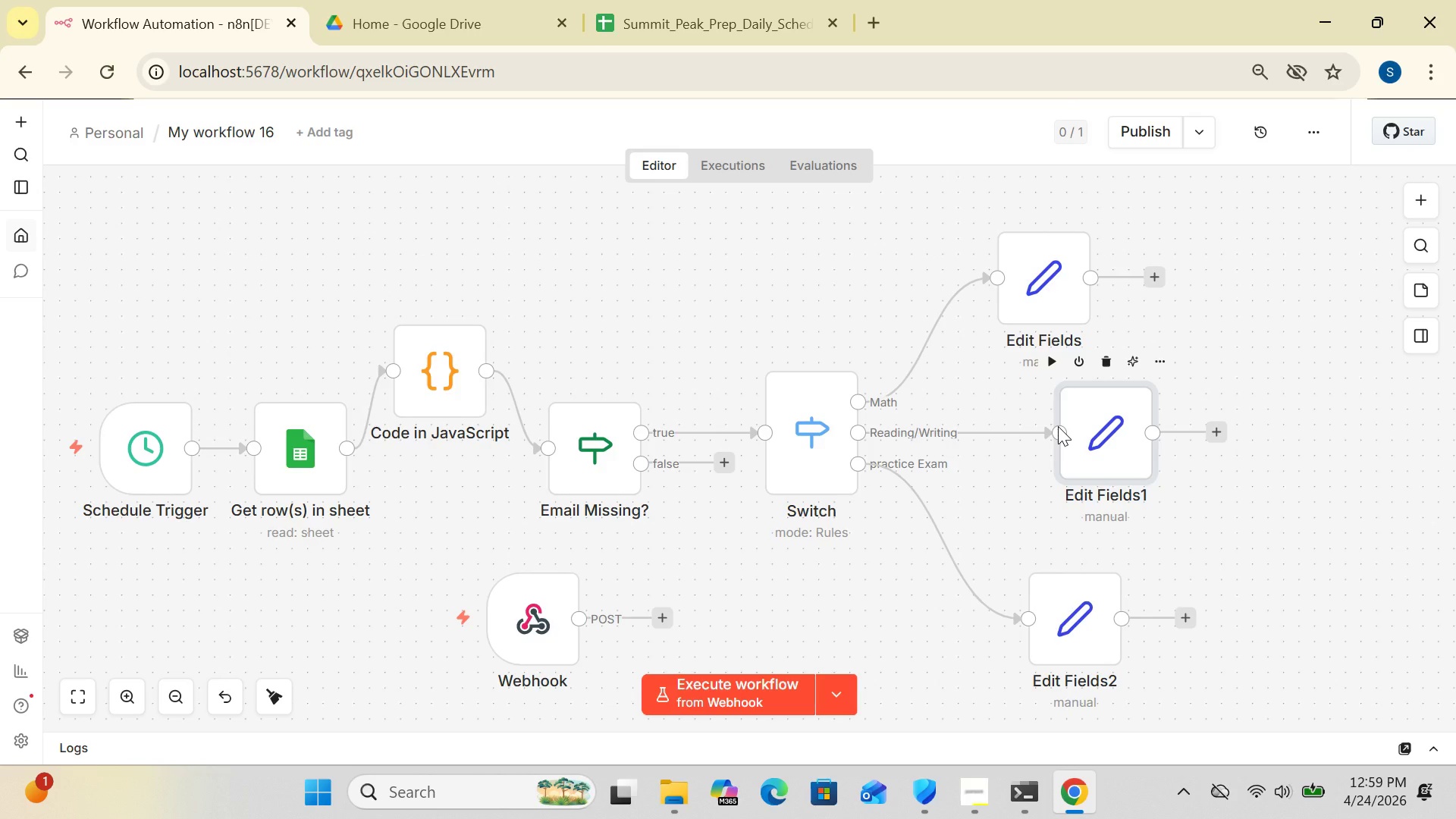 
wait(7.02)
 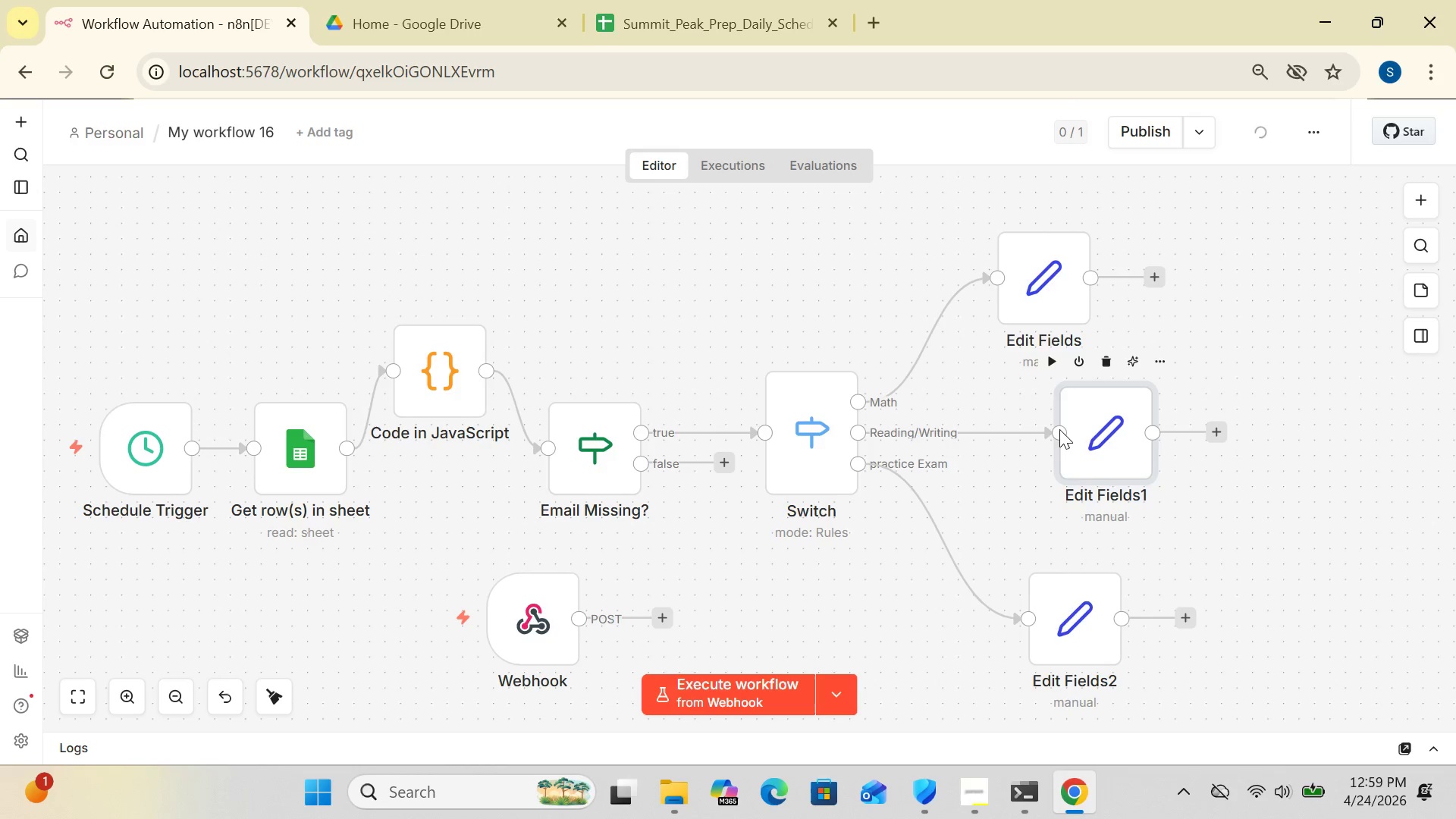 
mouse_move([1041, 311])
 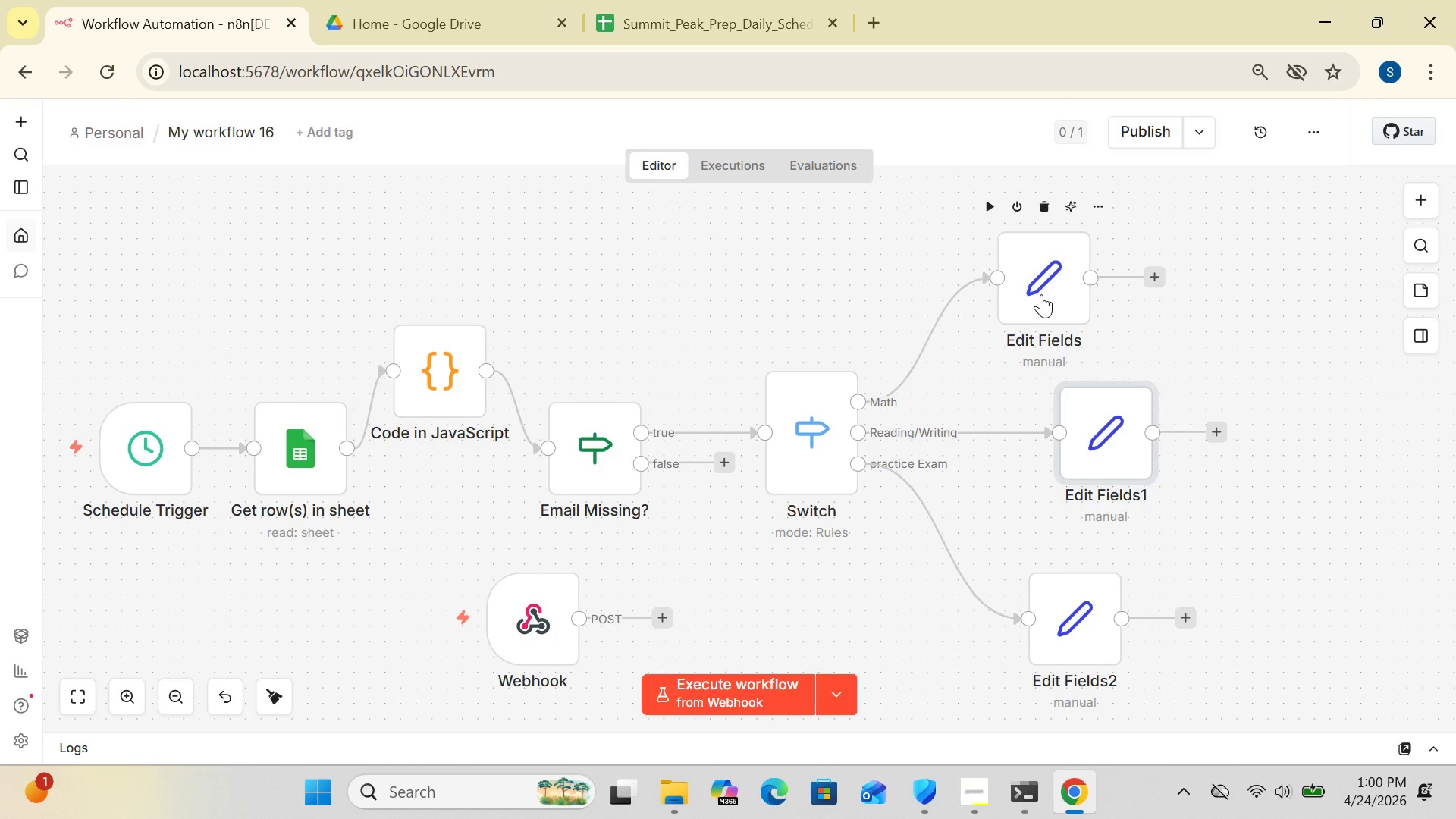 
double_click([1041, 294])
 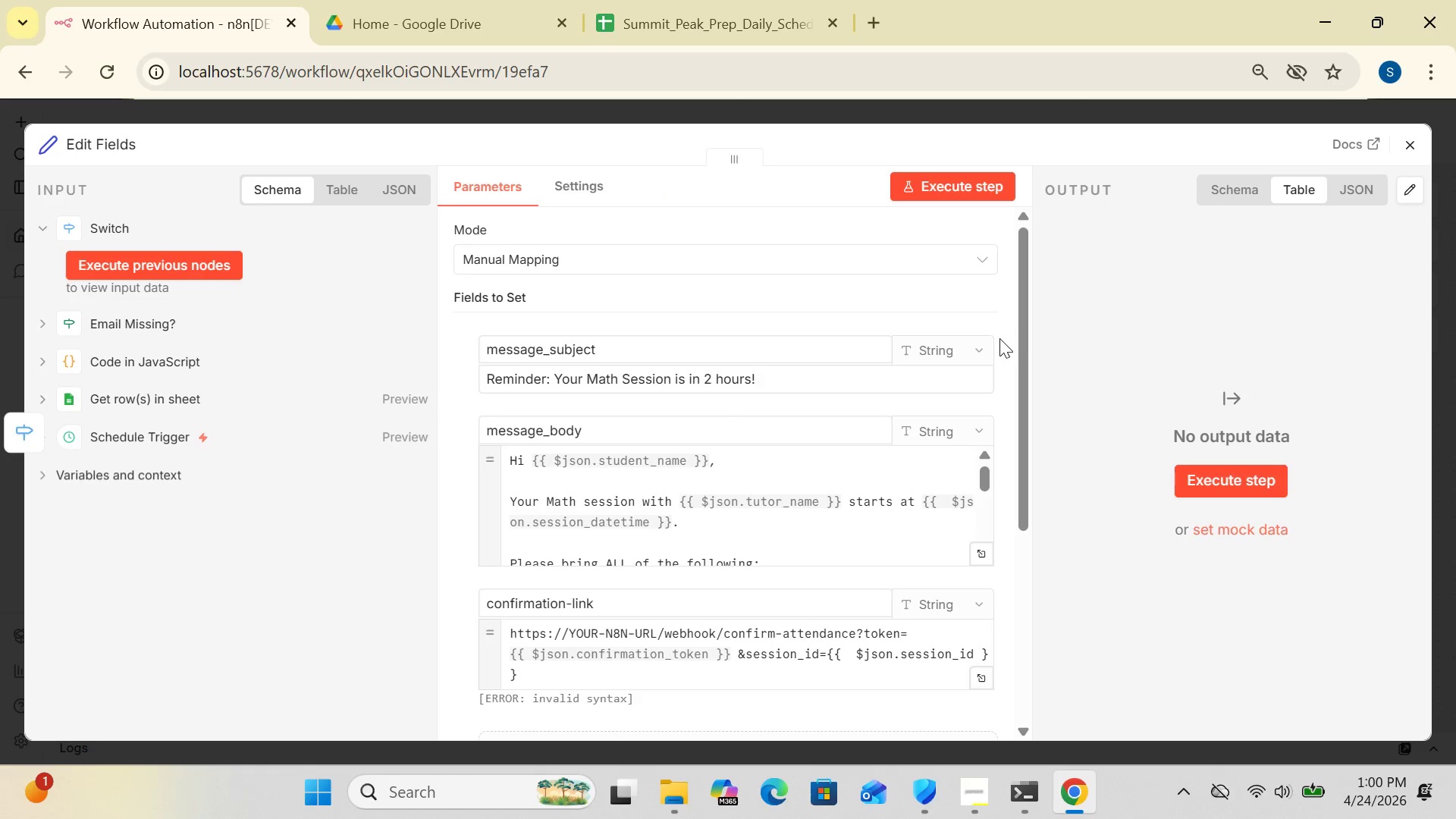 
left_click_drag(start_coordinate=[1017, 336], to_coordinate=[1045, 479])
 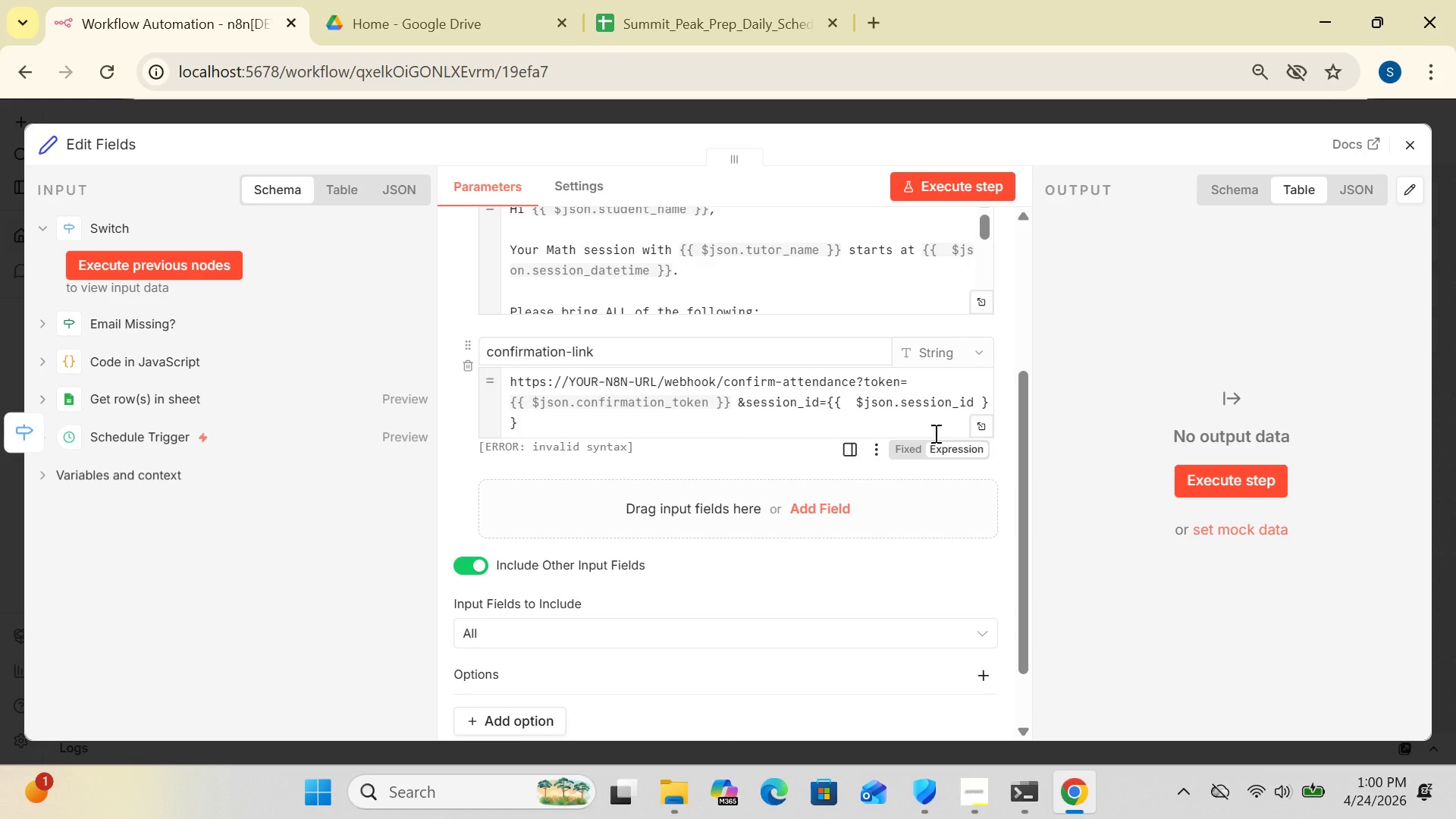 
wait(24.11)
 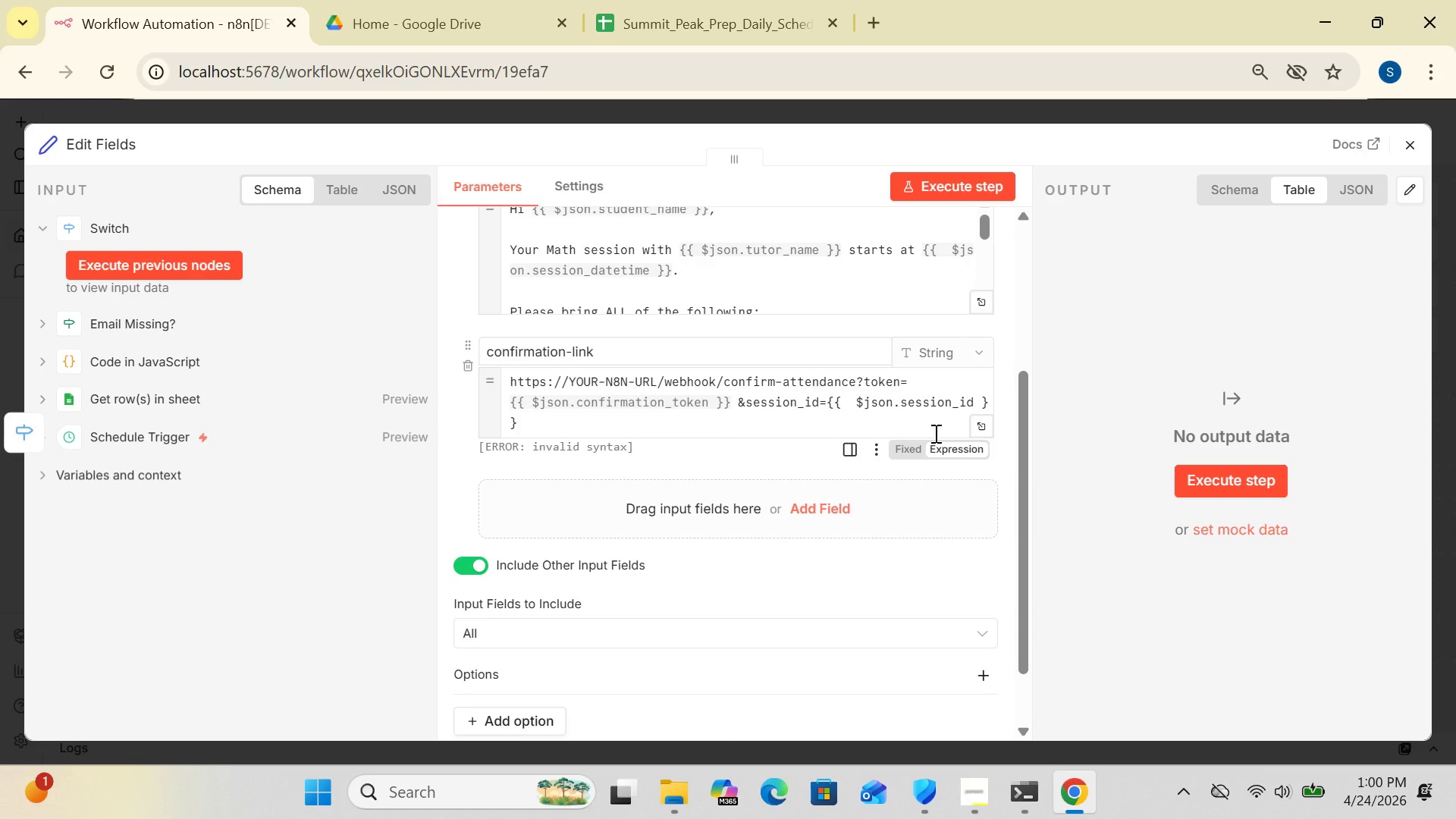 
left_click([984, 419])
 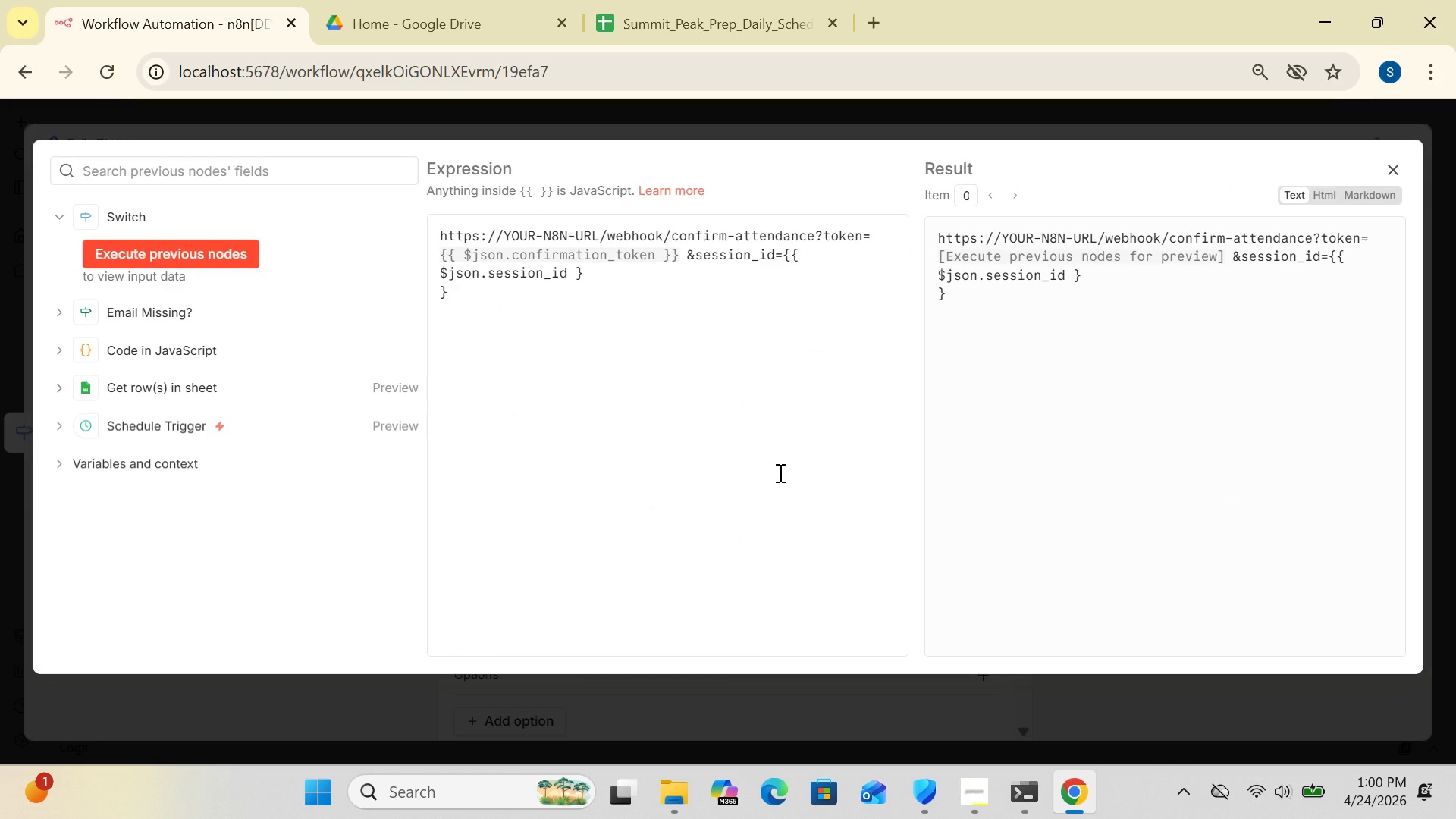 
wait(18.77)
 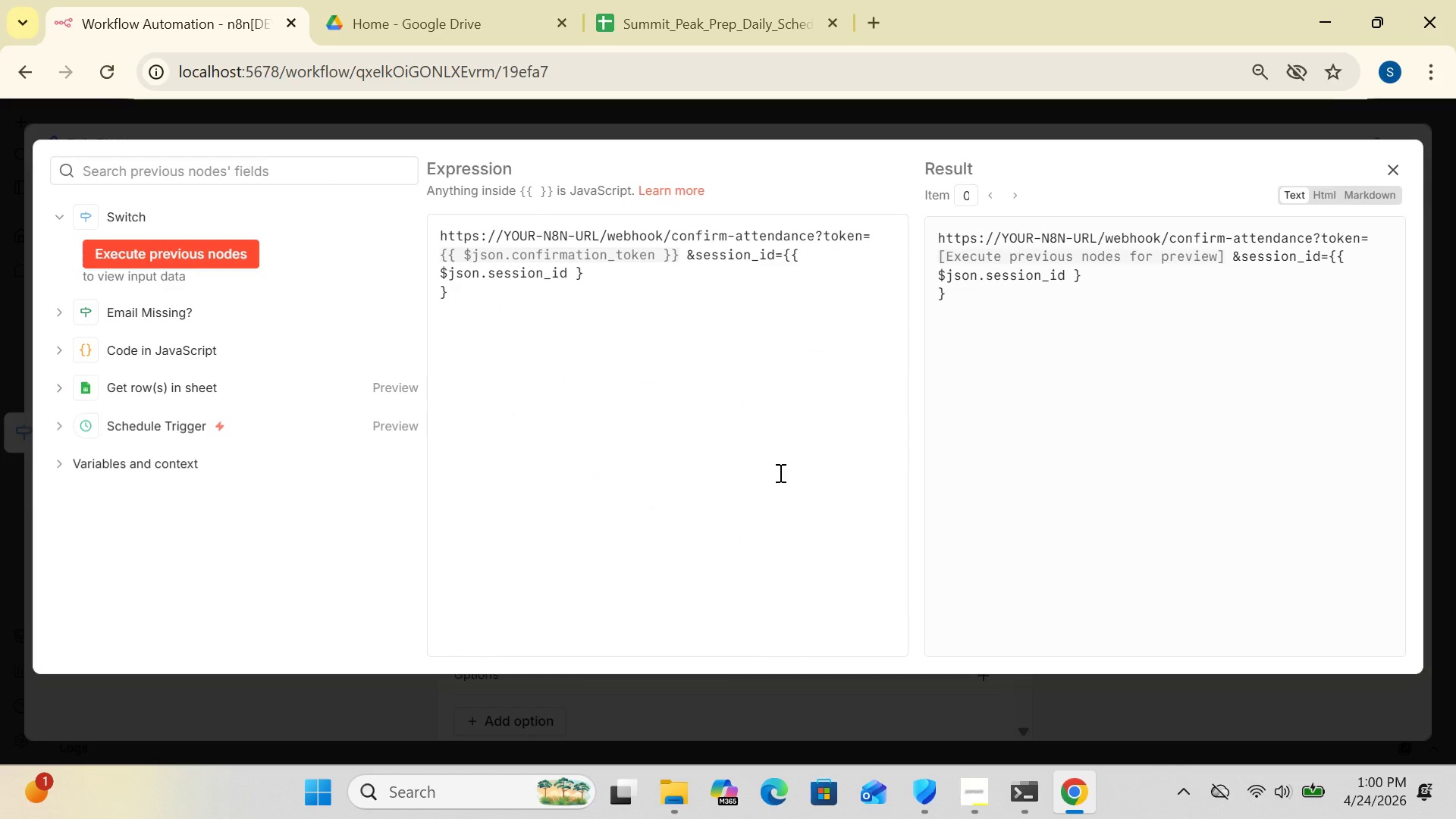 
left_click([1391, 165])
 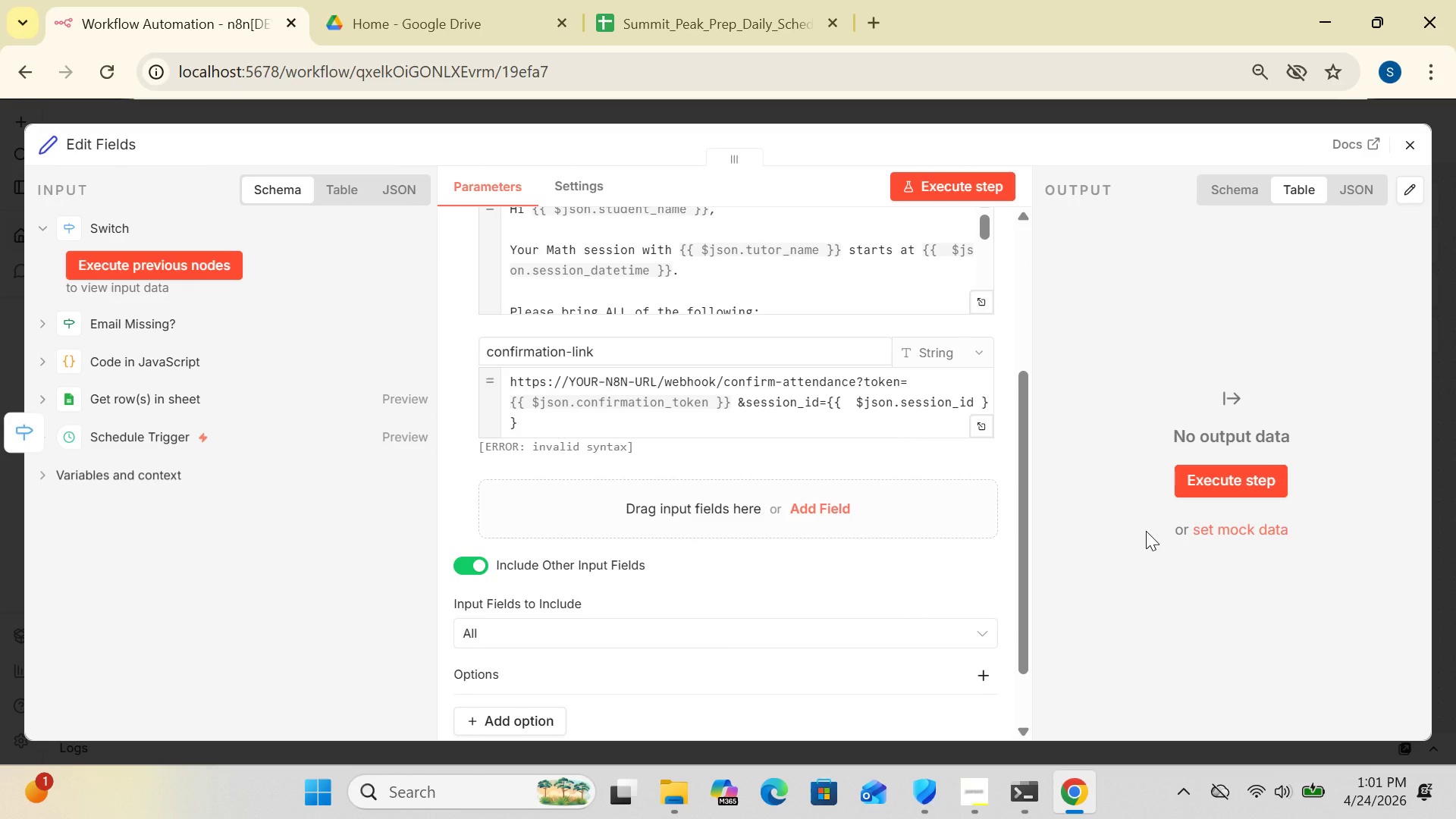 
wait(23.73)
 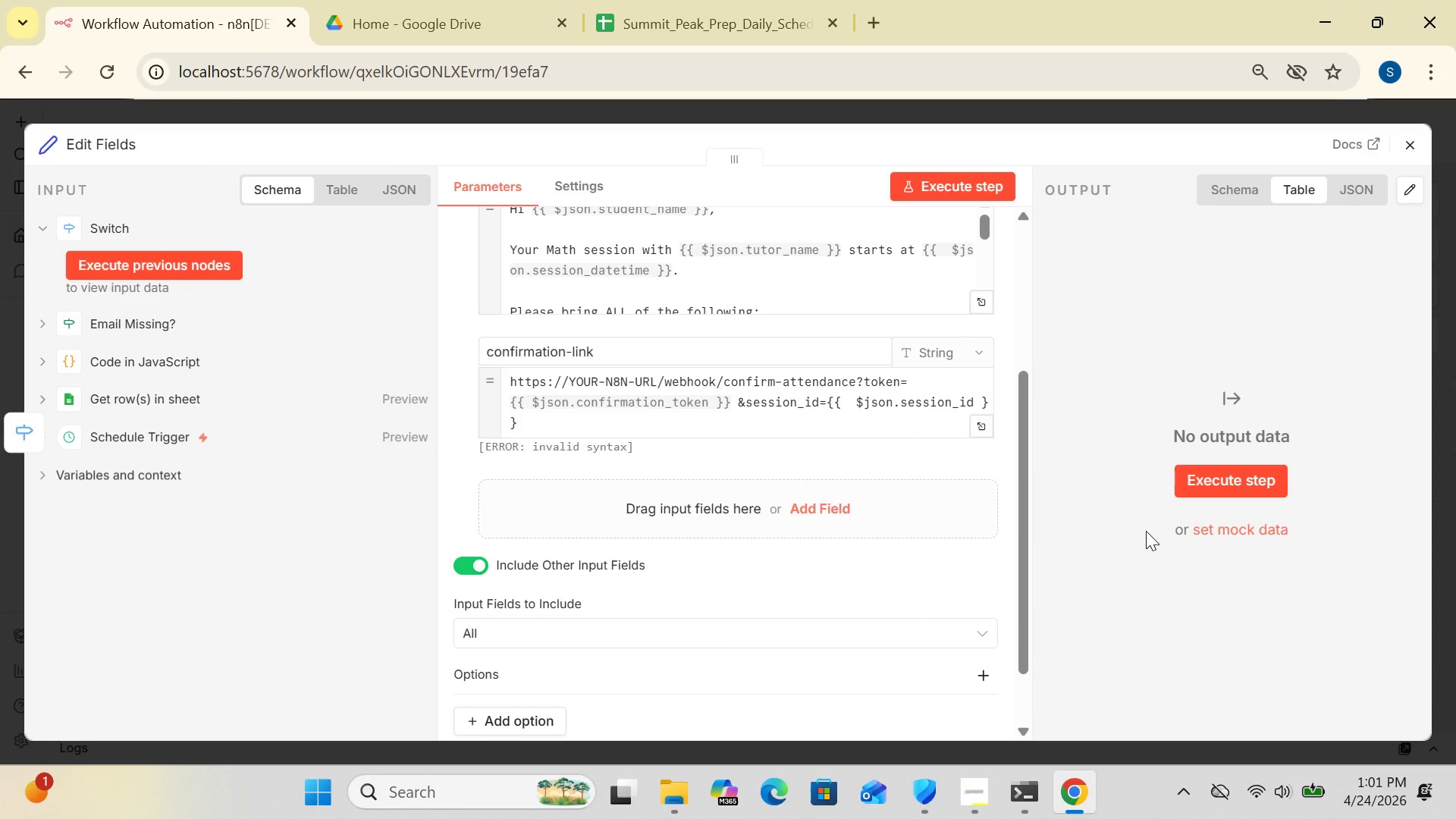 
left_click([977, 431])
 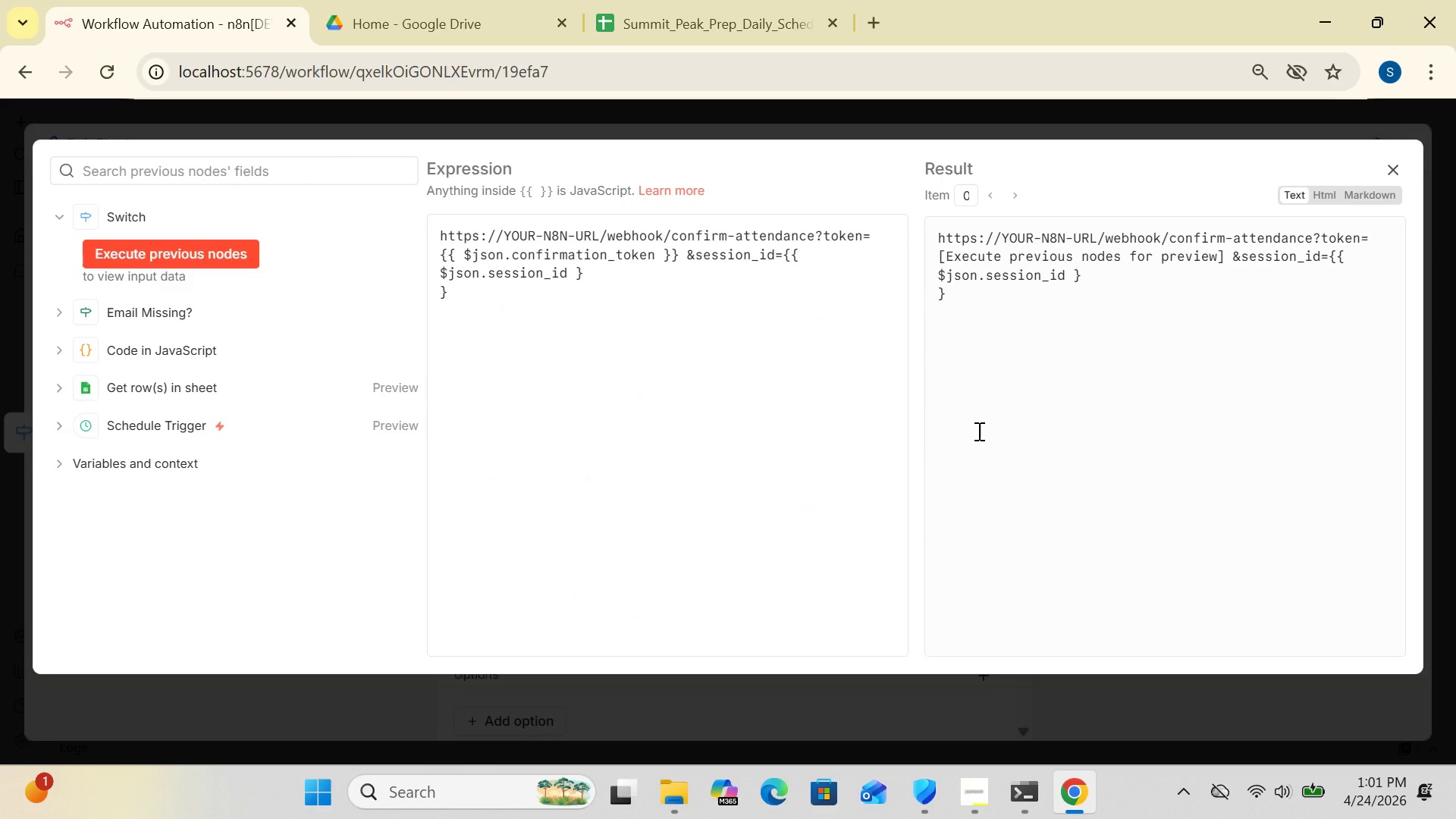 
wait(22.34)
 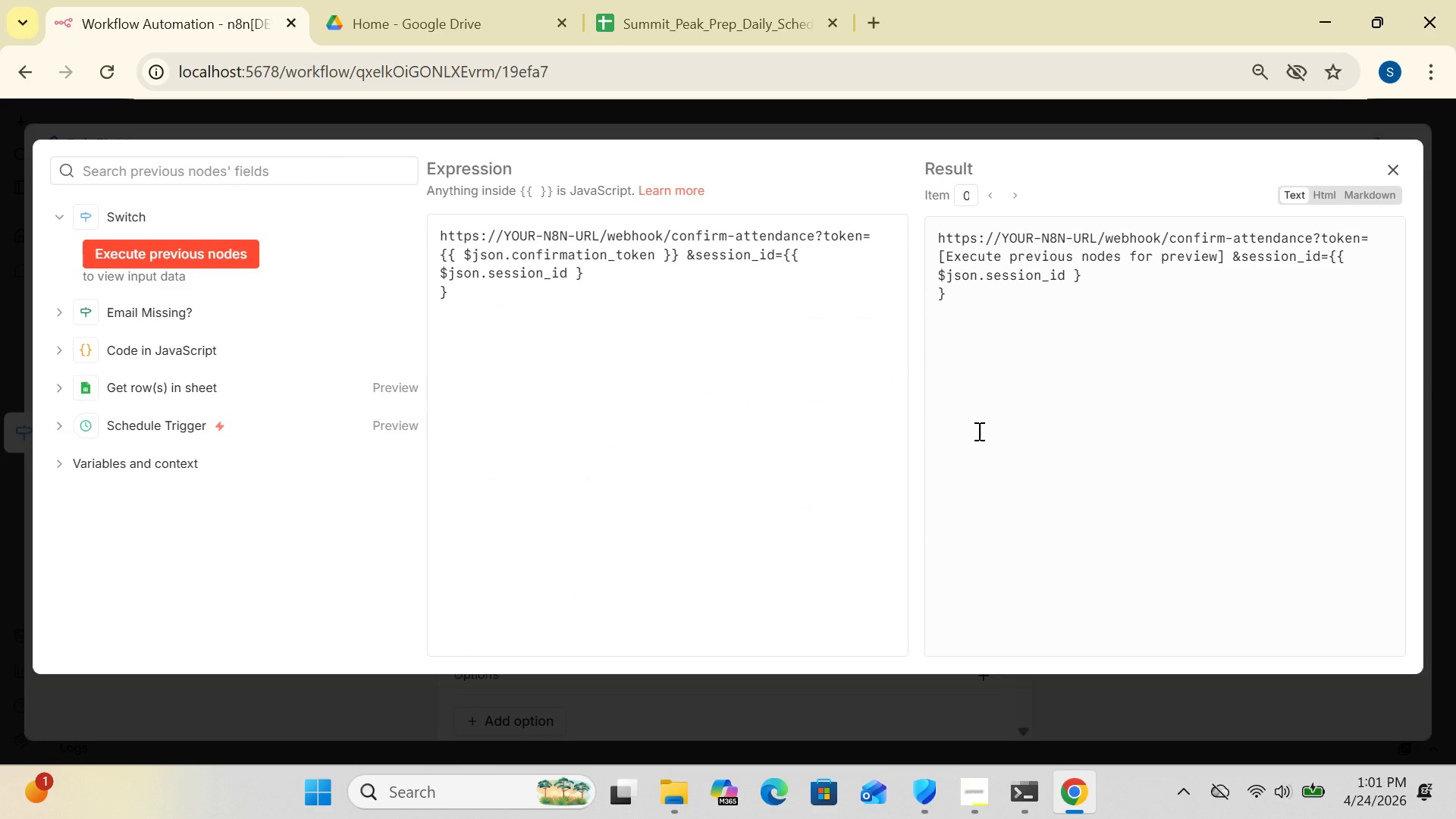 
left_click([1398, 165])
 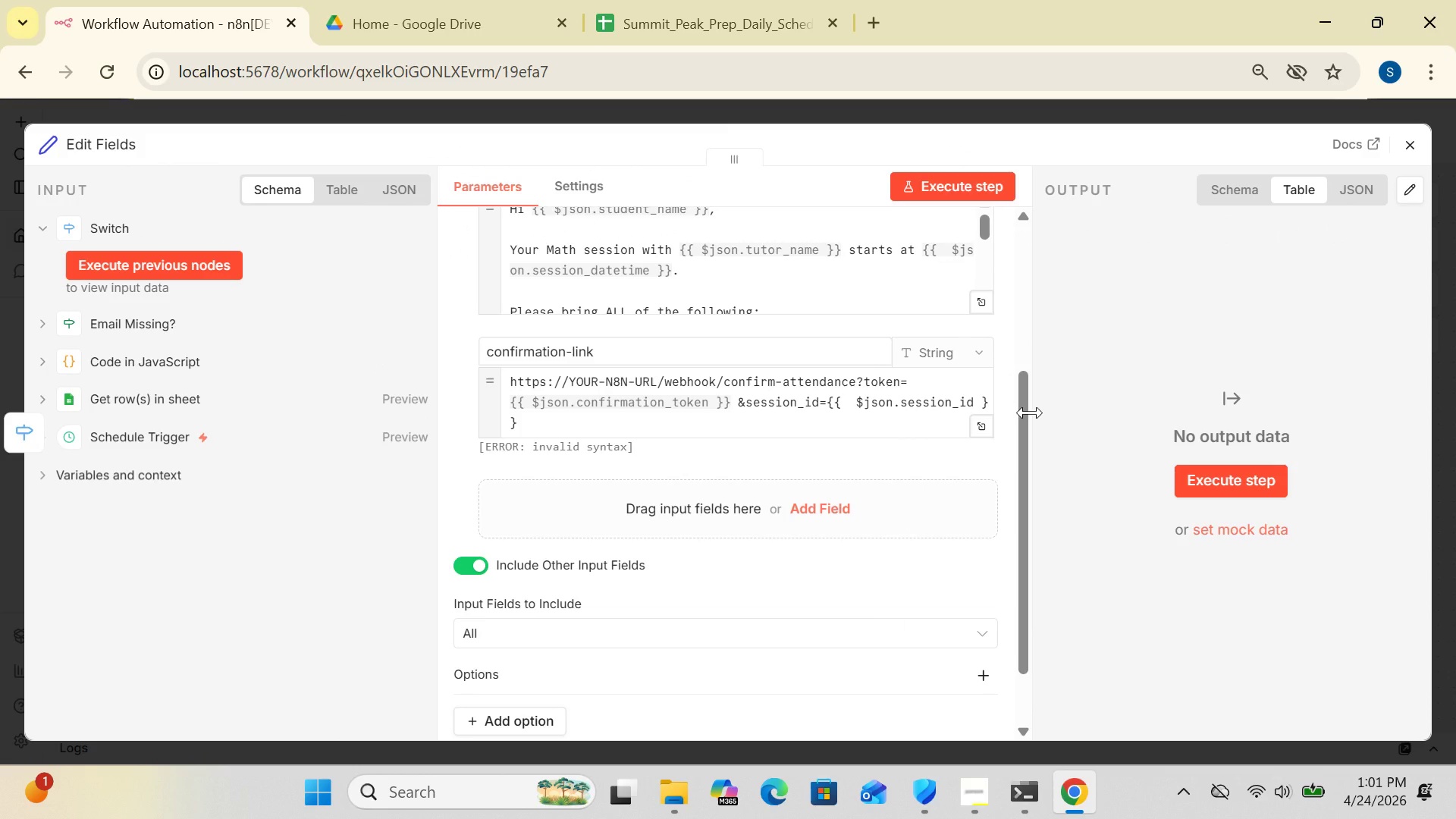 
wait(6.34)
 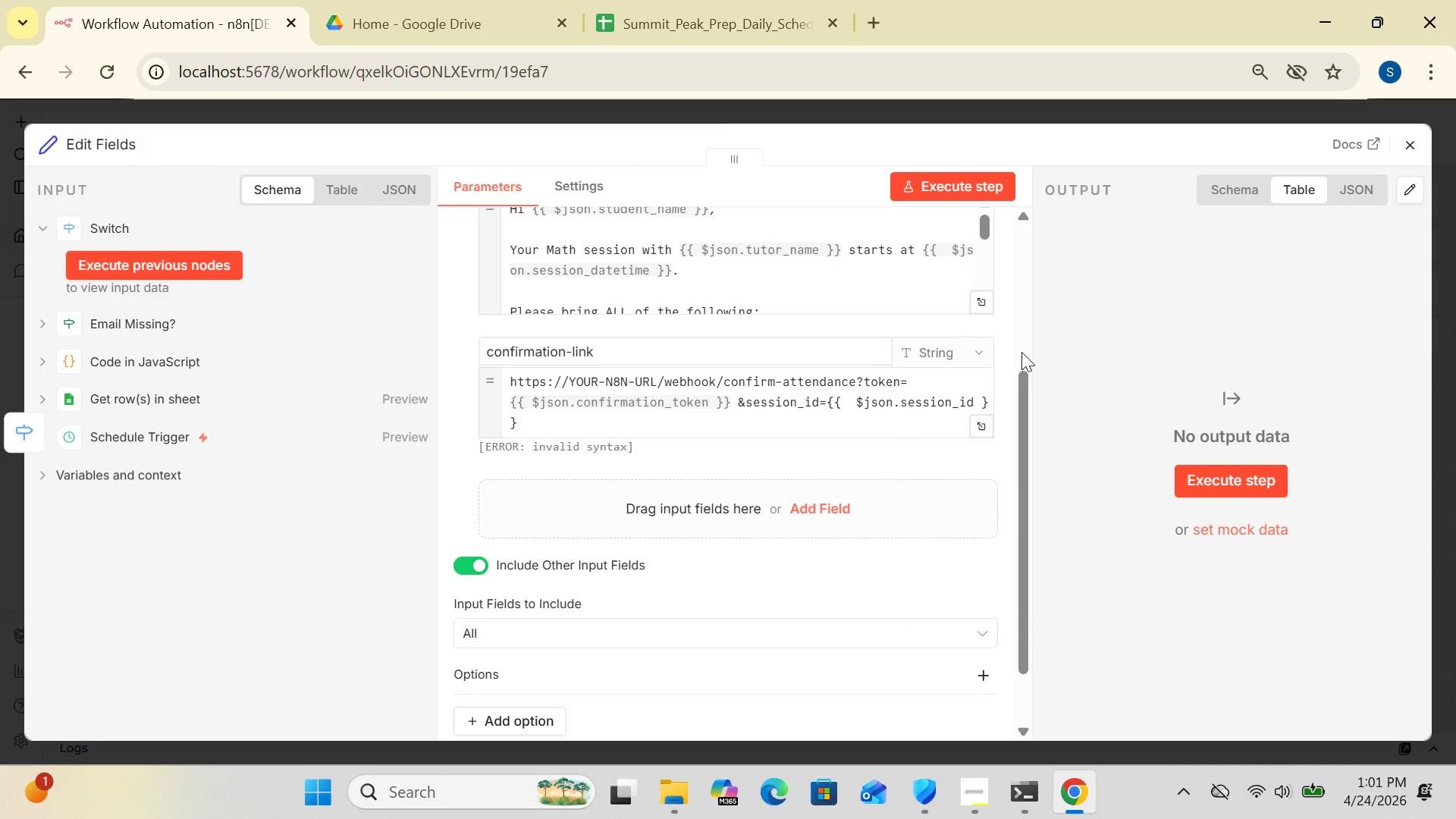 
left_click_drag(start_coordinate=[1022, 433], to_coordinate=[1008, 315])
 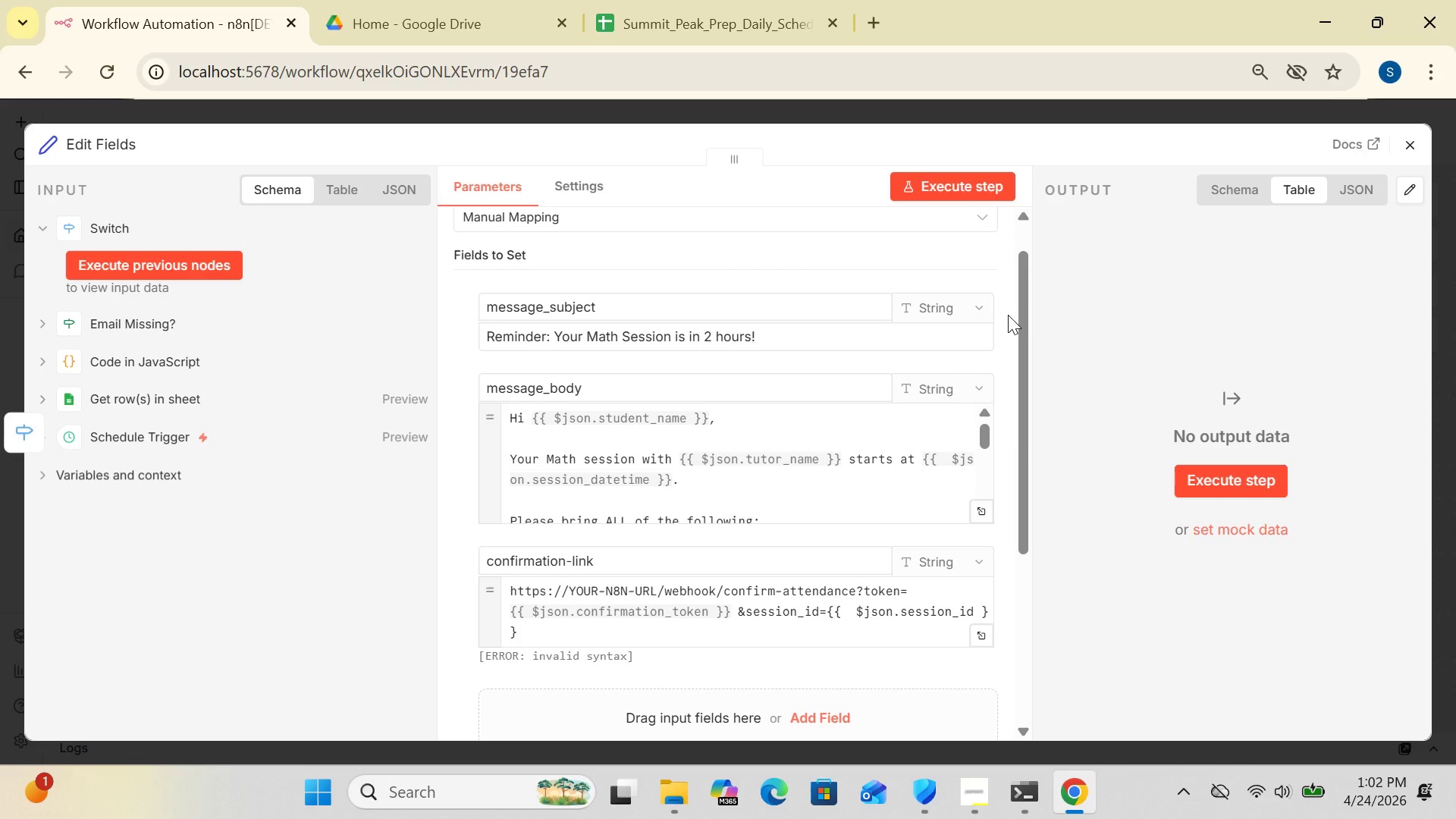 
wait(15.86)
 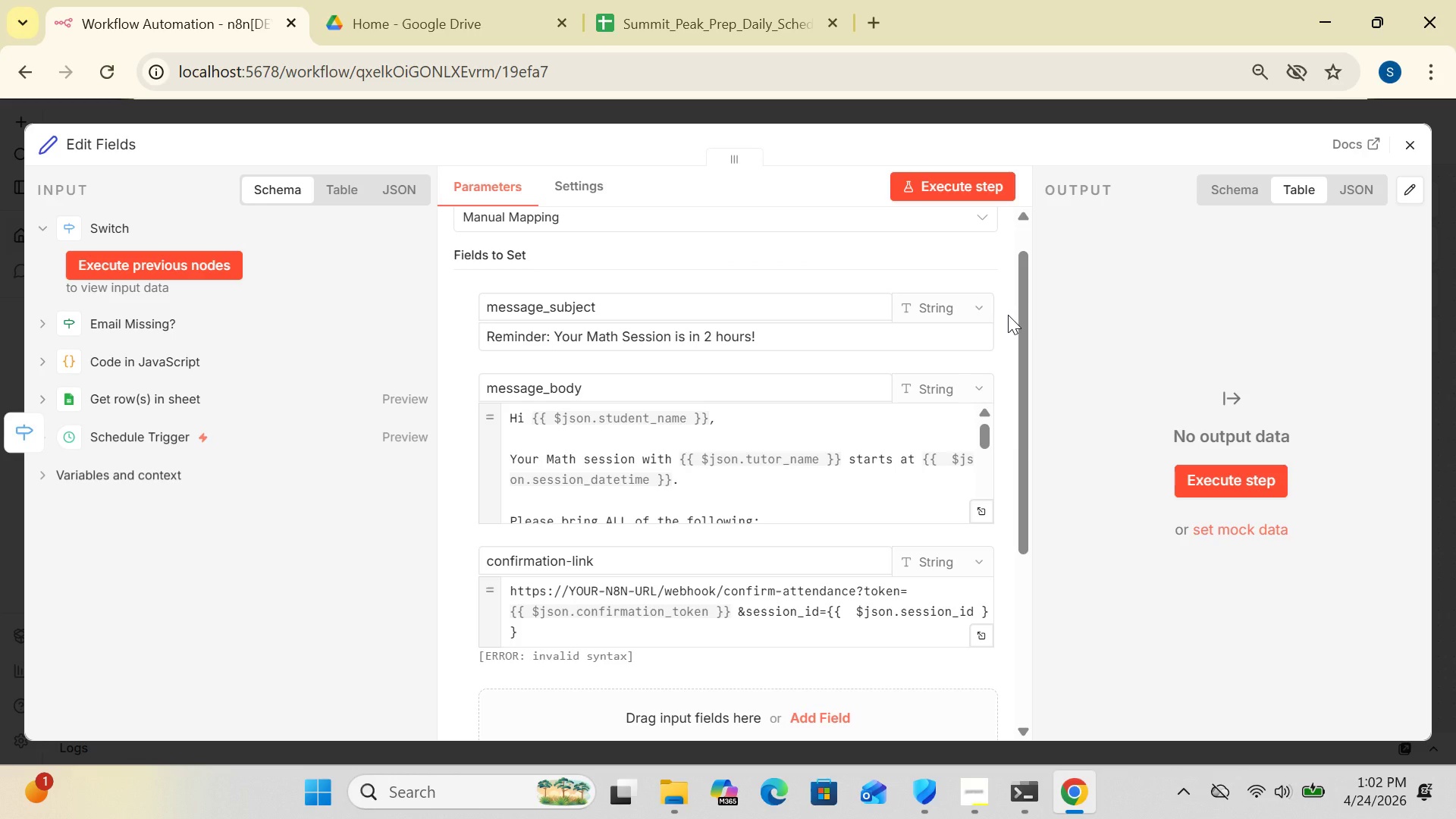 
mouse_move([1015, 441])
 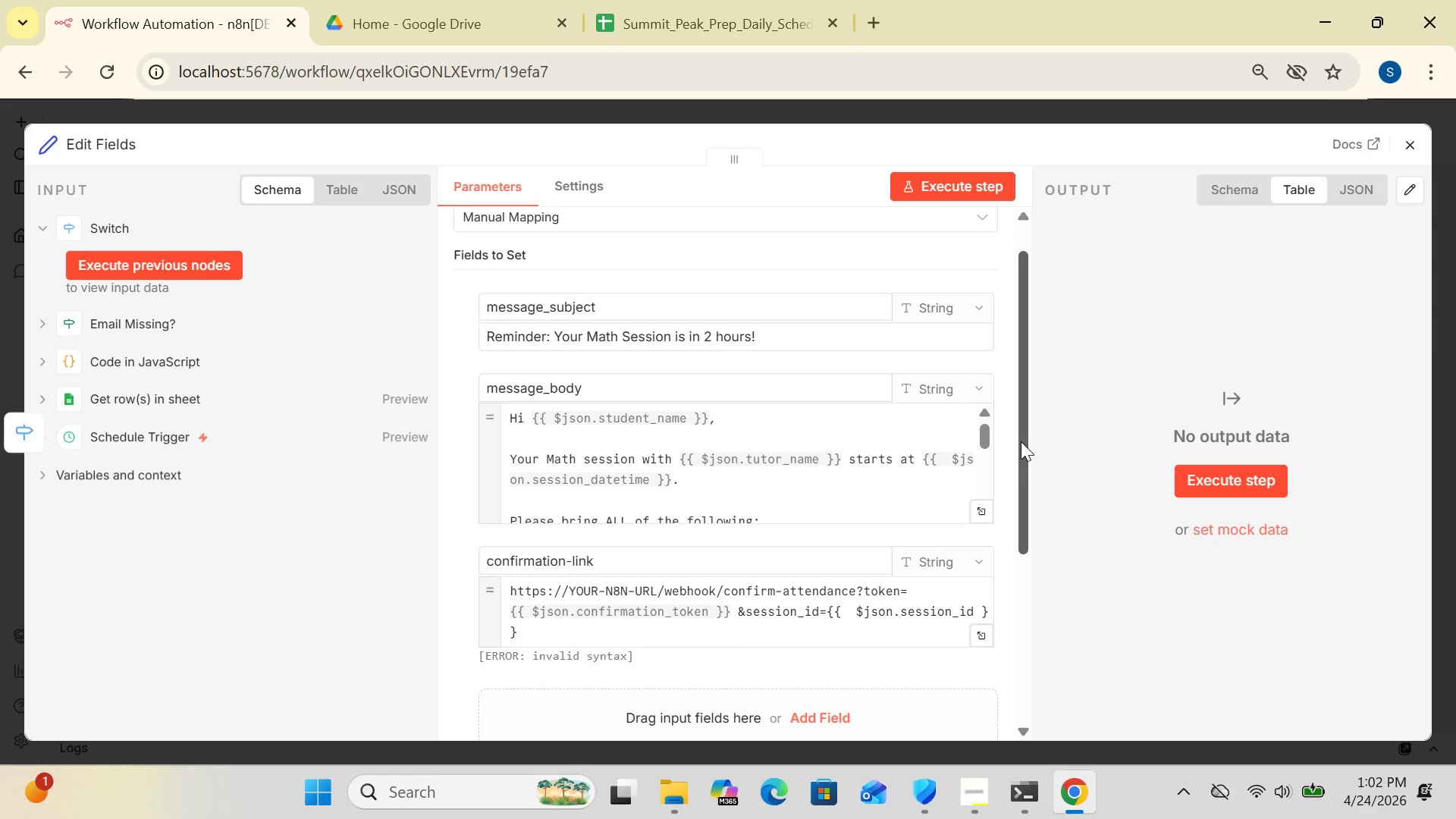 
left_click_drag(start_coordinate=[1021, 441], to_coordinate=[1034, 500])
 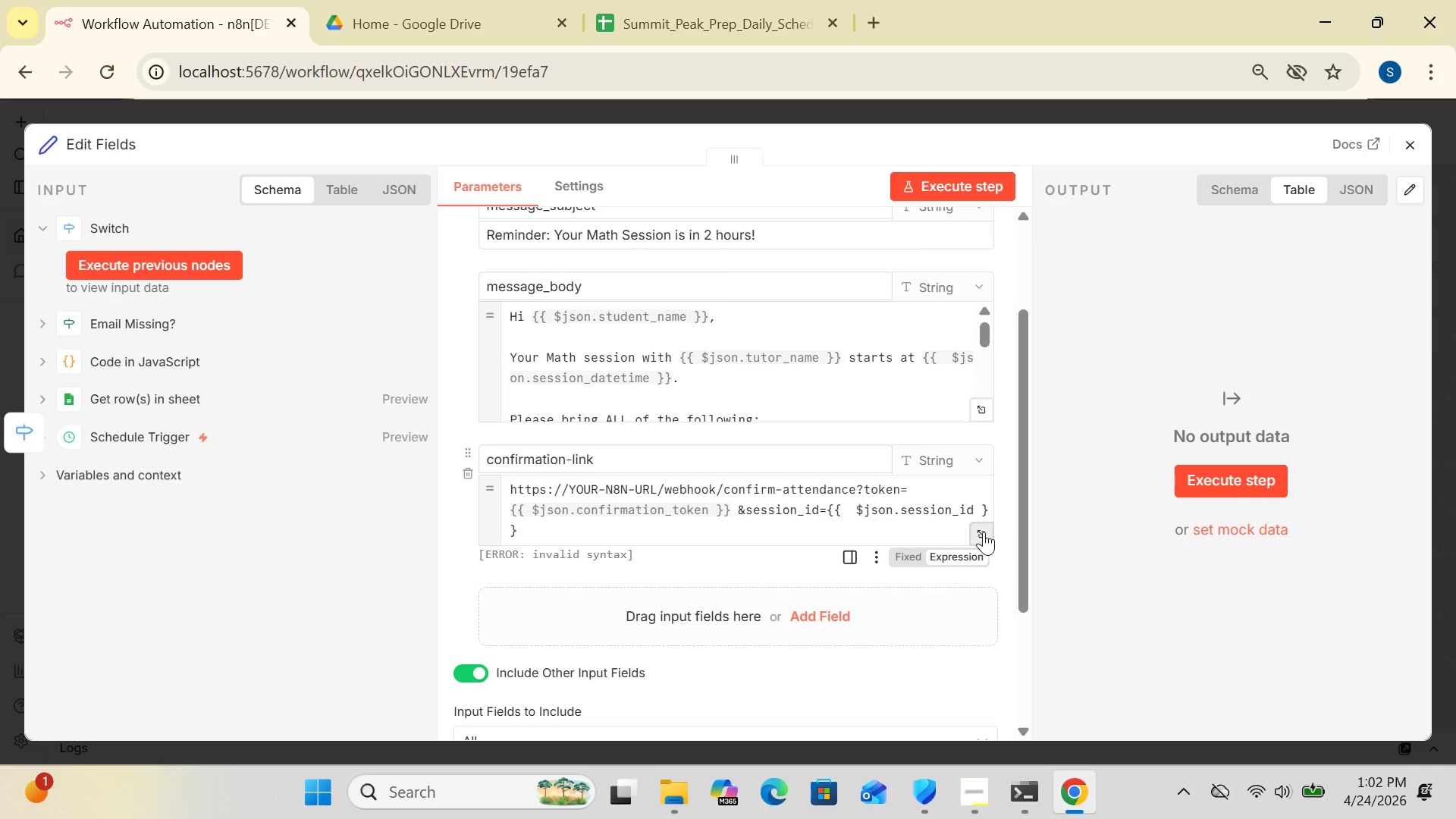 
left_click([984, 532])
 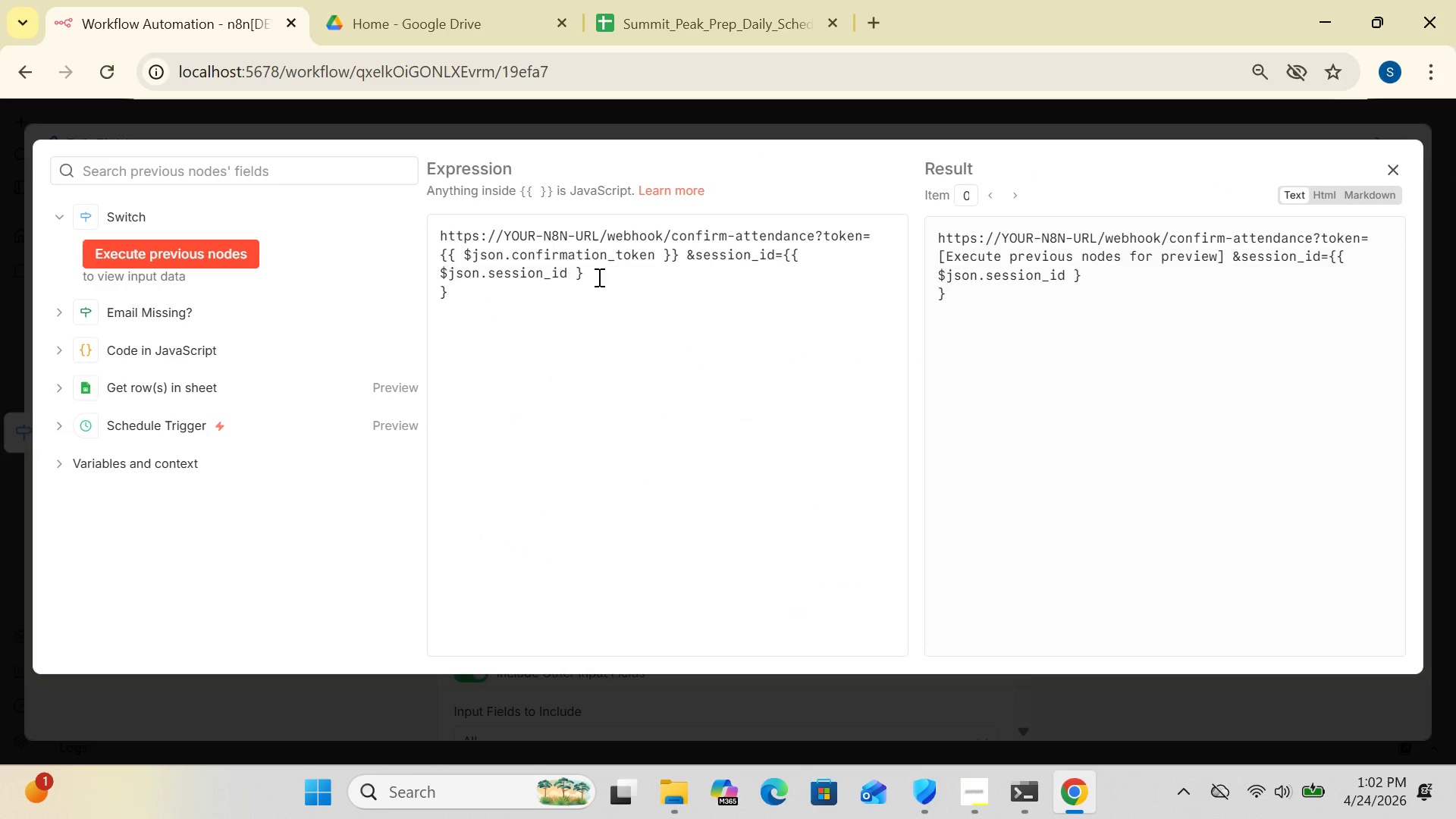 
left_click([595, 271])
 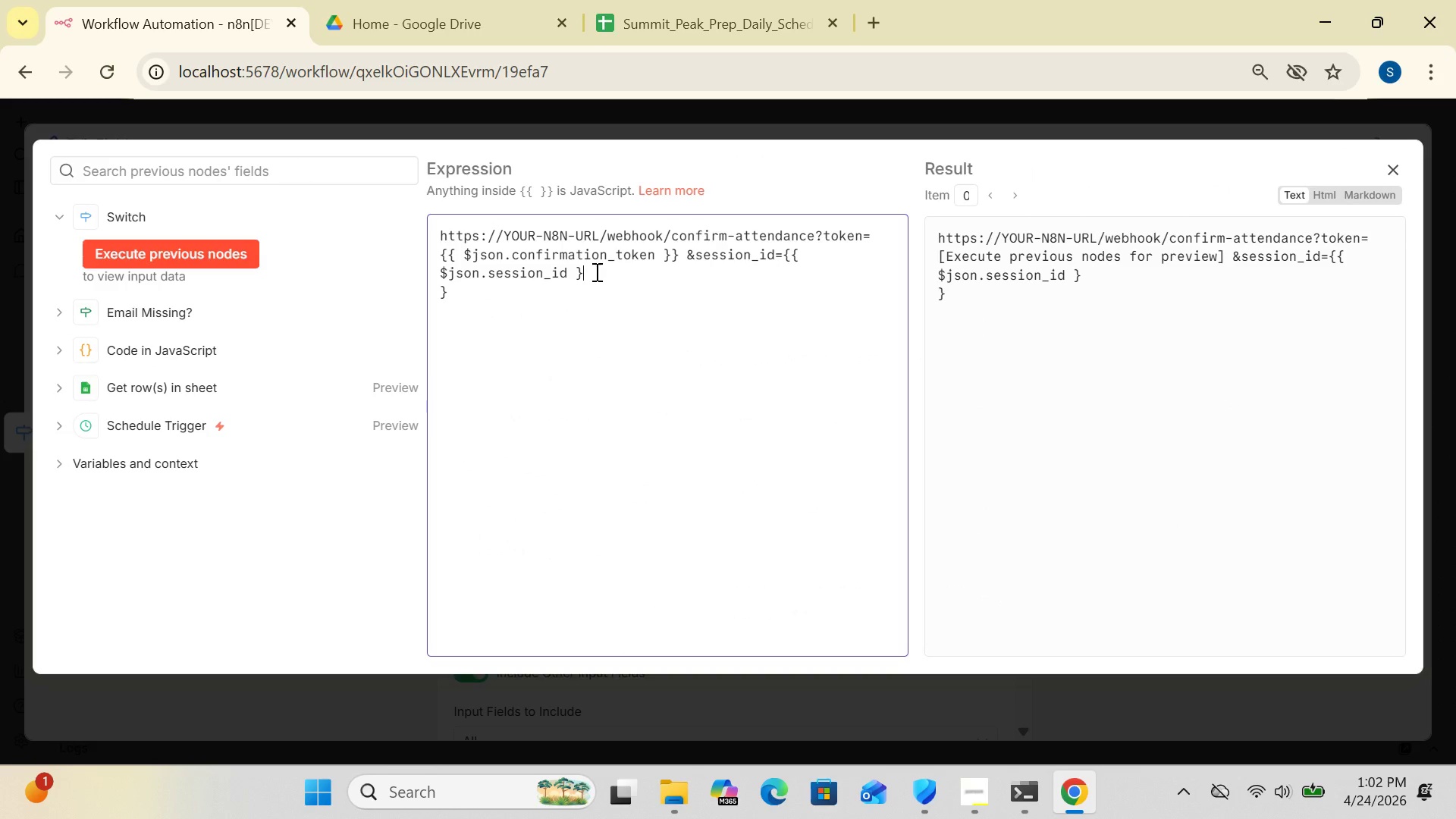 
key(Control+A)
 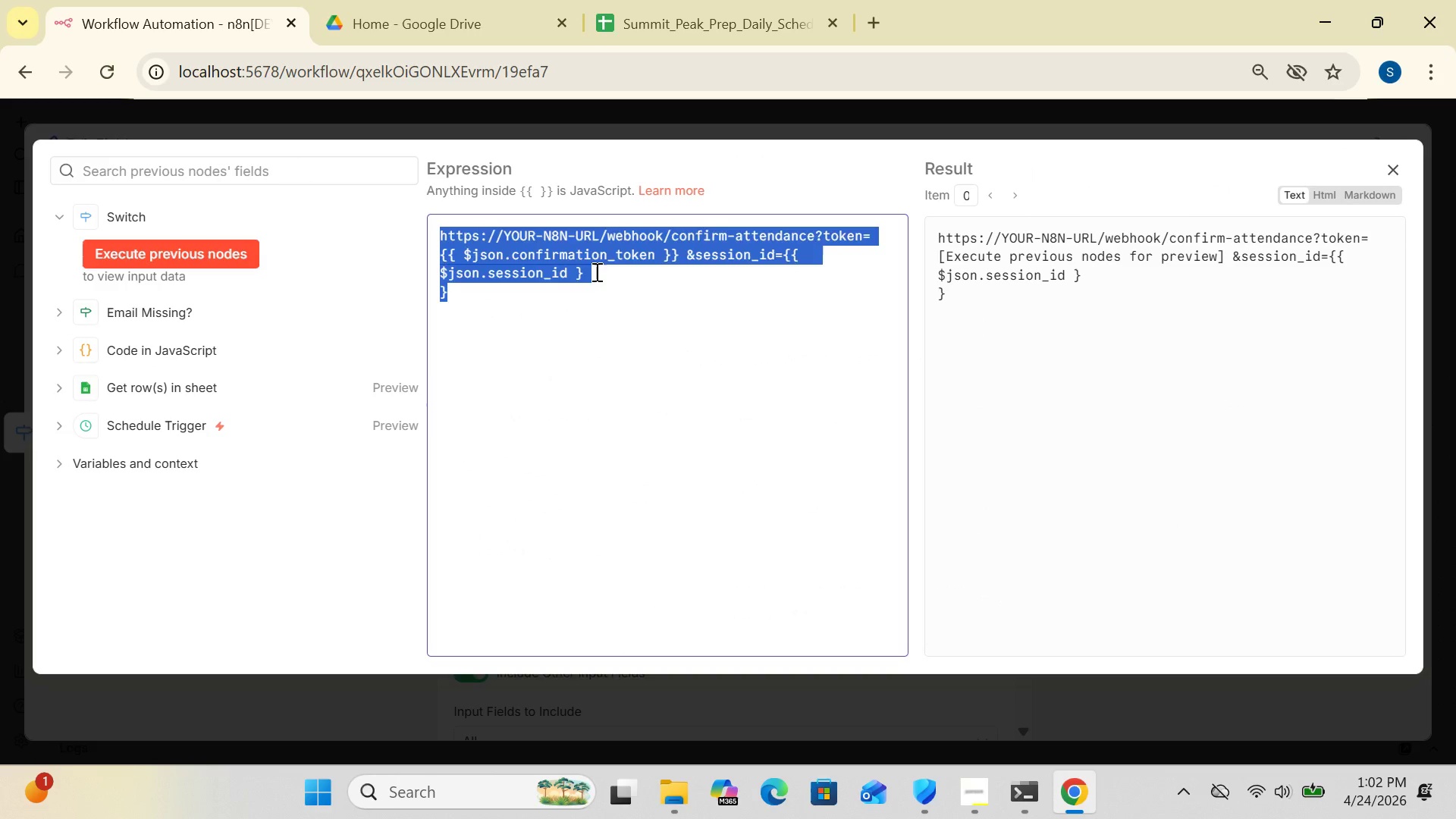 
key(Delete)
 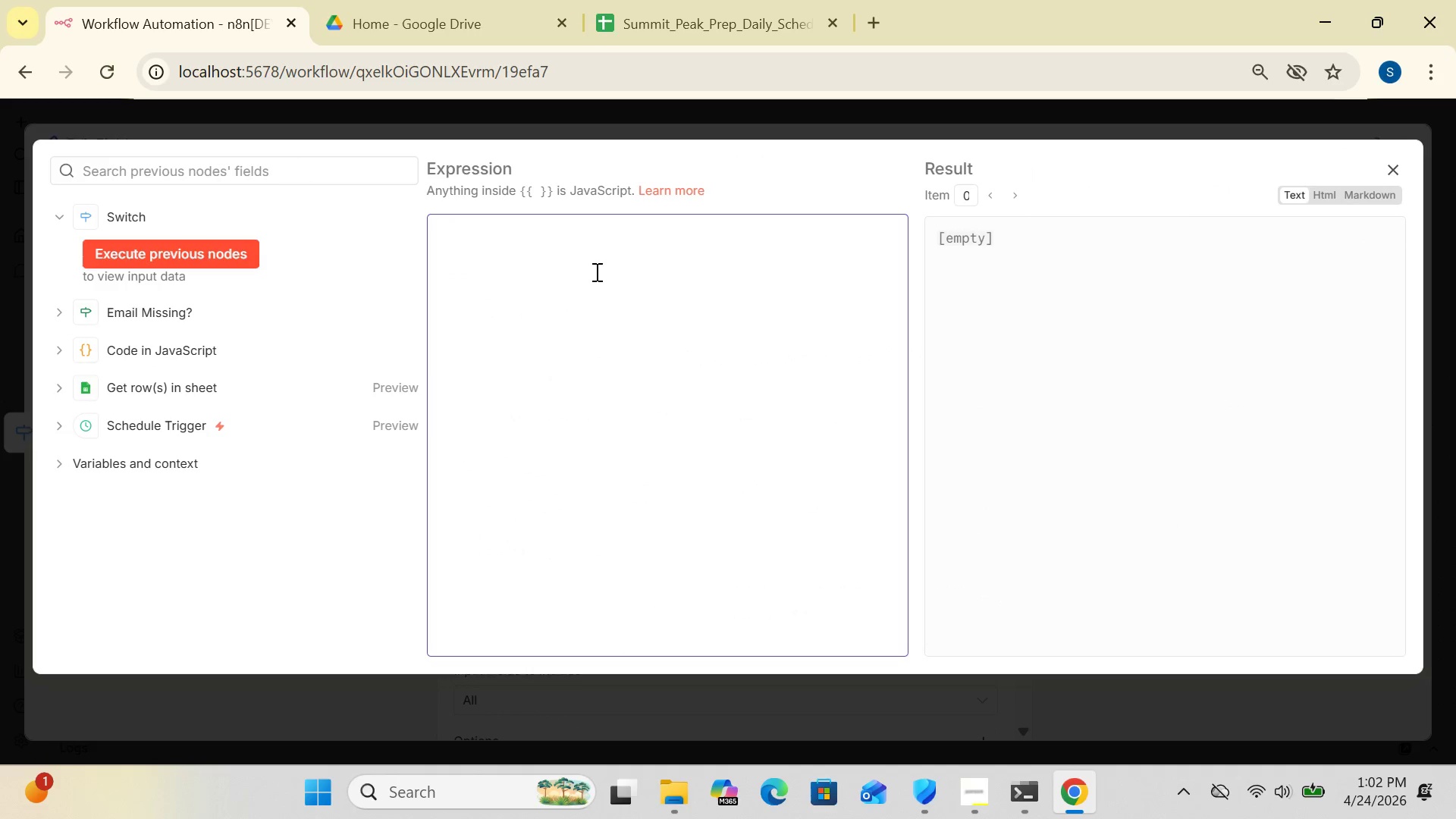 
key(Control+V)
 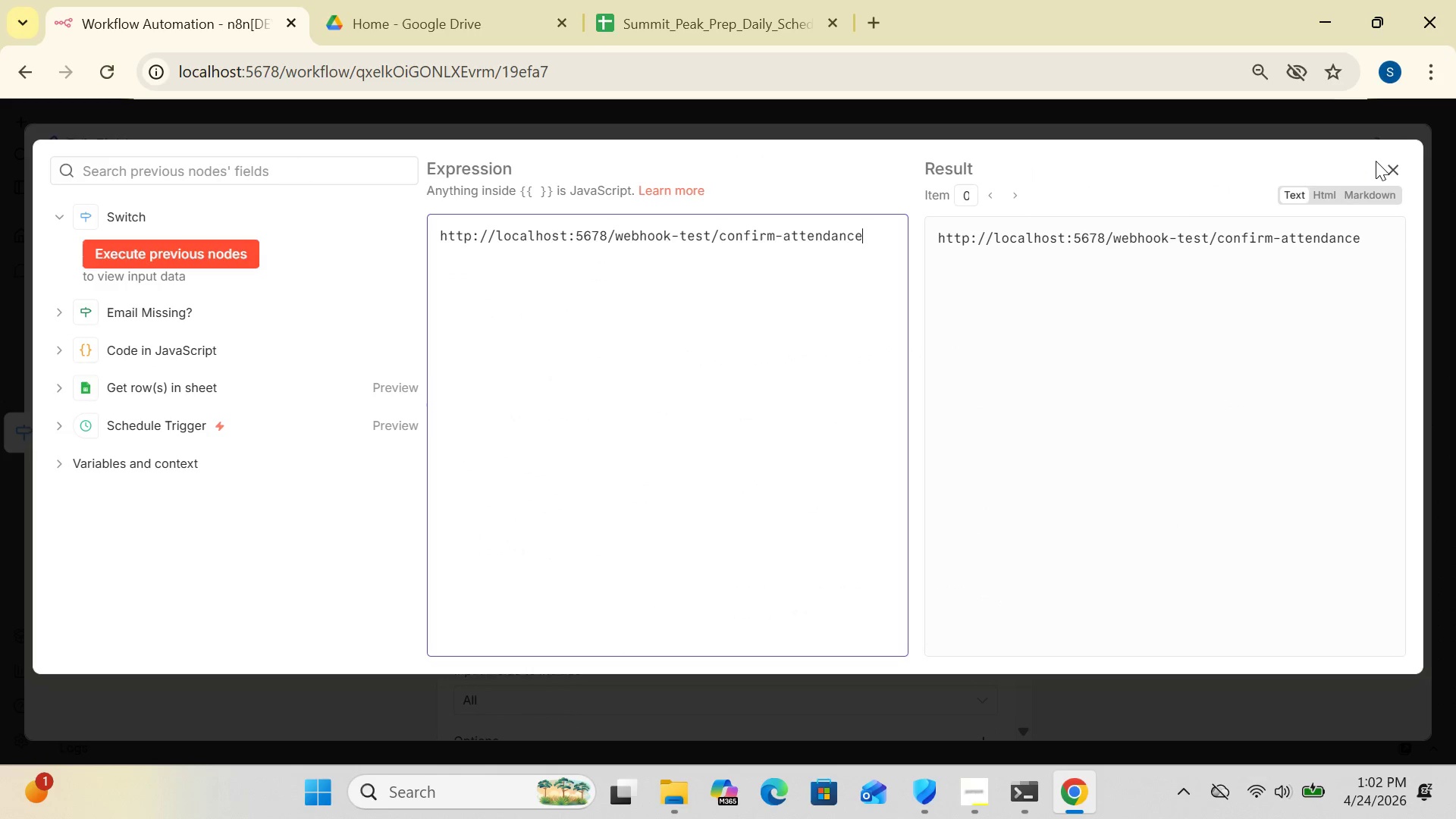 
left_click([1395, 165])
 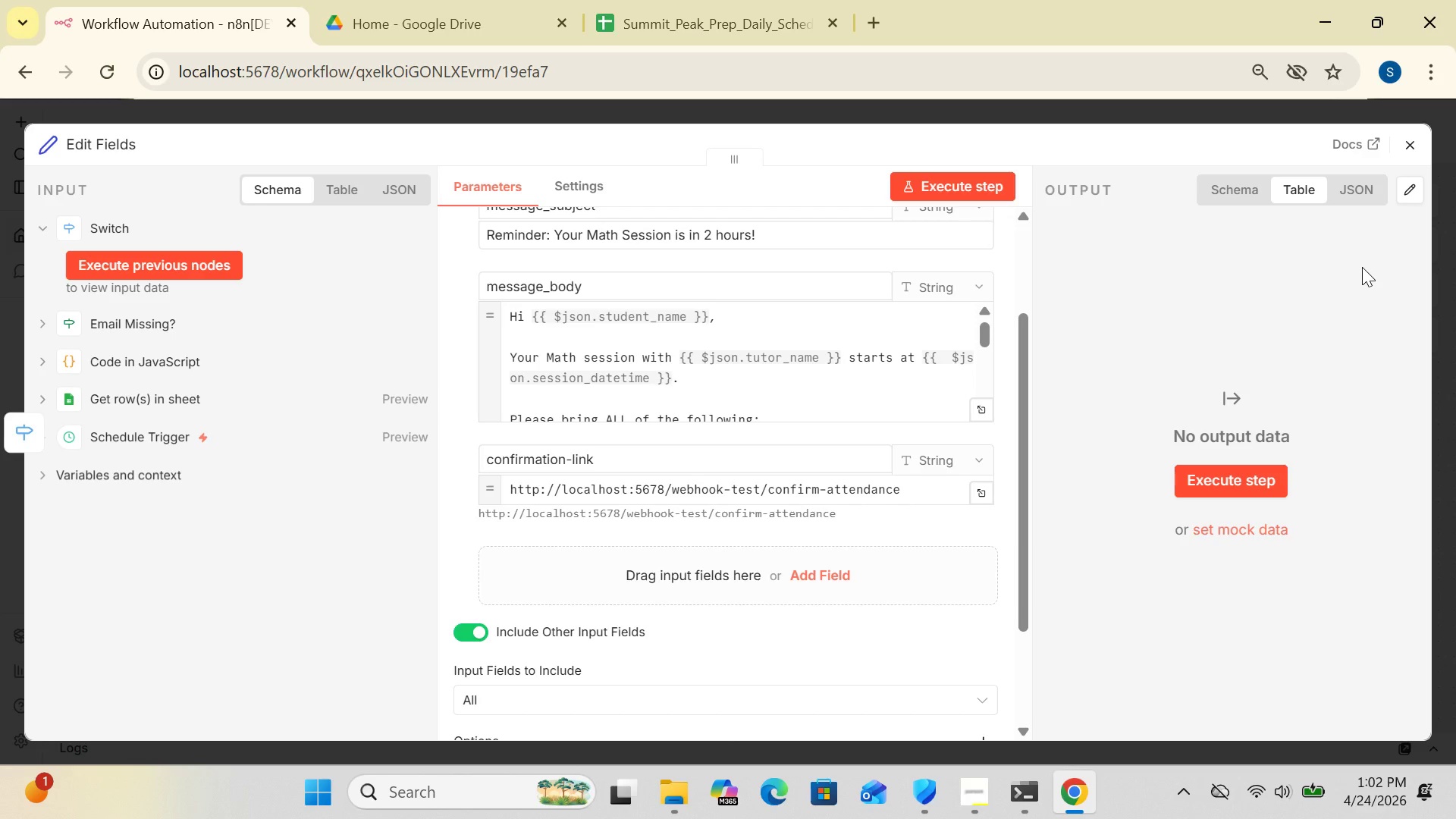 
wait(22.48)
 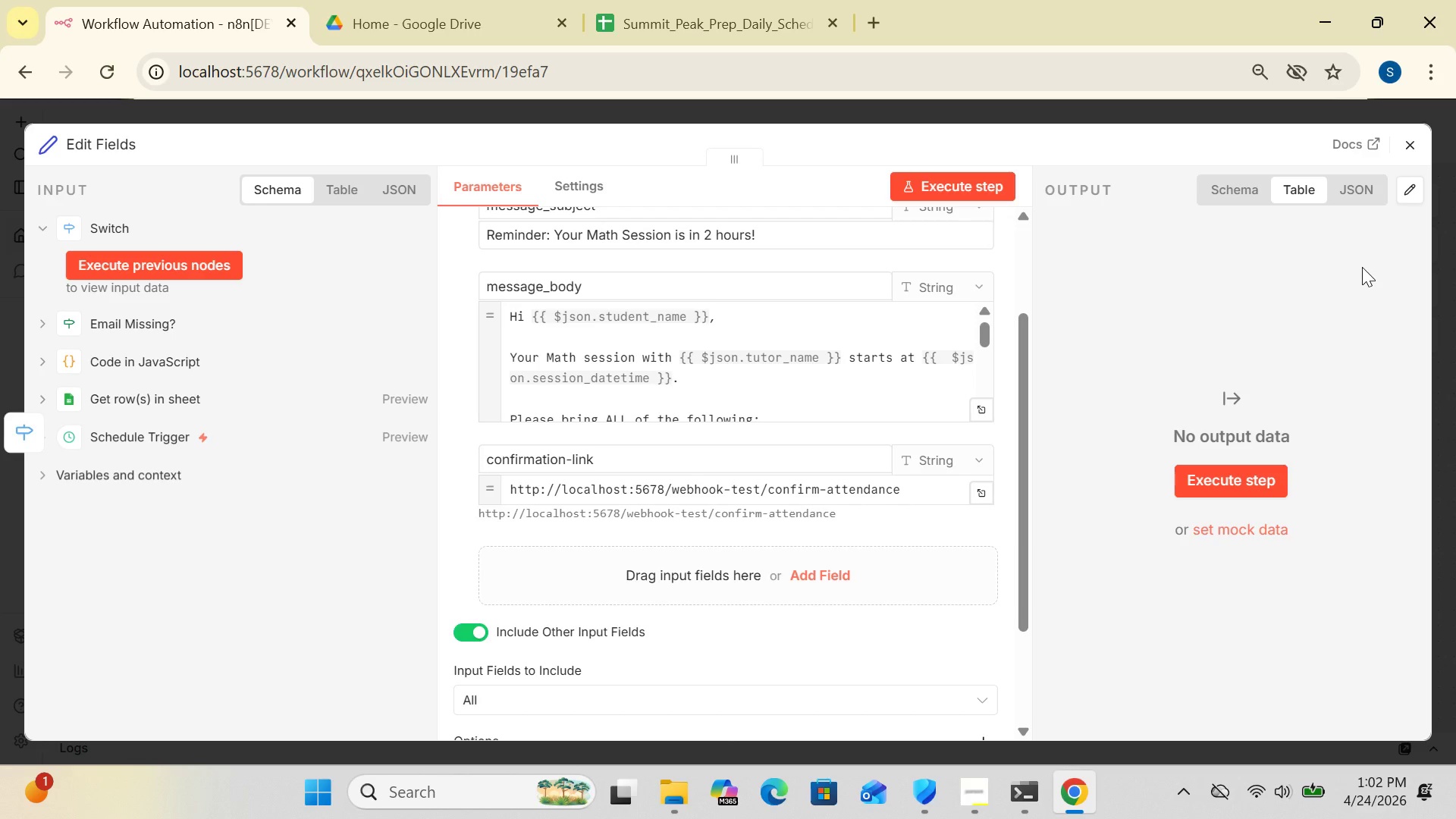 
left_click([980, 492])
 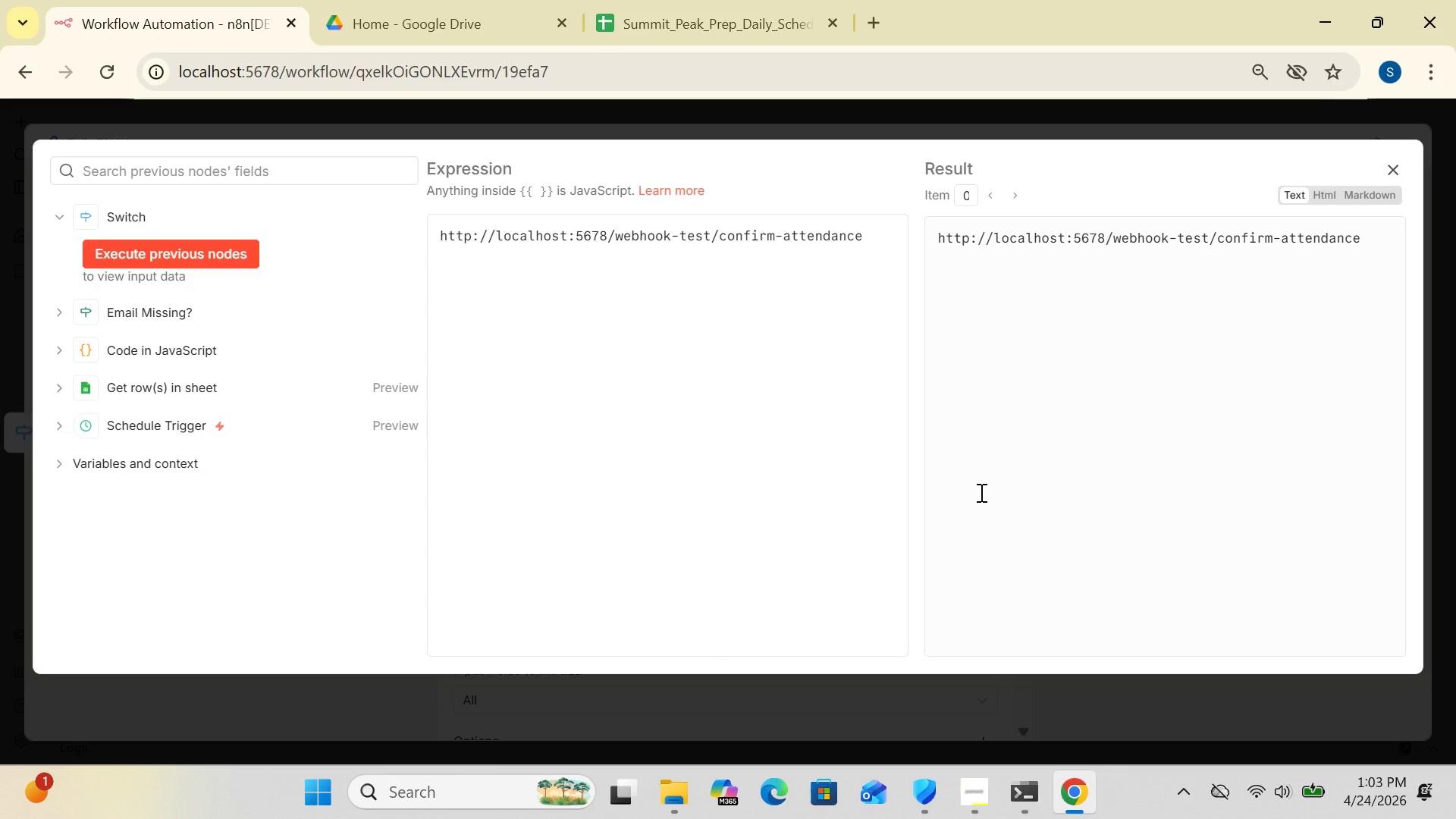 
wait(23.88)
 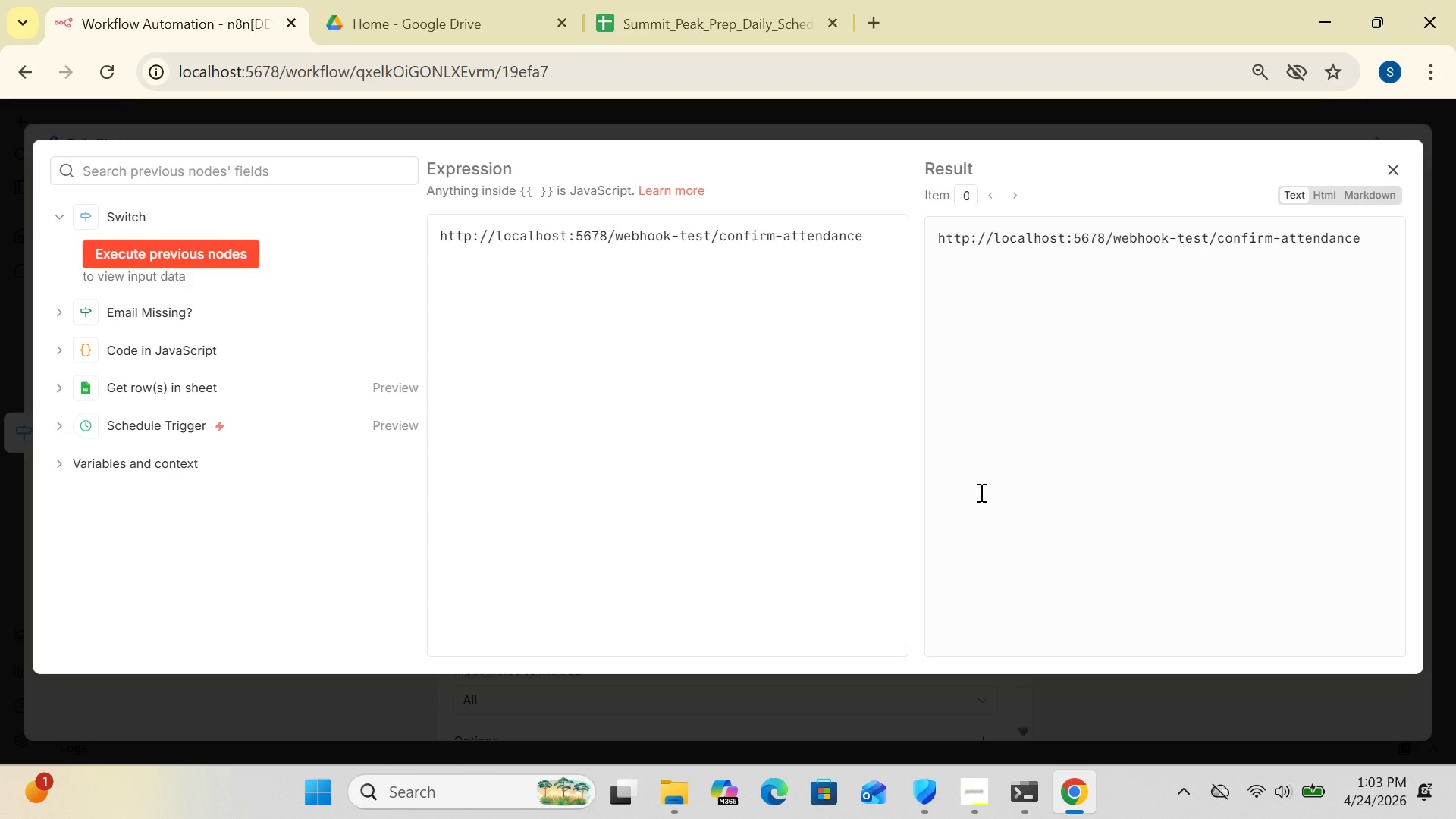 
left_click([1395, 165])
 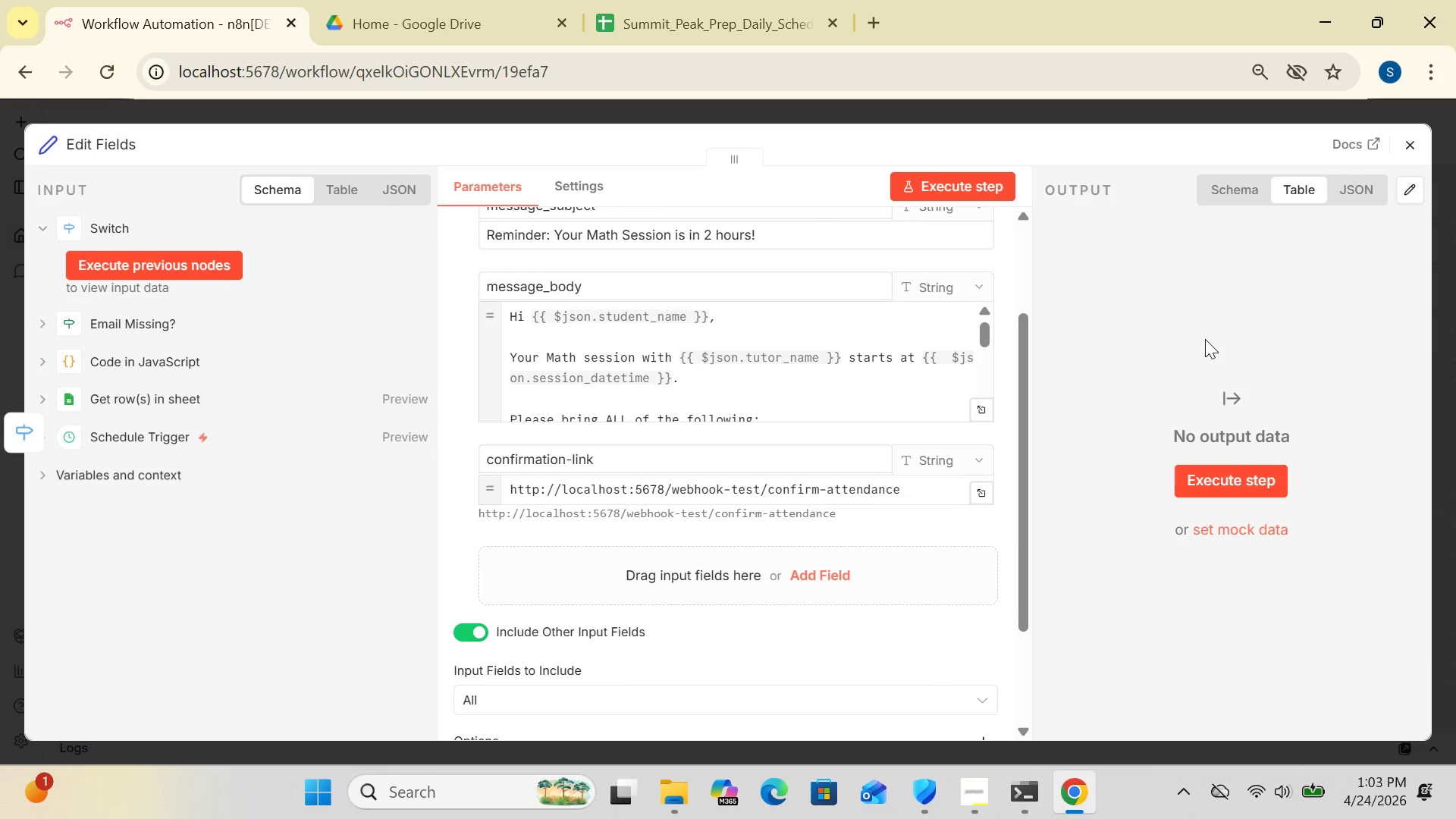 
wait(17.64)
 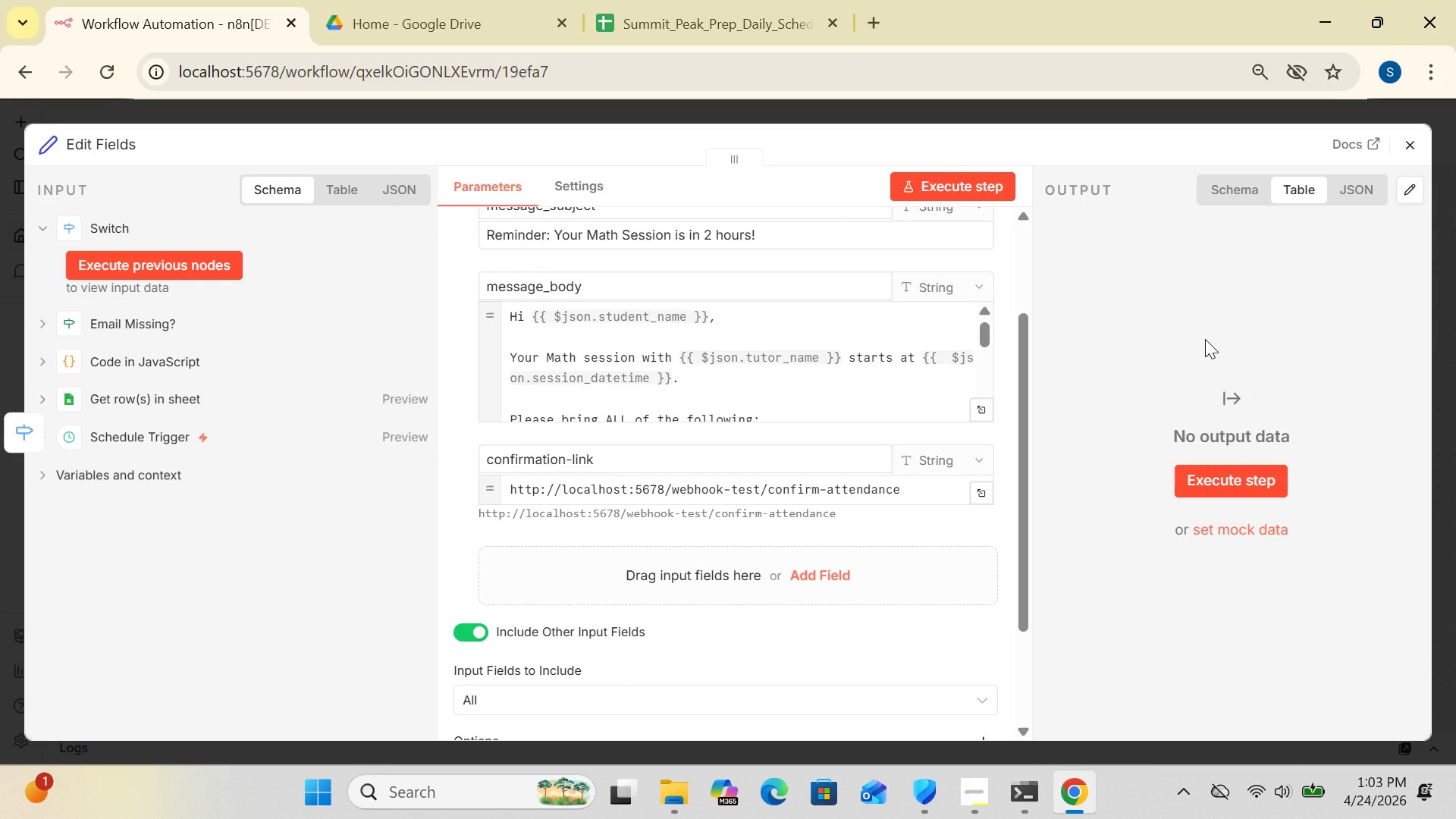 
left_click([984, 490])
 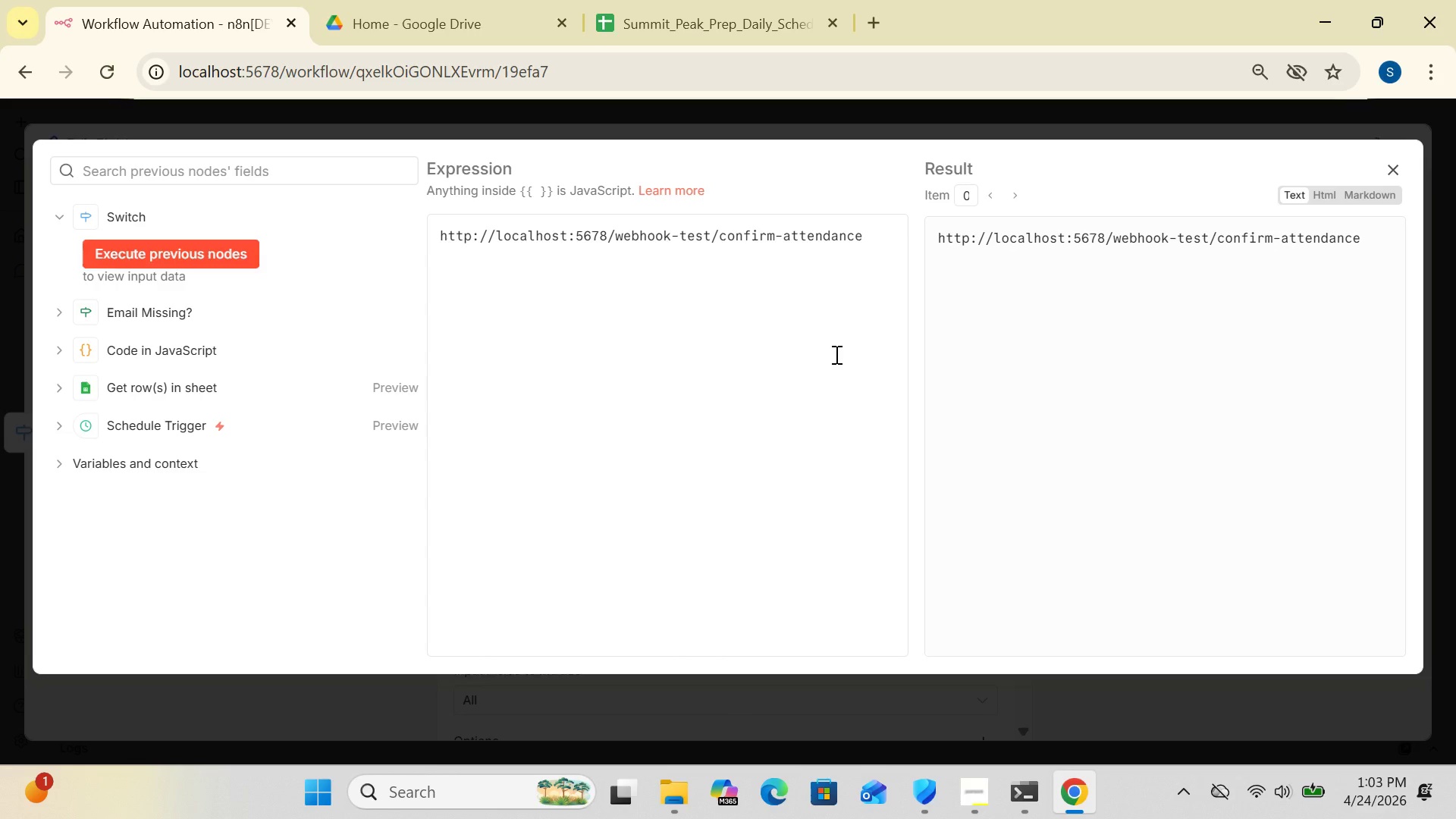 
wait(22.61)
 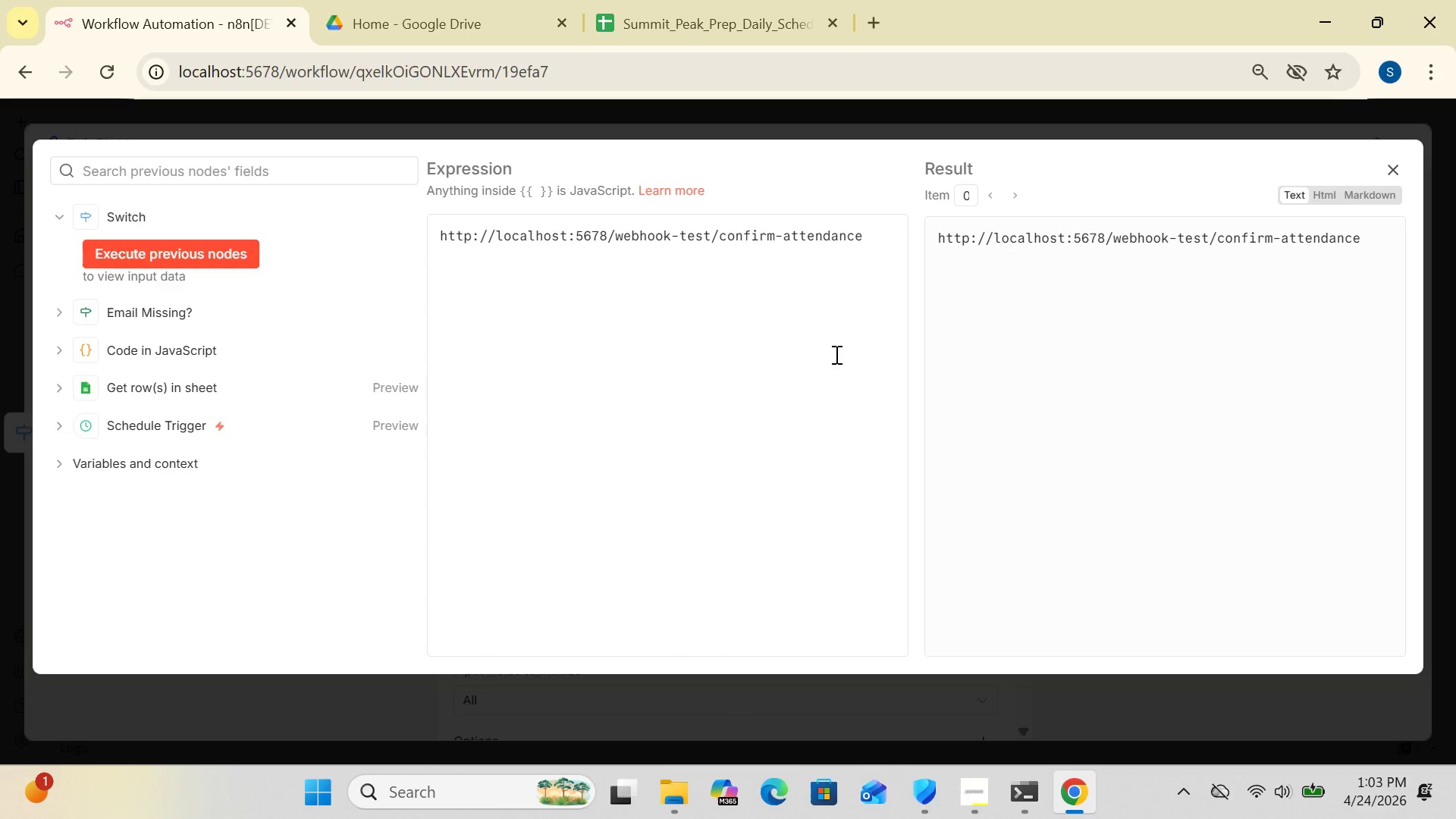 
left_click([874, 231])
 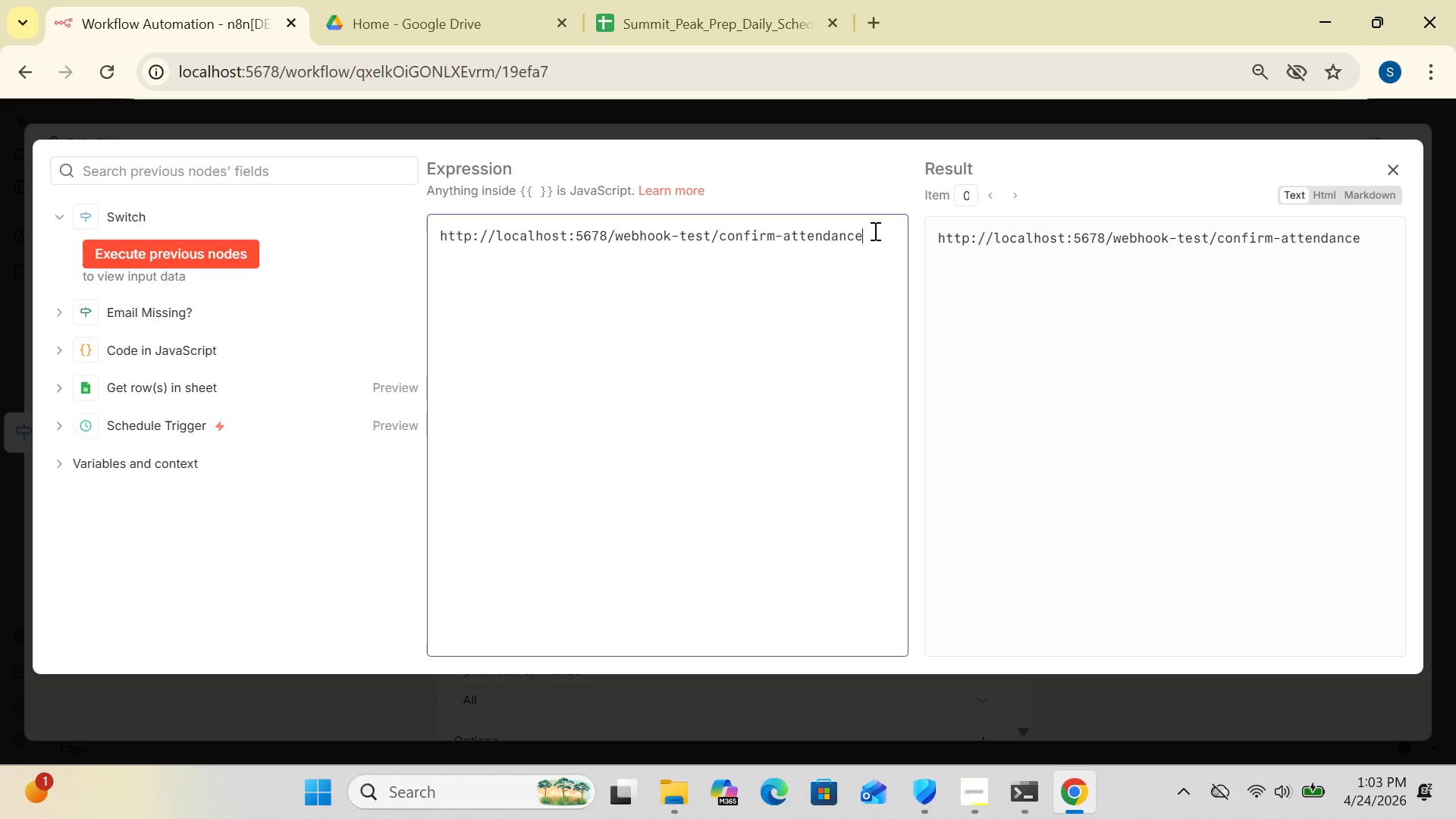 
key(Shift+Slash)
 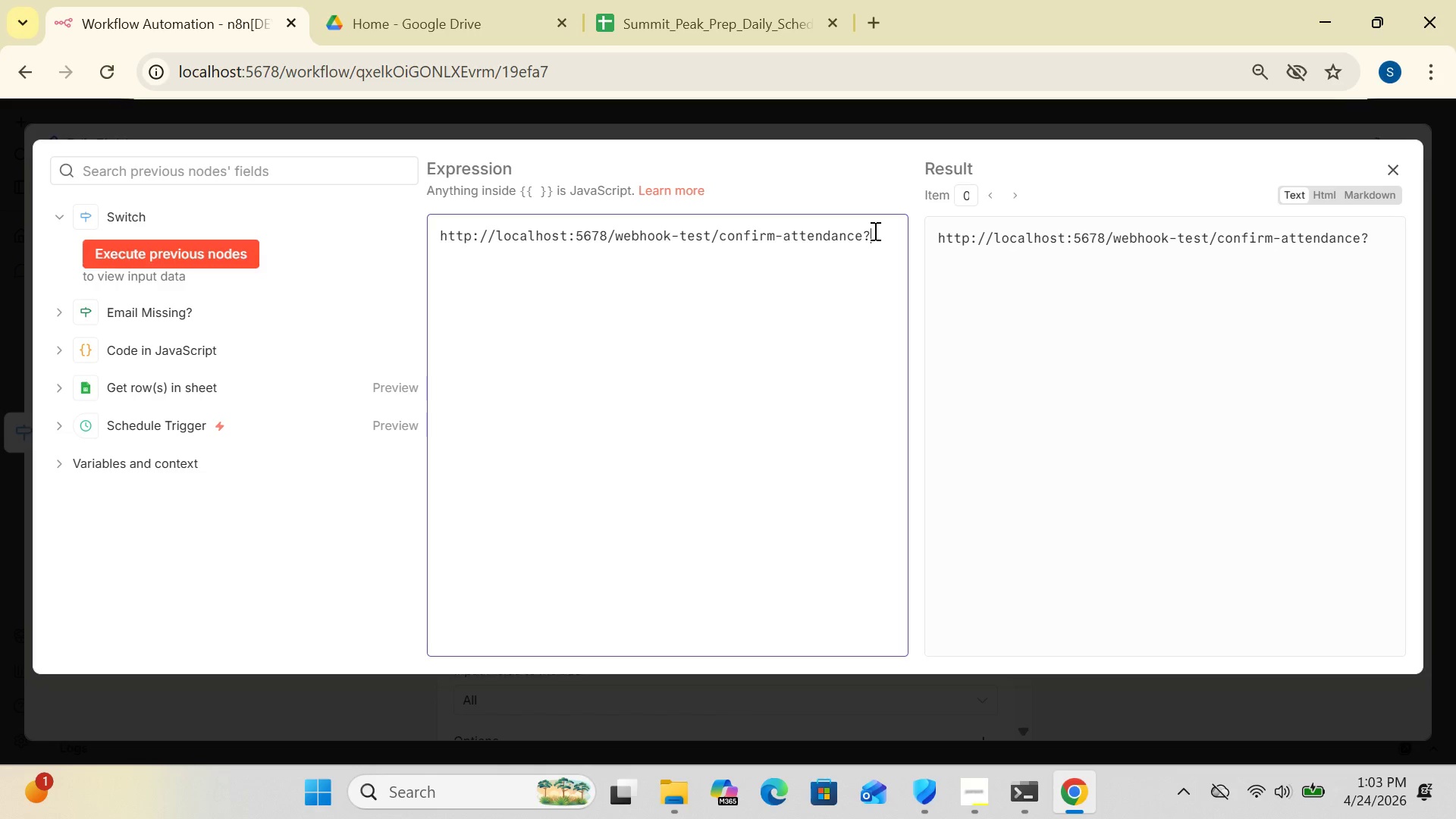 
wait(5.56)
 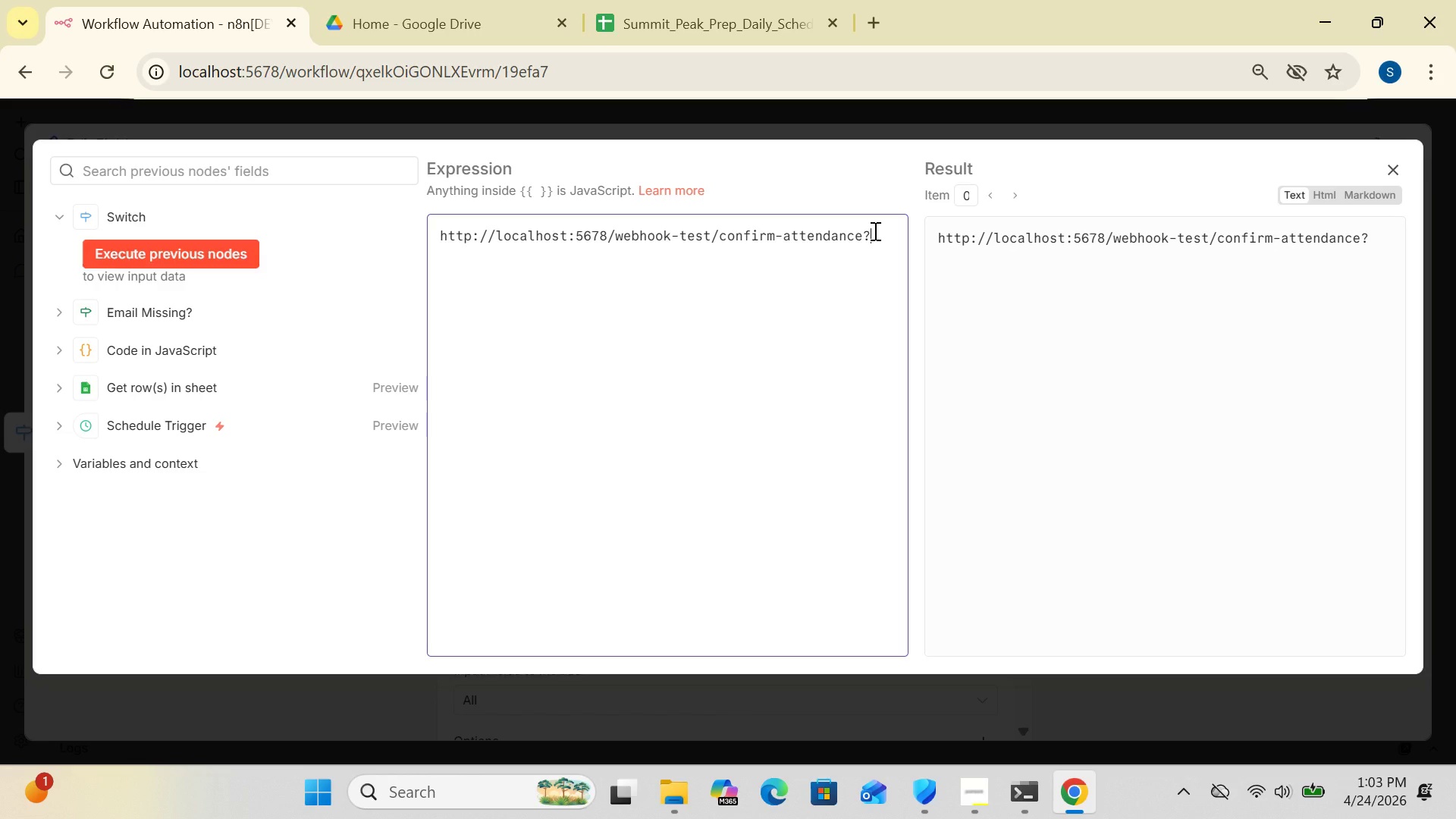 
type(token={{)
 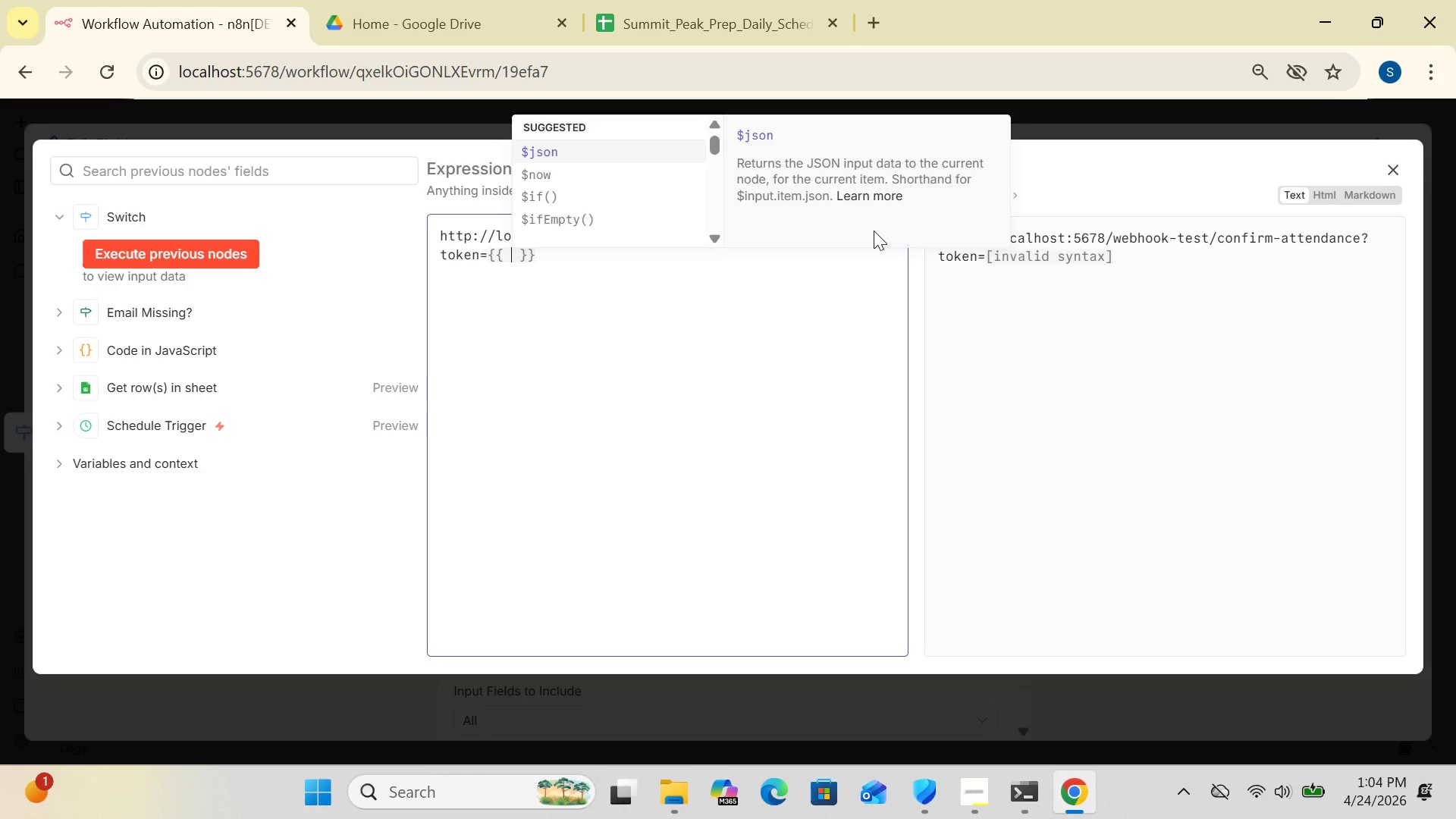 
wait(5.86)
 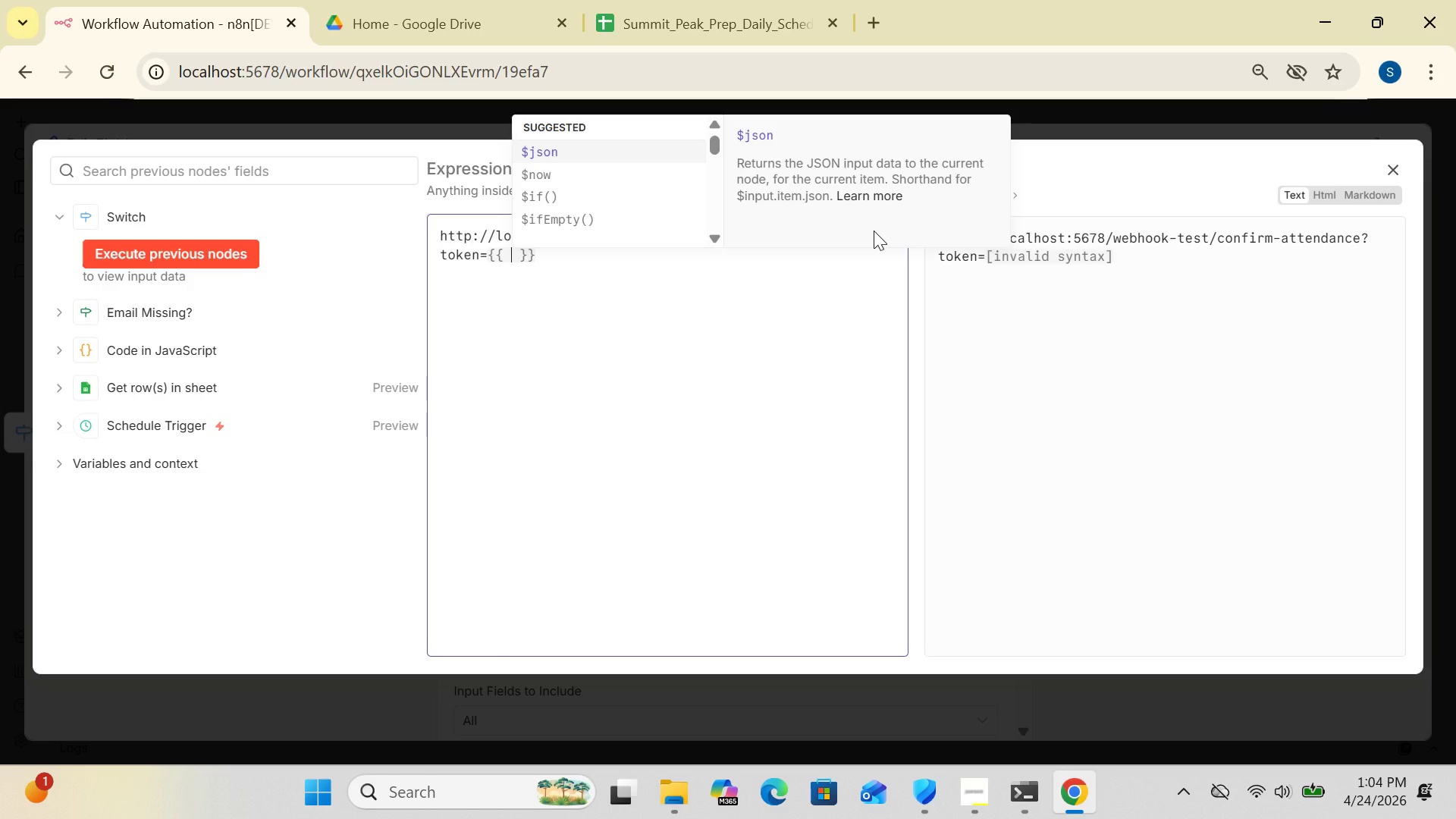 
key(Shift+4)
 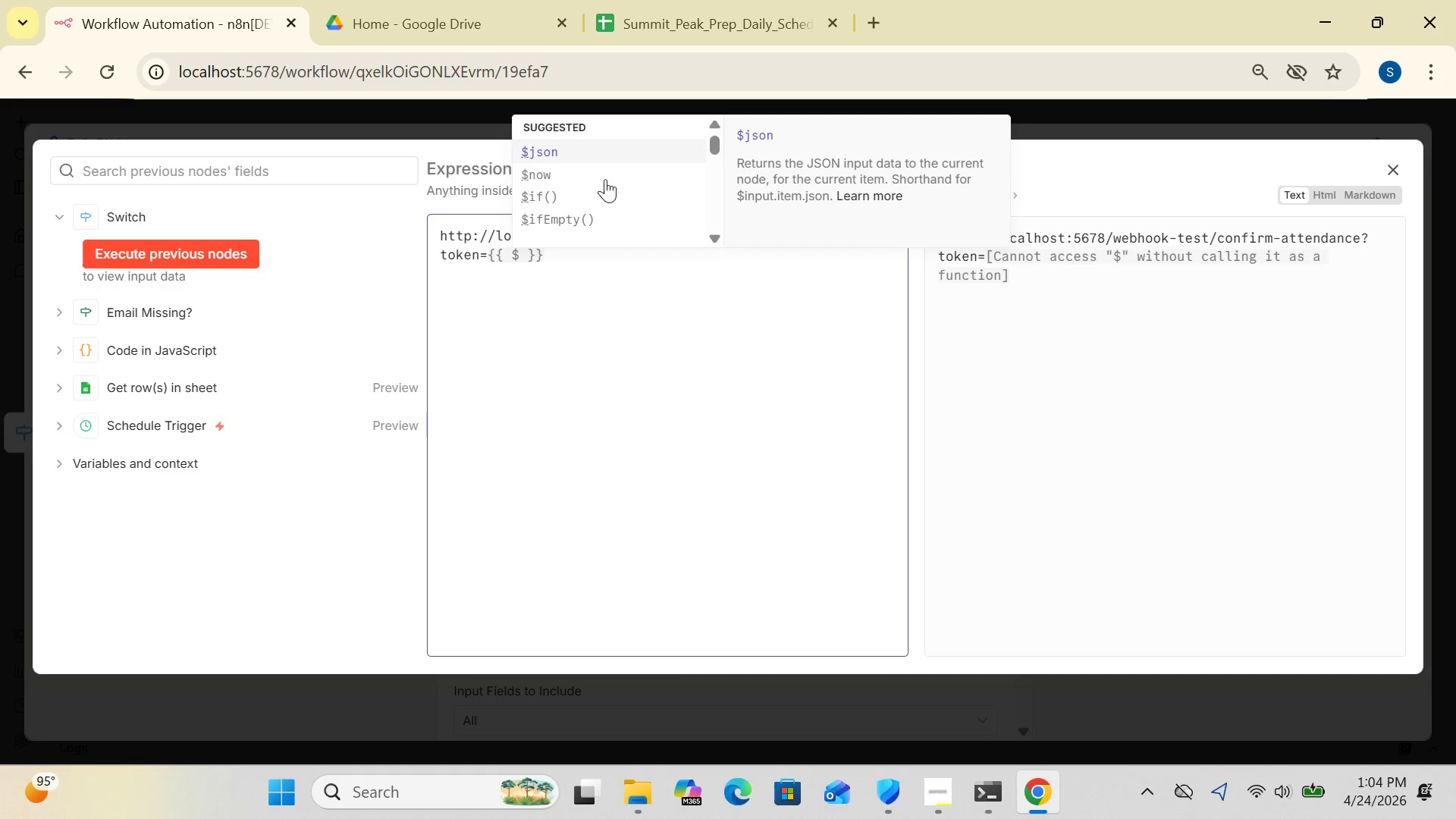 
left_click([566, 148])
 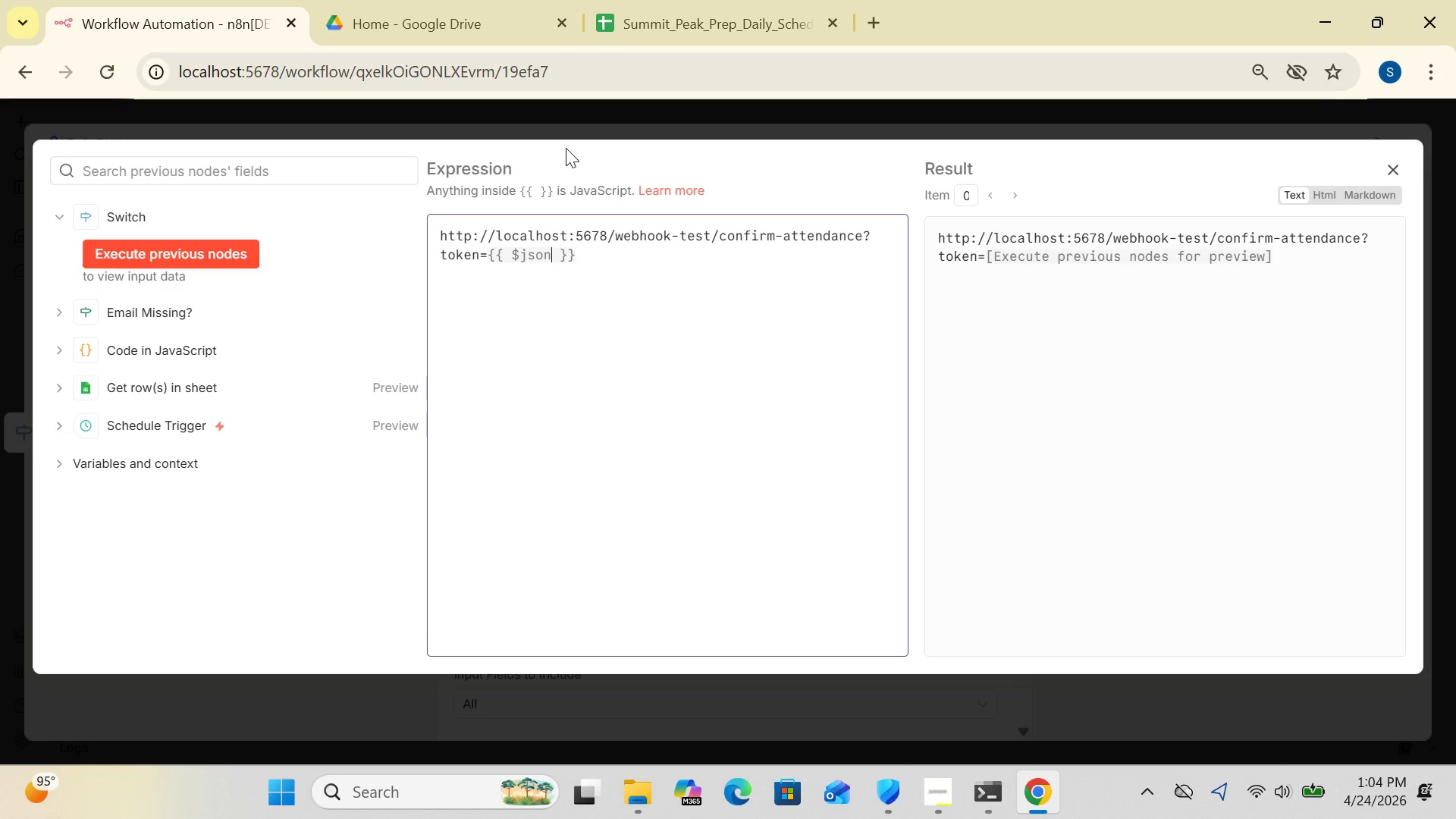 
type(.confirmation_token)
 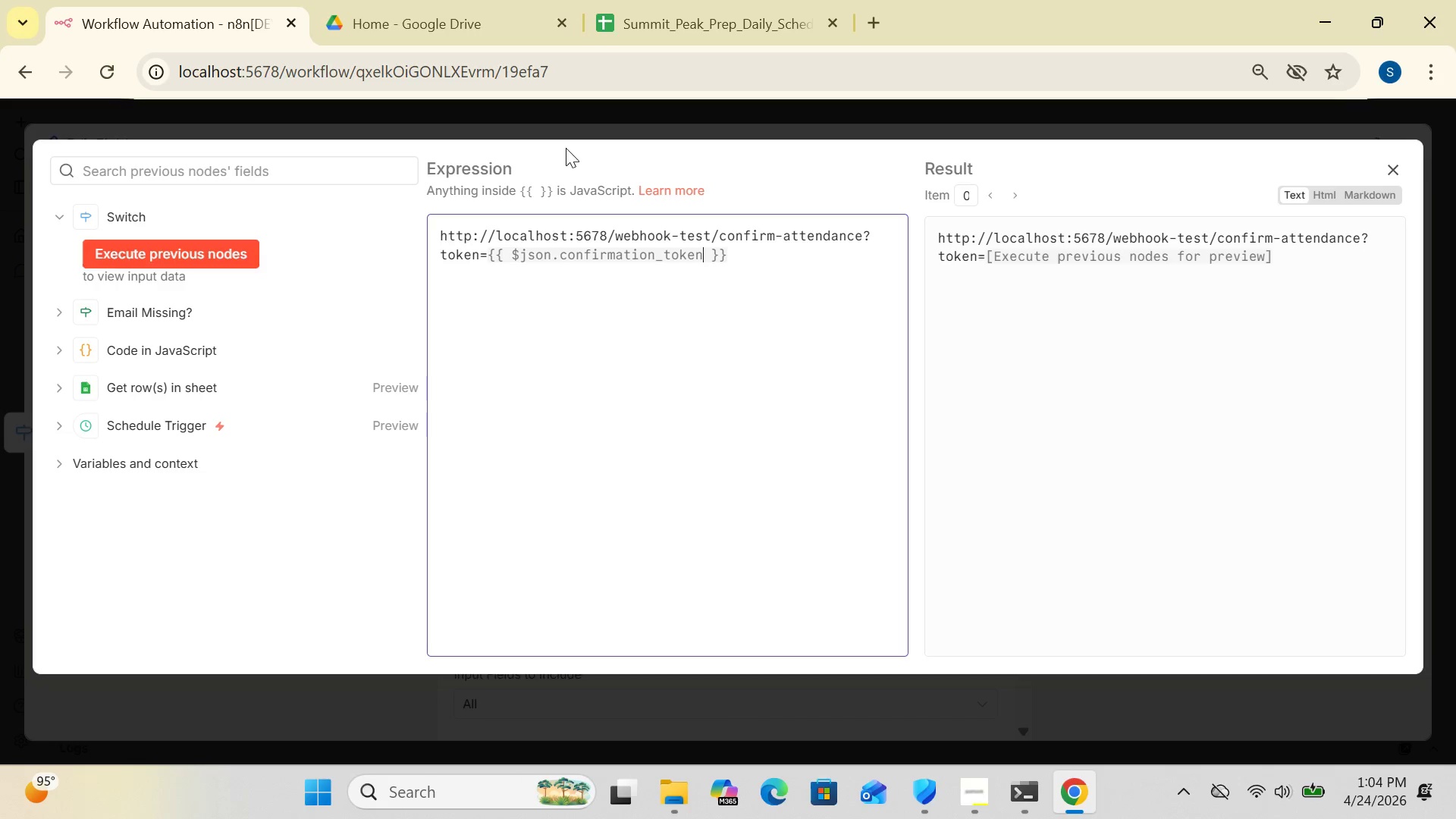 
wait(8.31)
 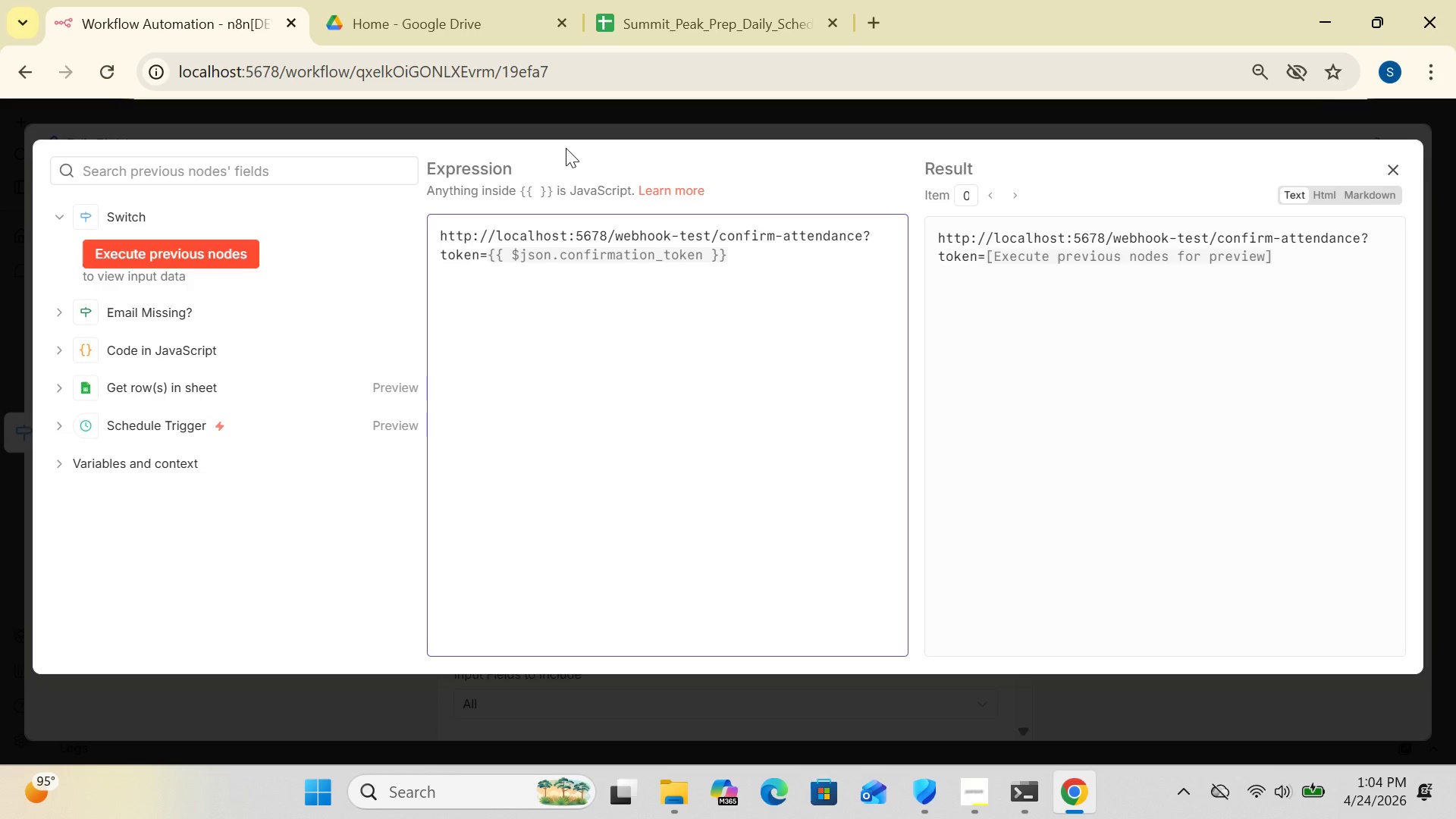 
hold_key(key=ShiftLeft, duration=1.42)
 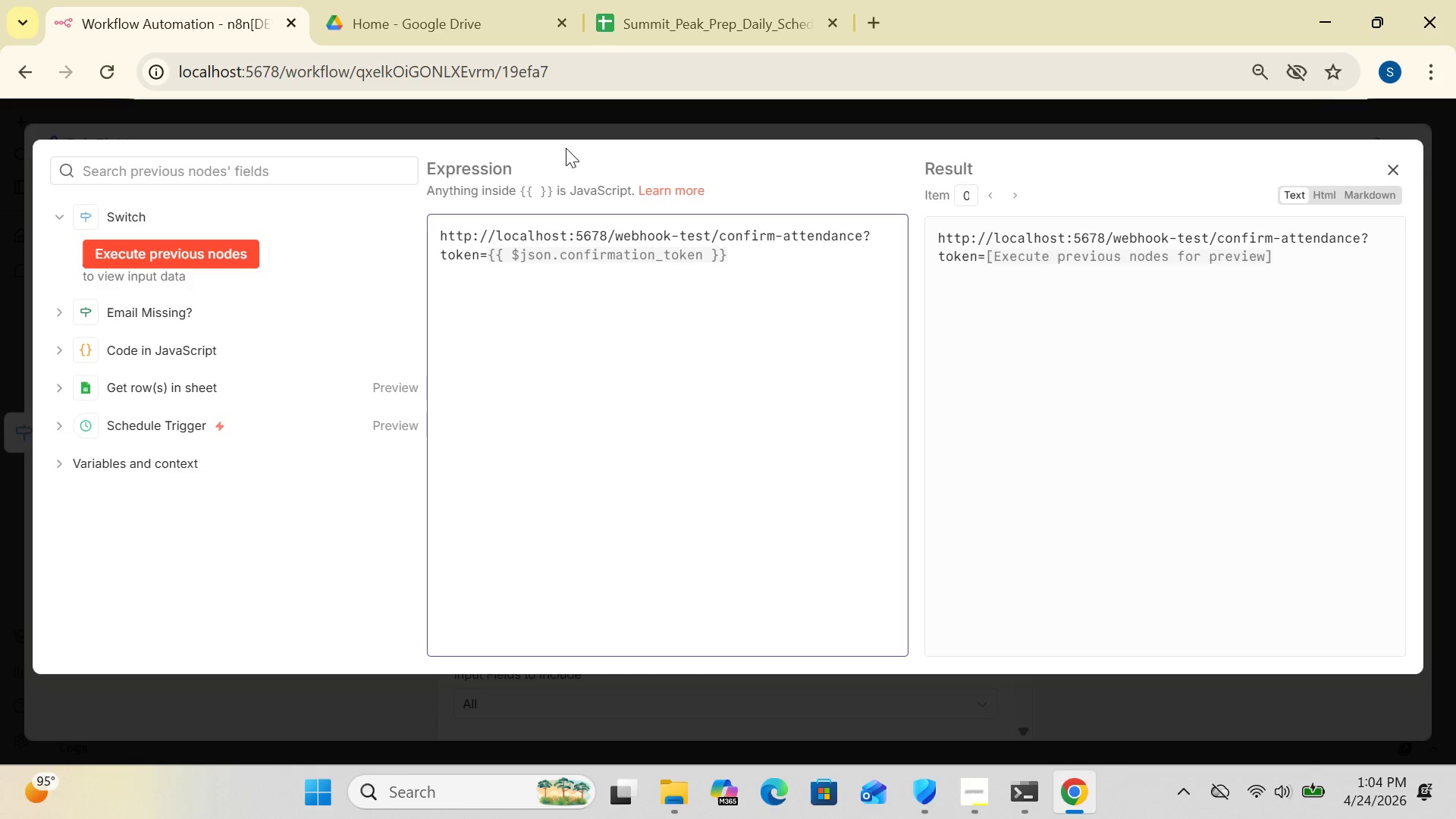 
key(Shift+7)
 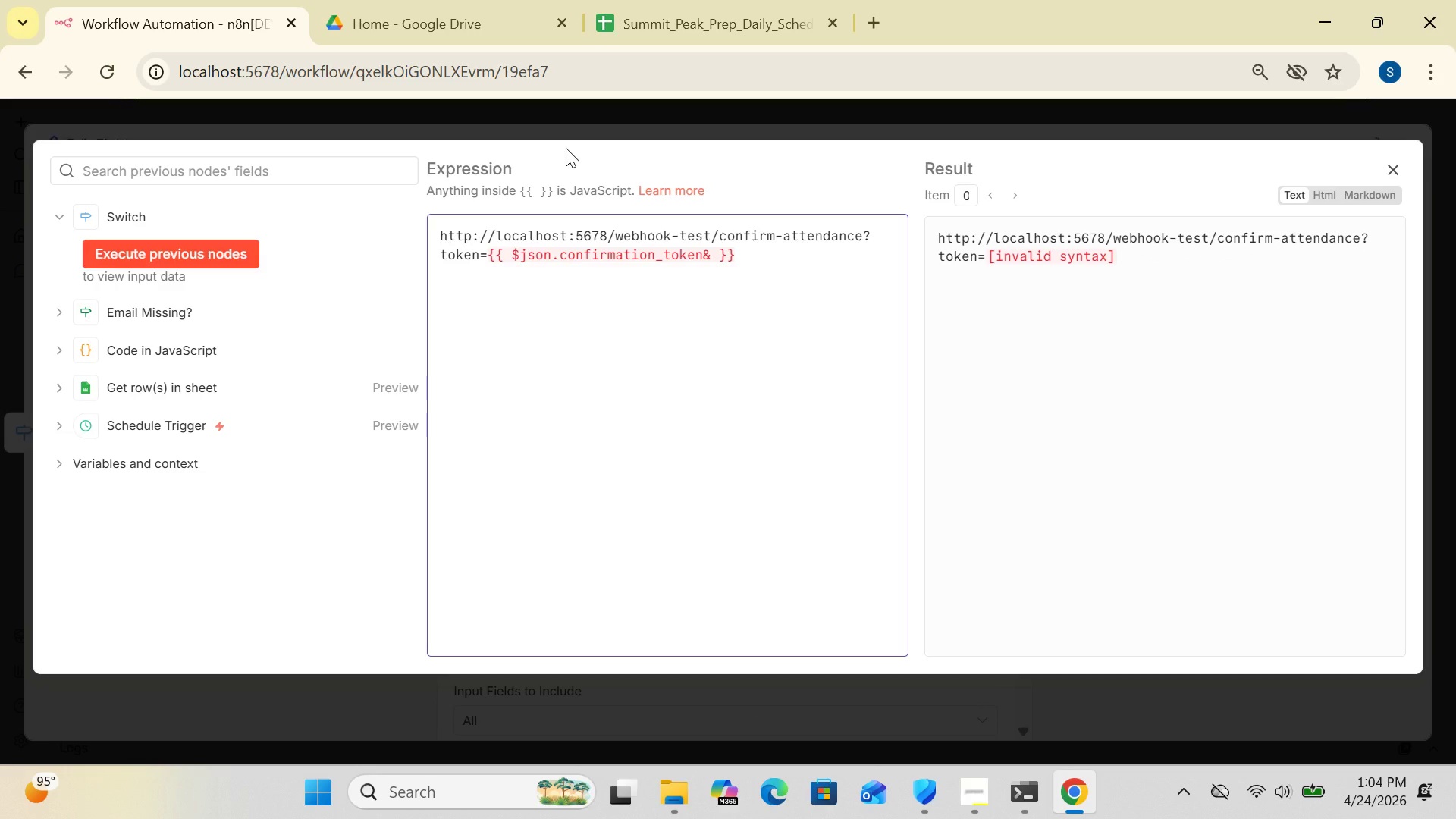 
key(Backspace)
 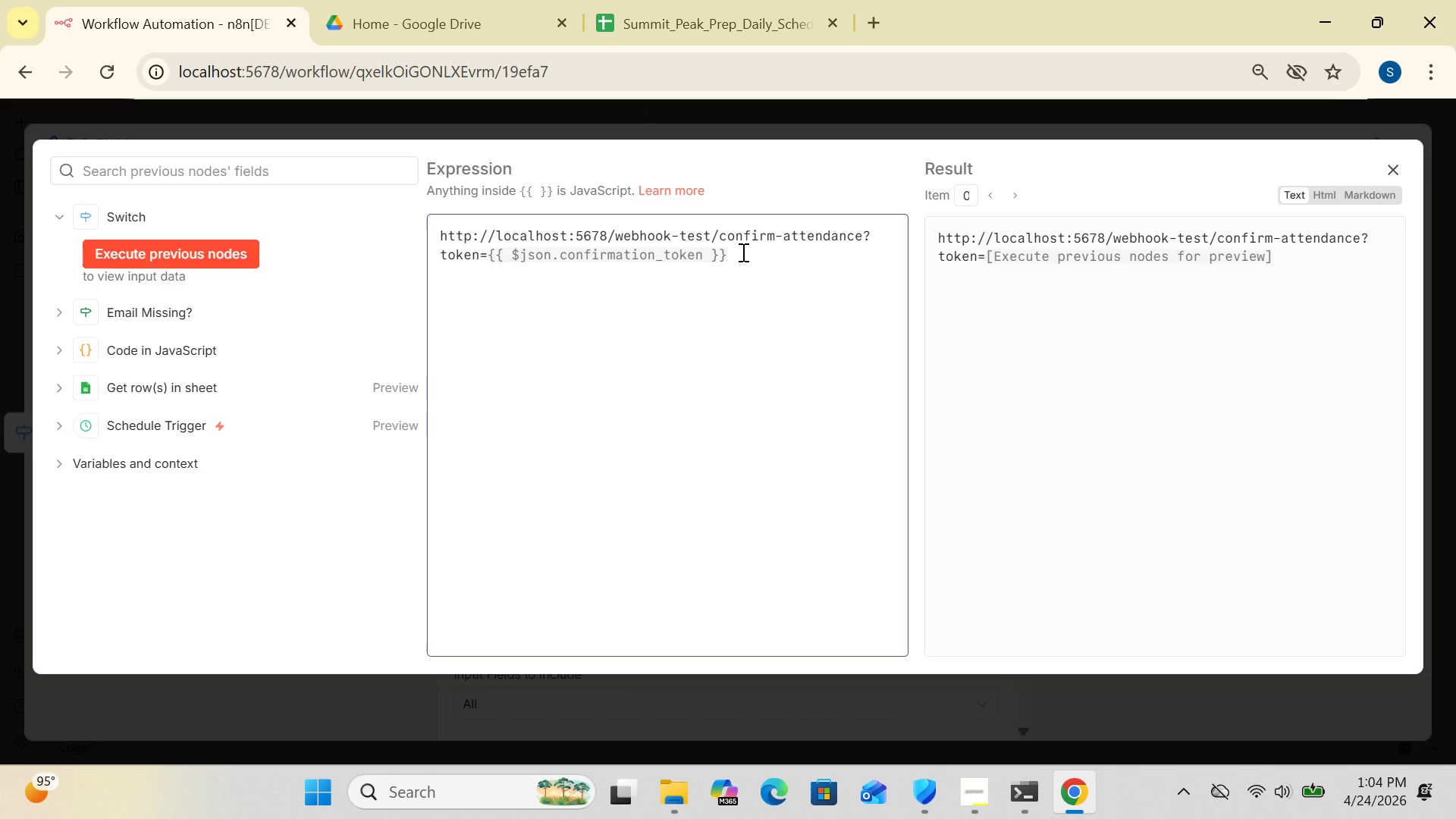 
left_click([738, 253])
 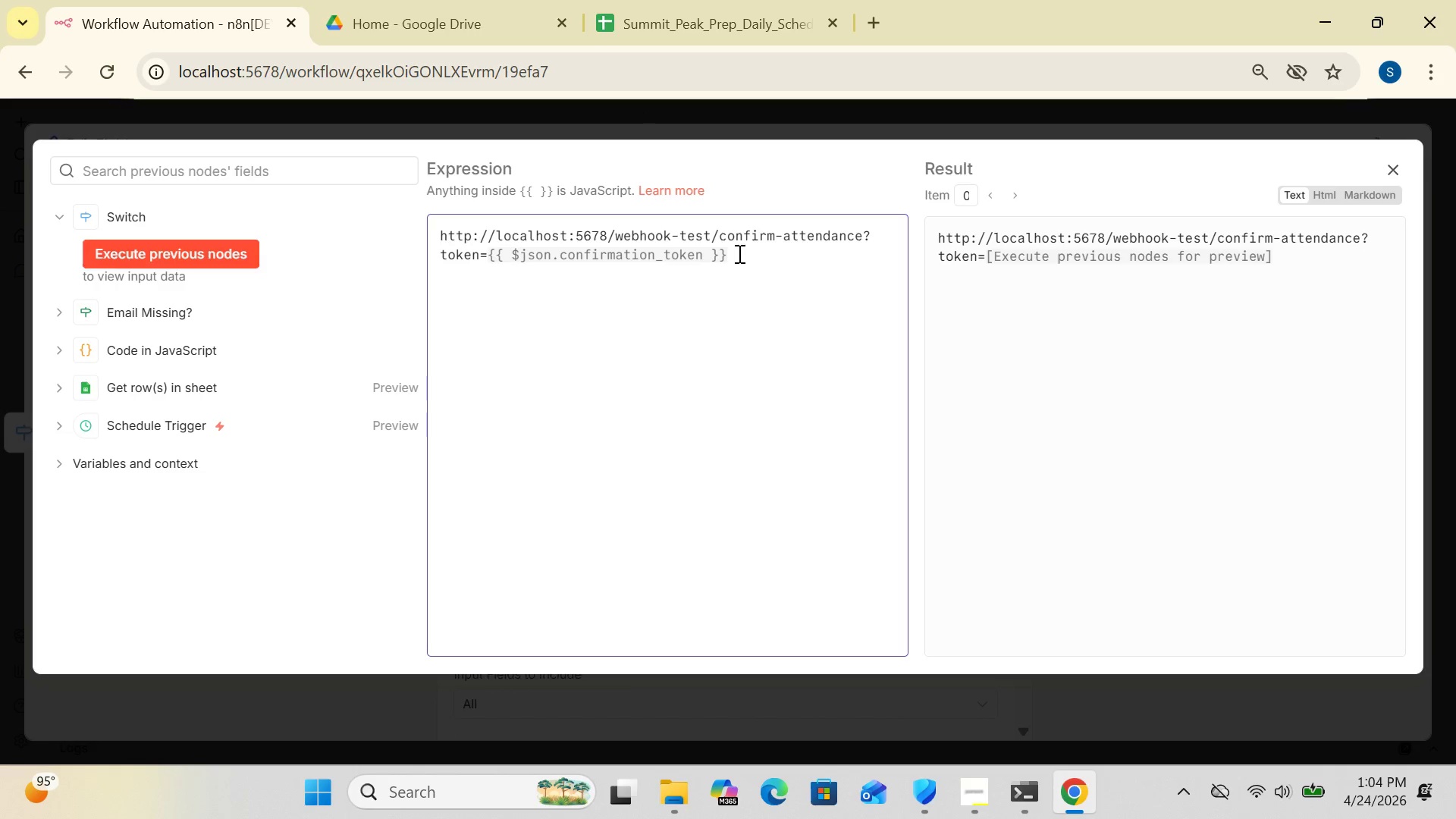 
type(&session_id=)
 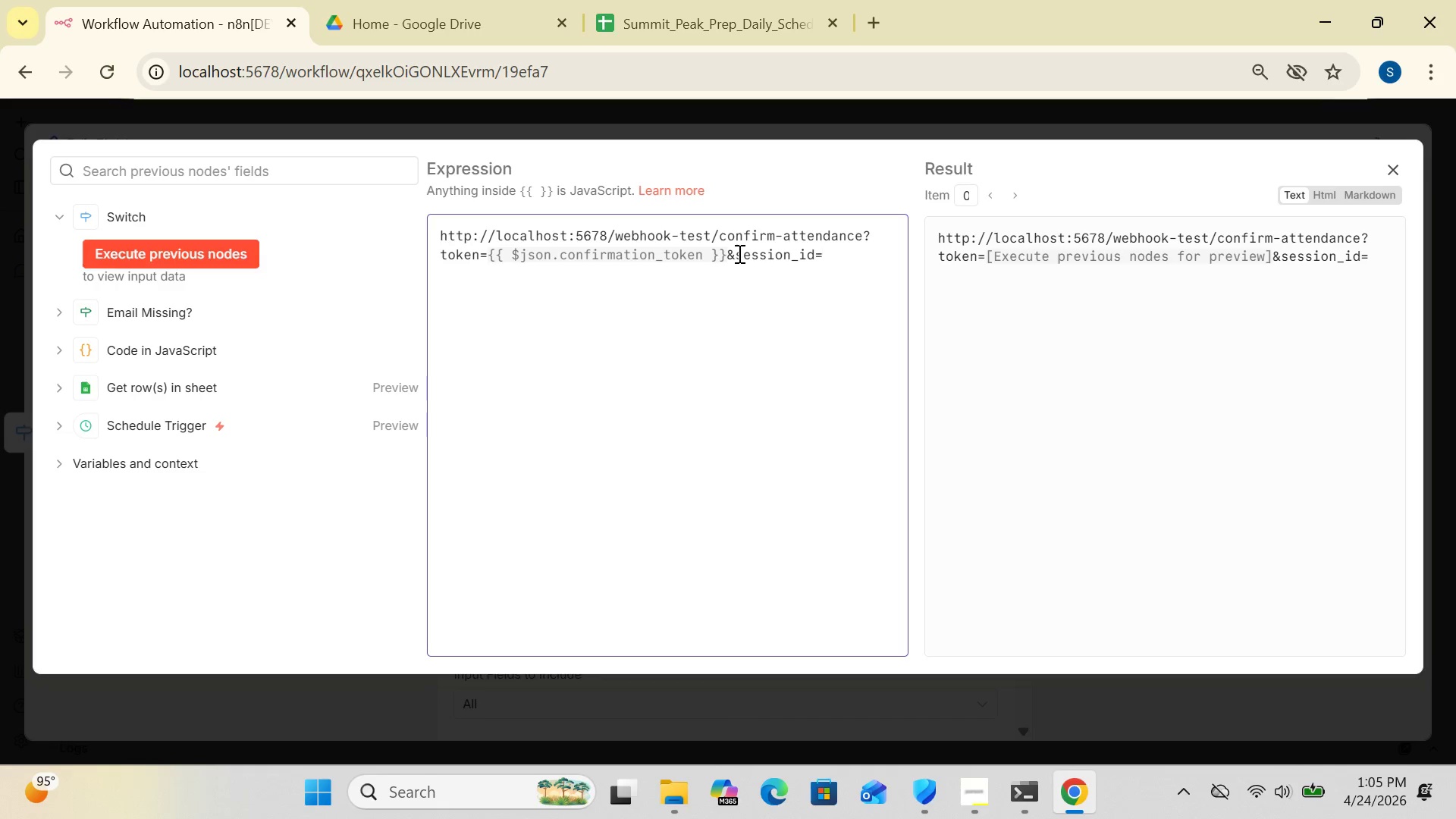 
type({{$jsn.session_id)
 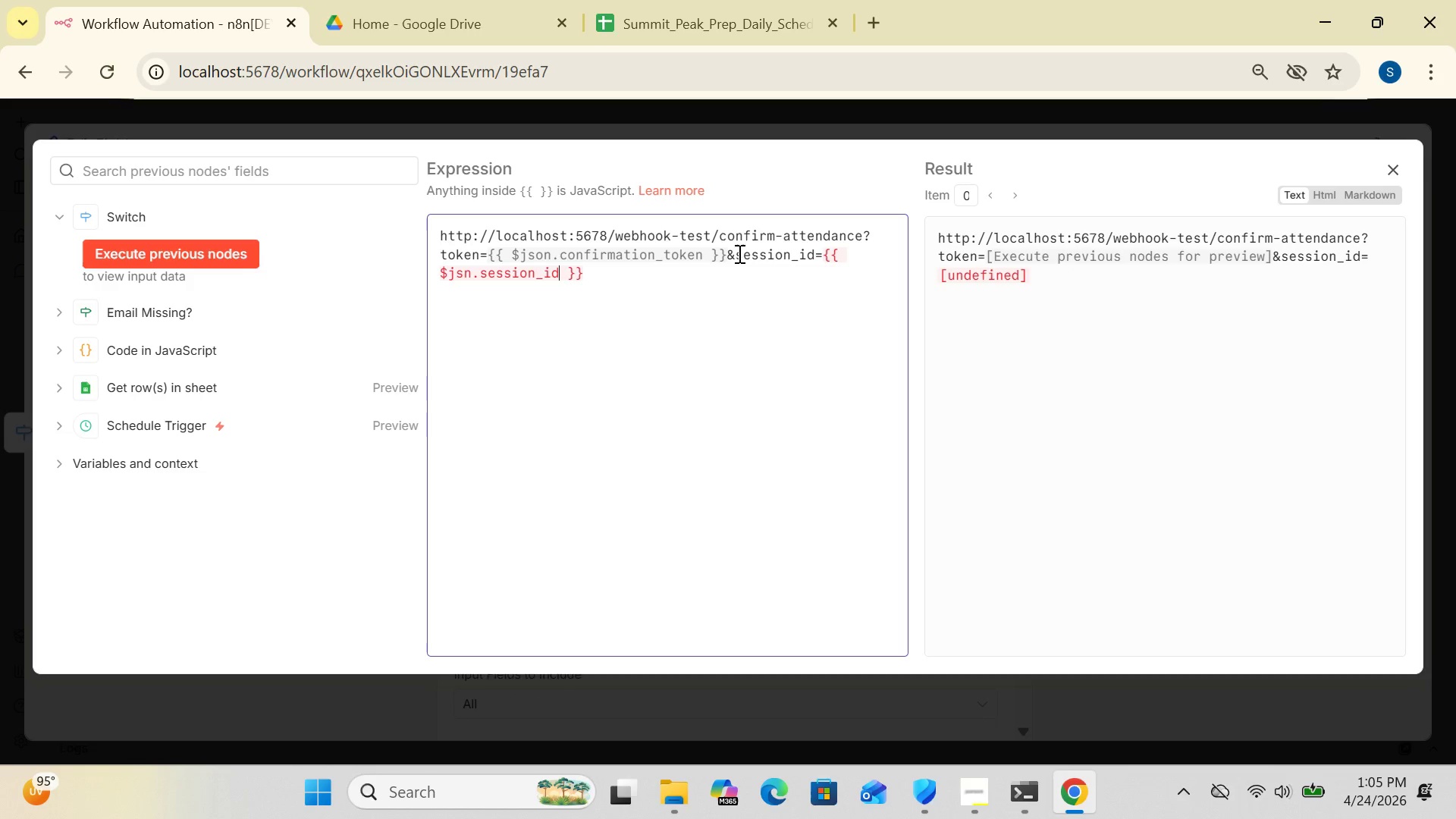 
left_click([653, 291])
 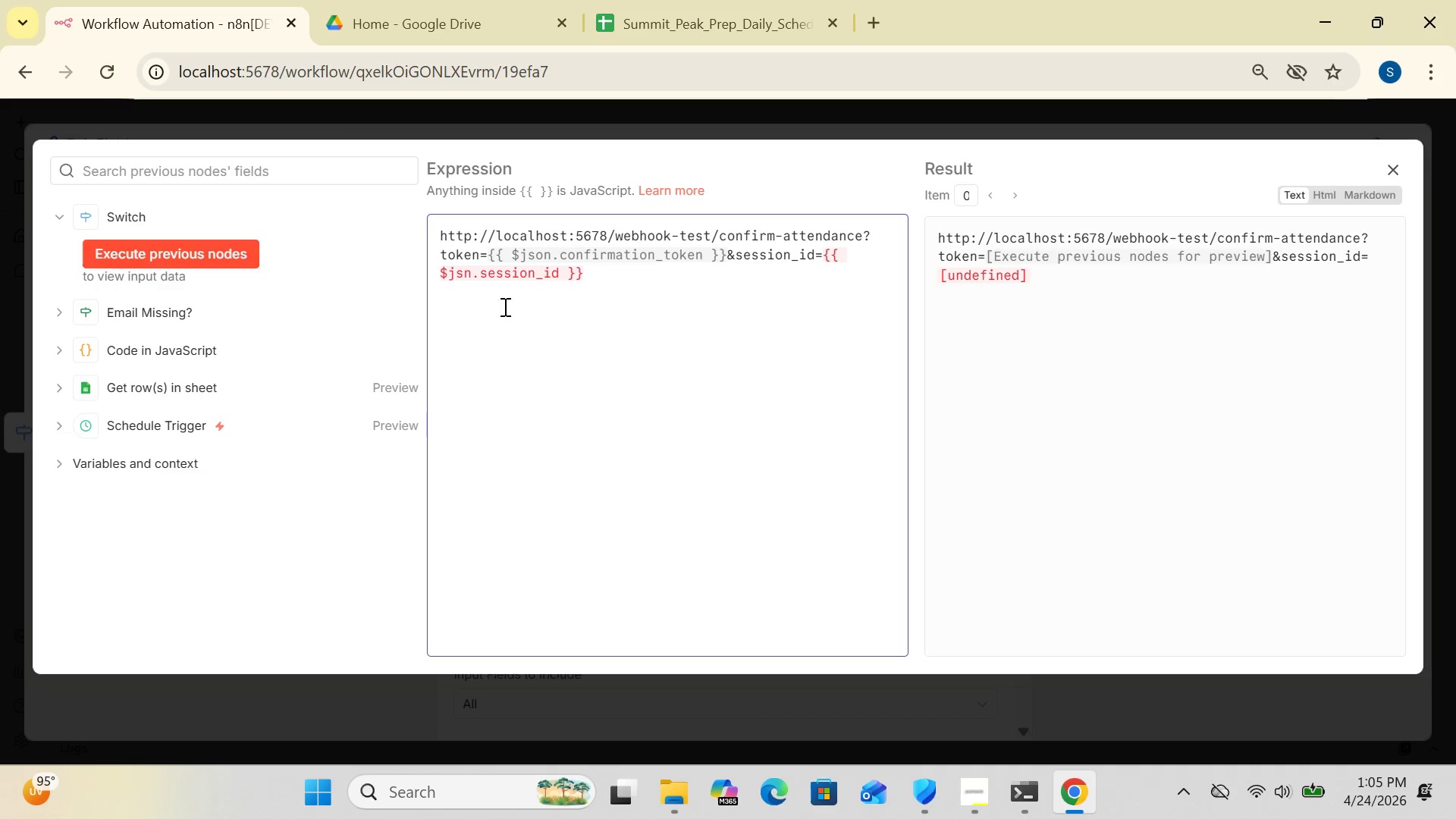 
wait(5.45)
 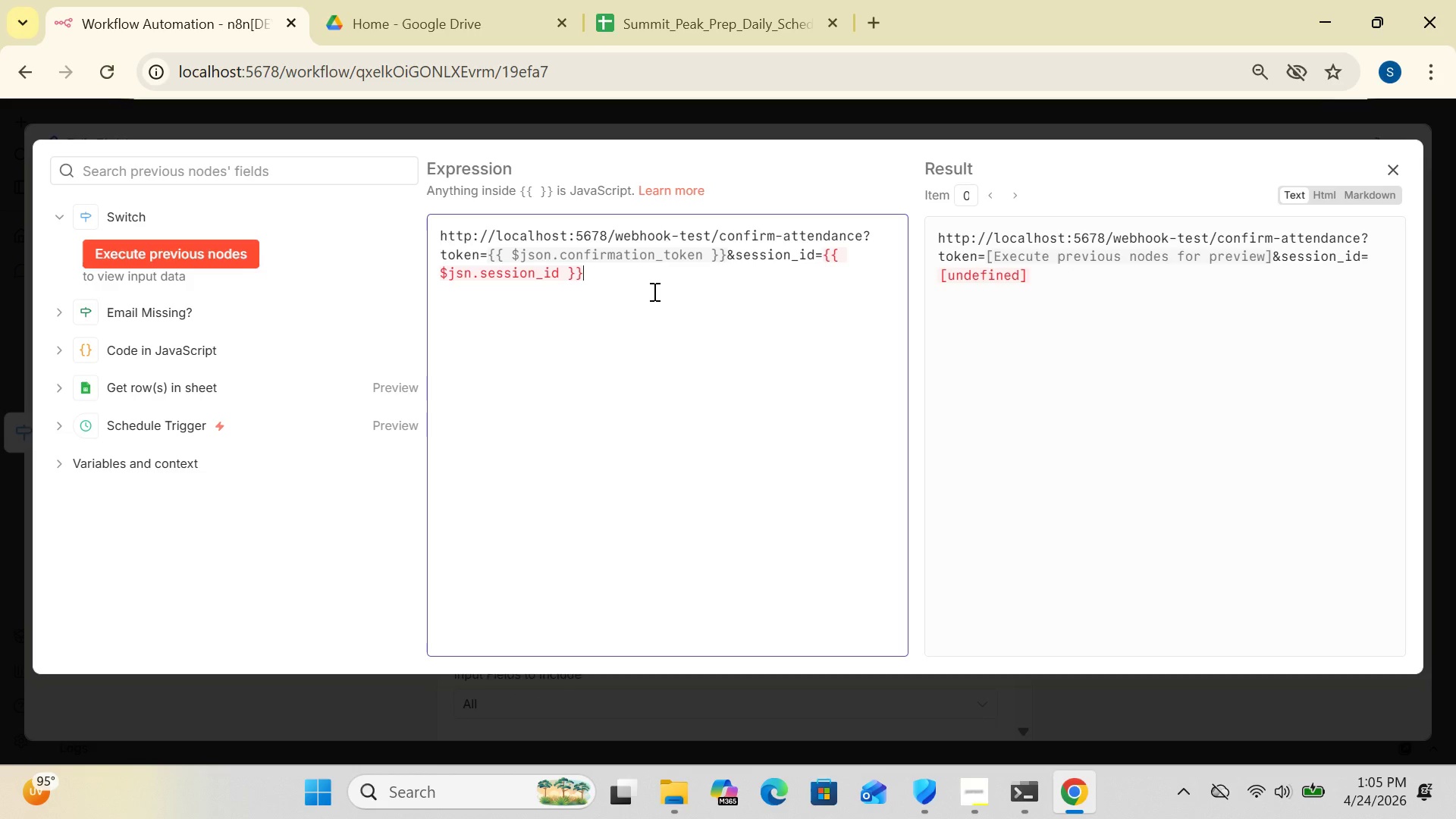 
left_click([464, 272])
 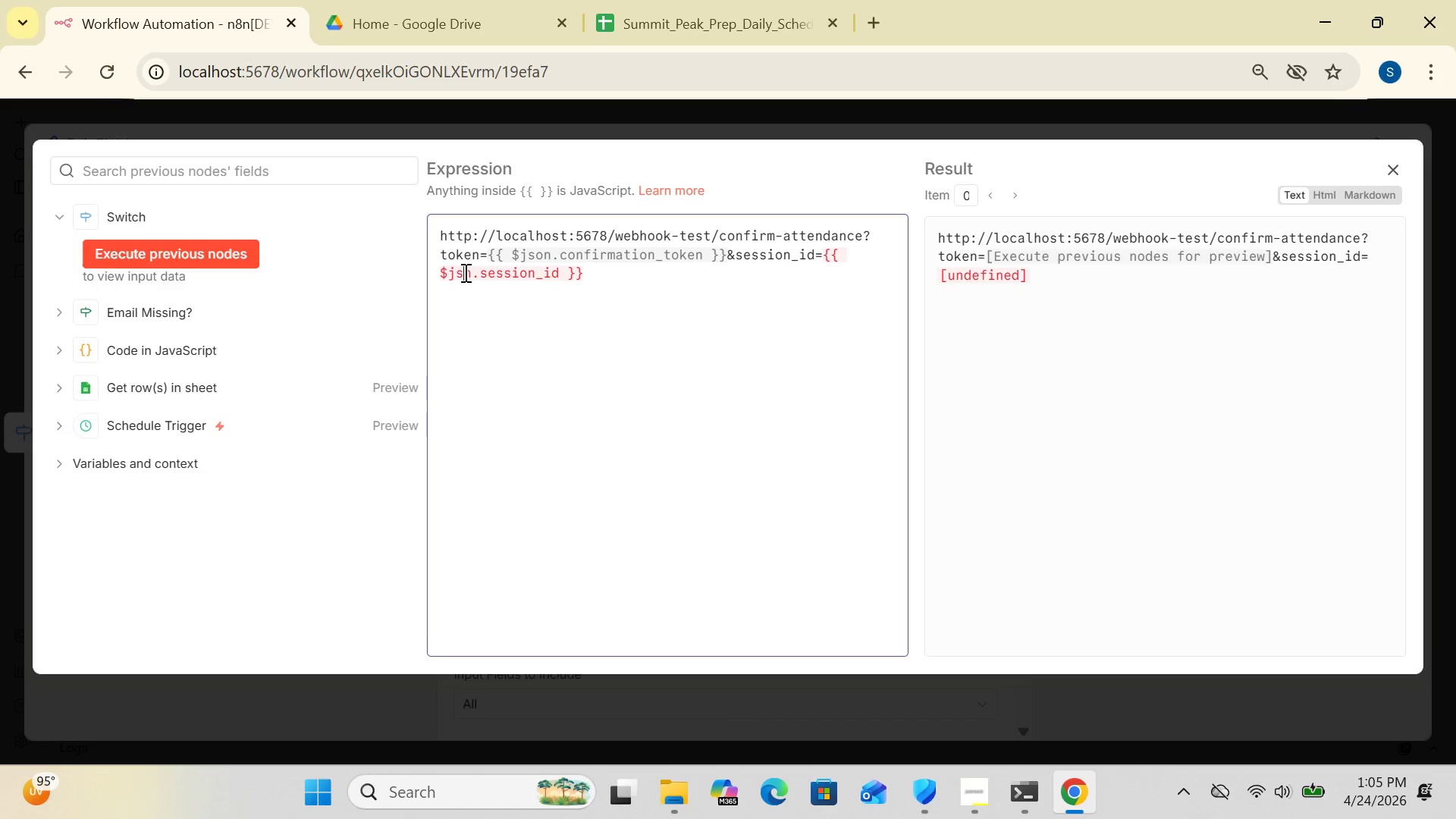 
key(O)
 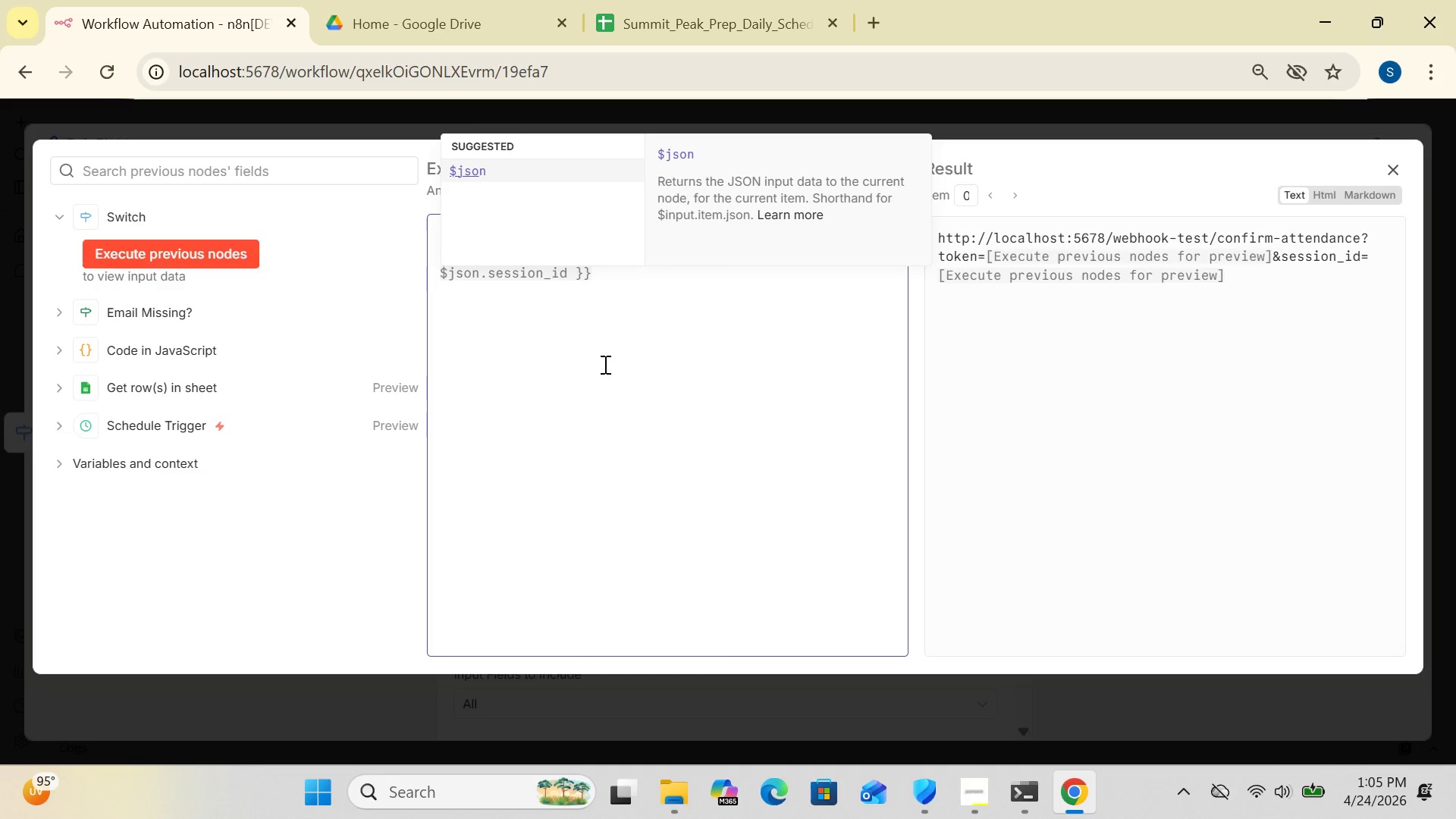 
left_click([604, 369])
 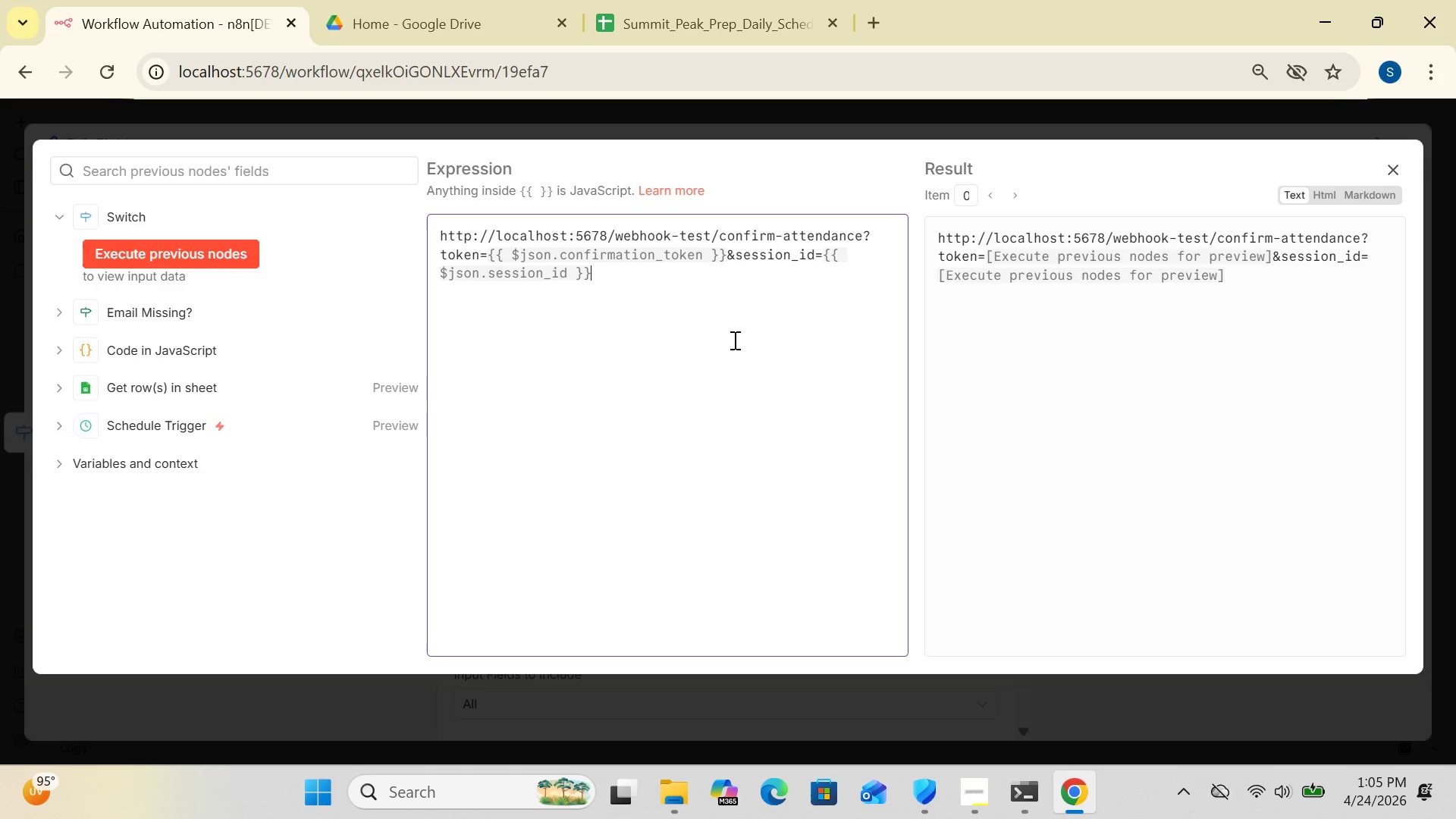 
wait(8.16)
 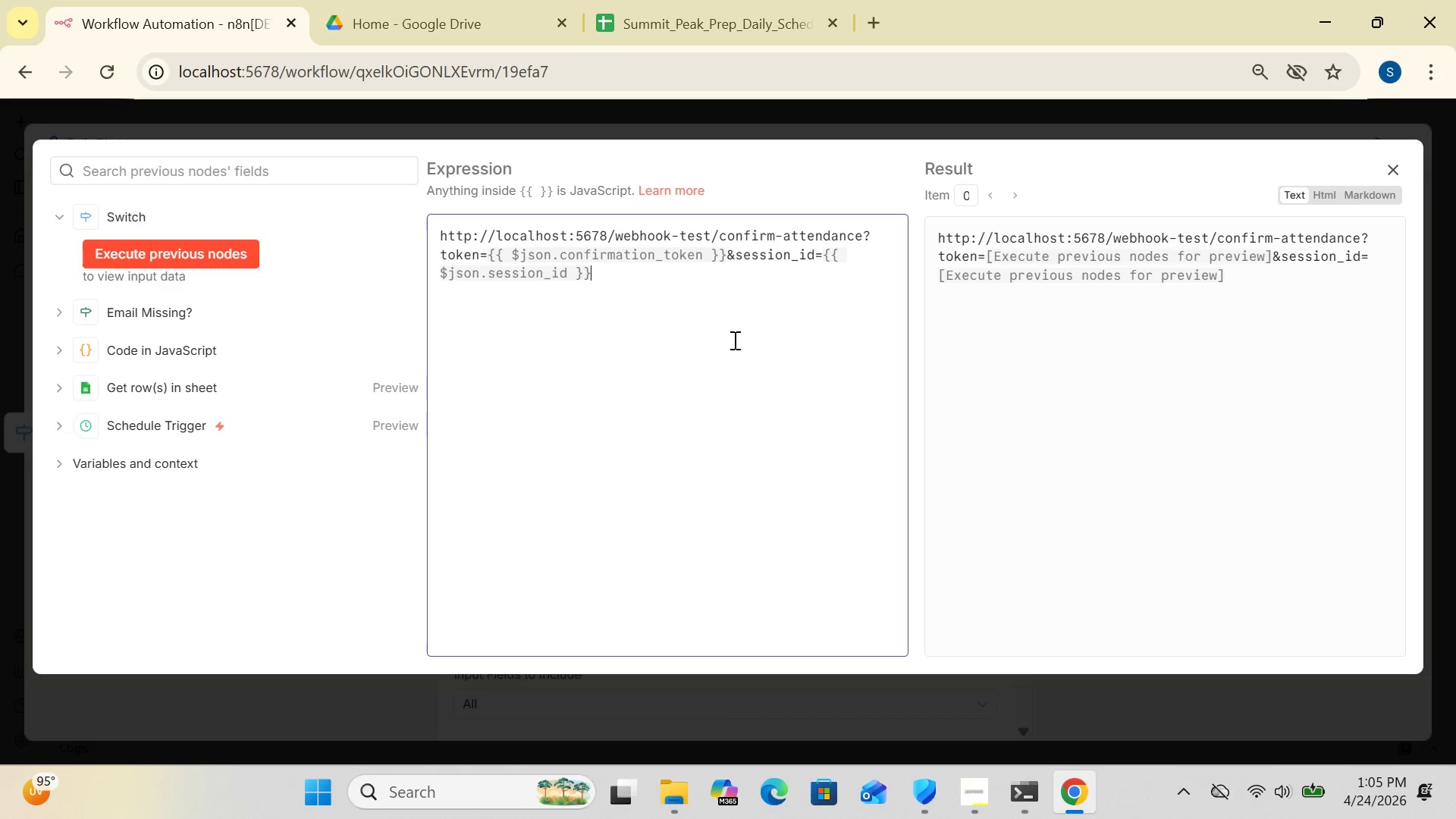 
left_click([1391, 170])
 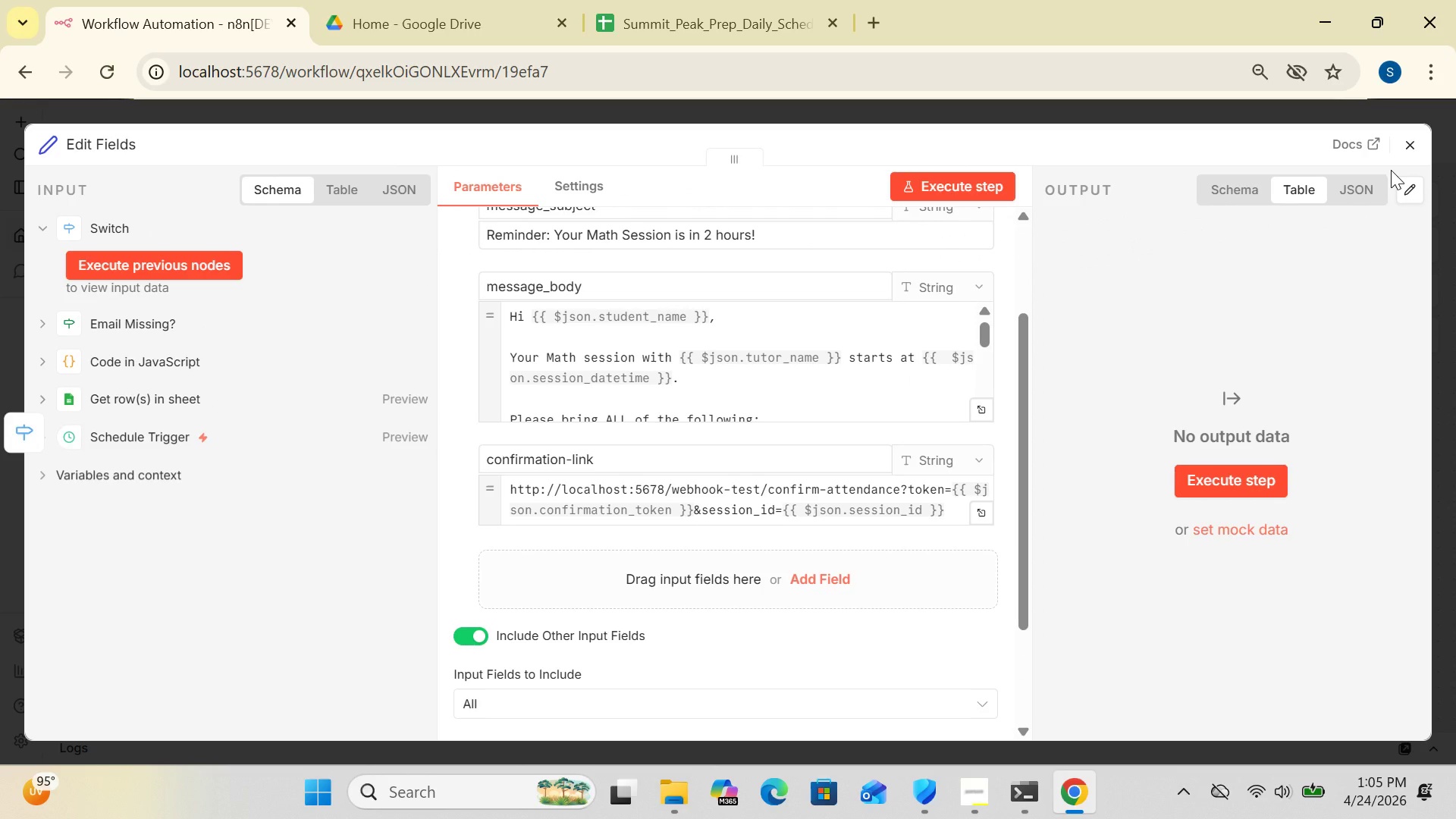 
wait(10.28)
 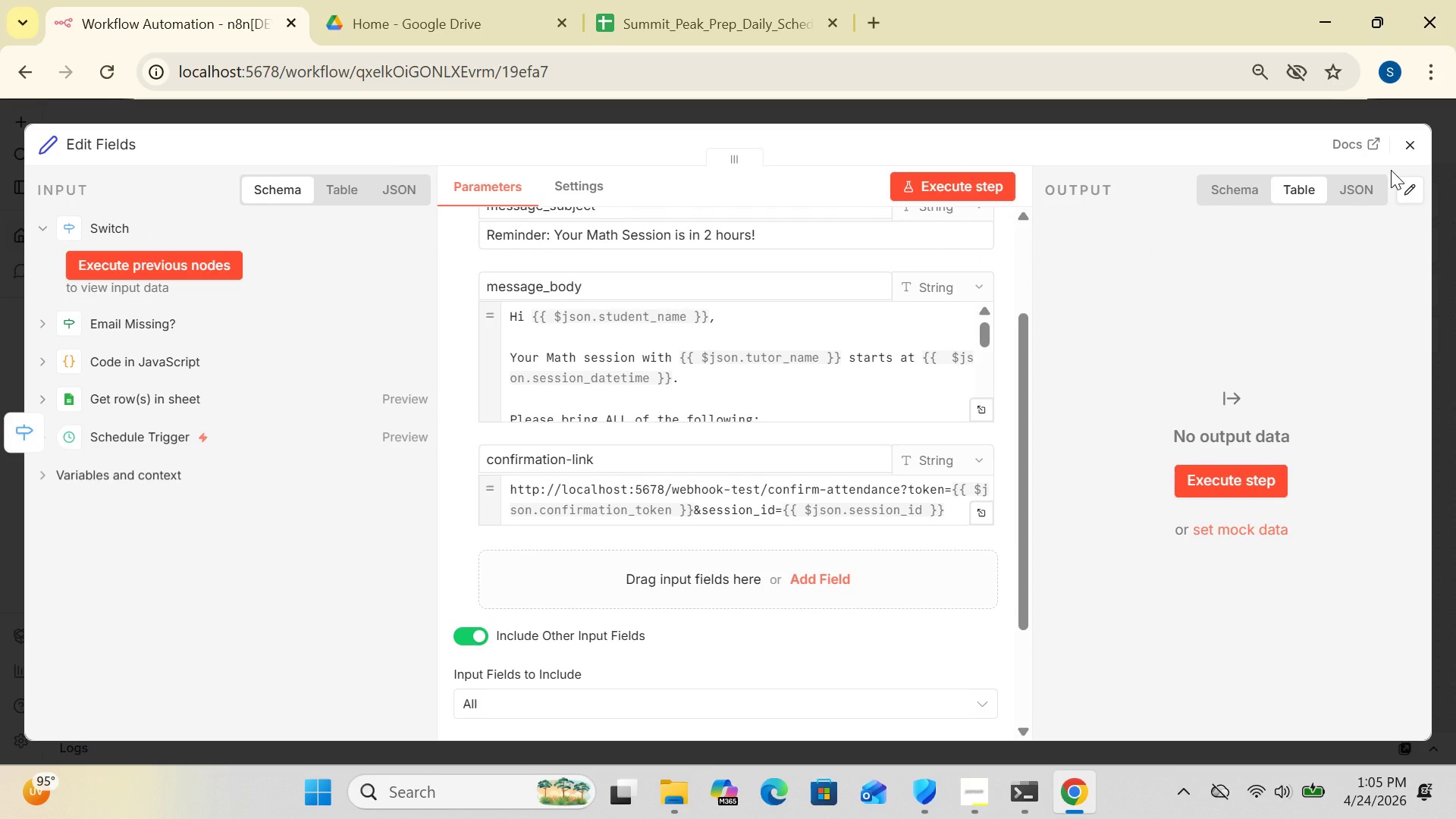 
left_click([1415, 136])
 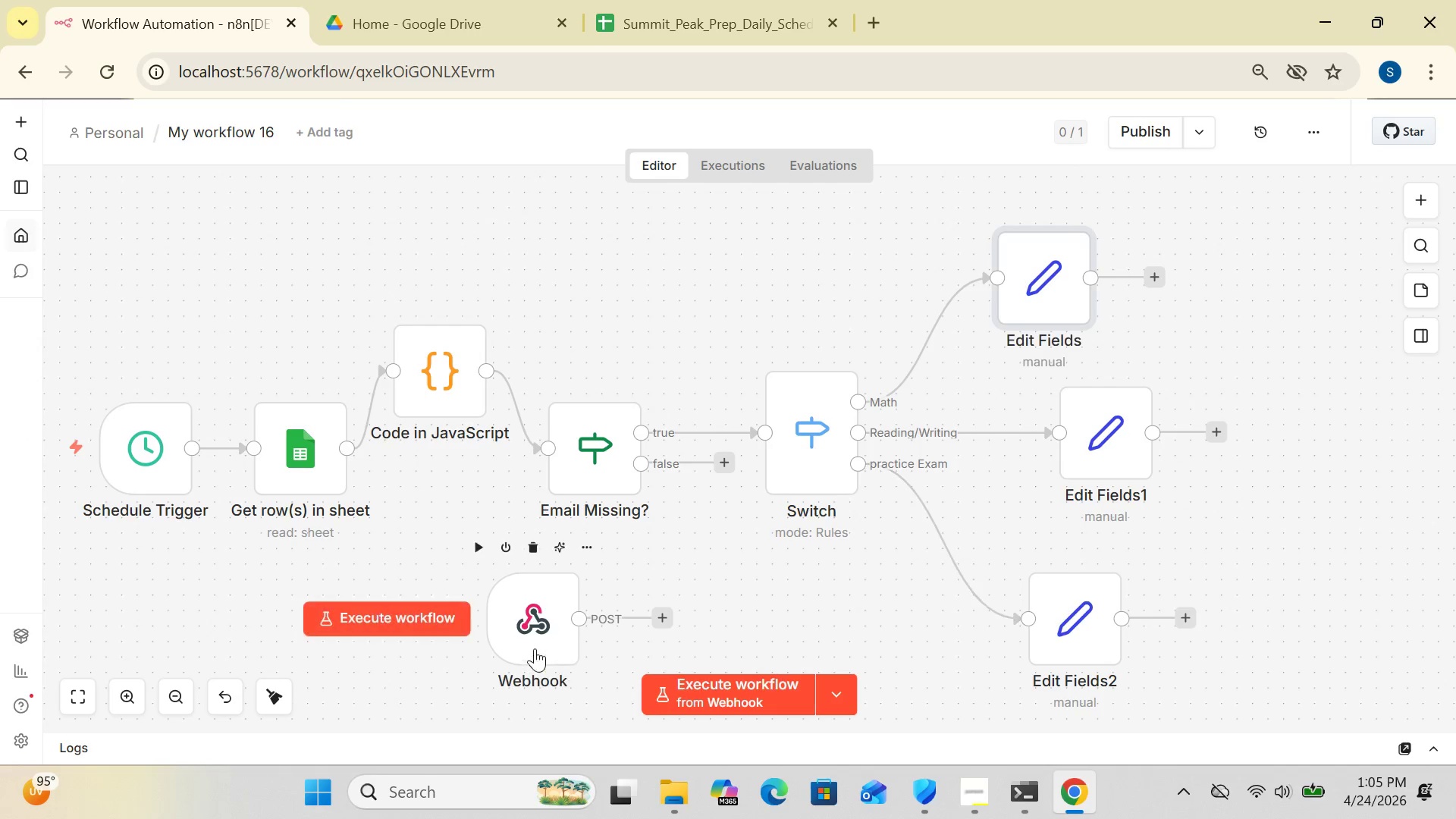 
double_click([529, 639])
 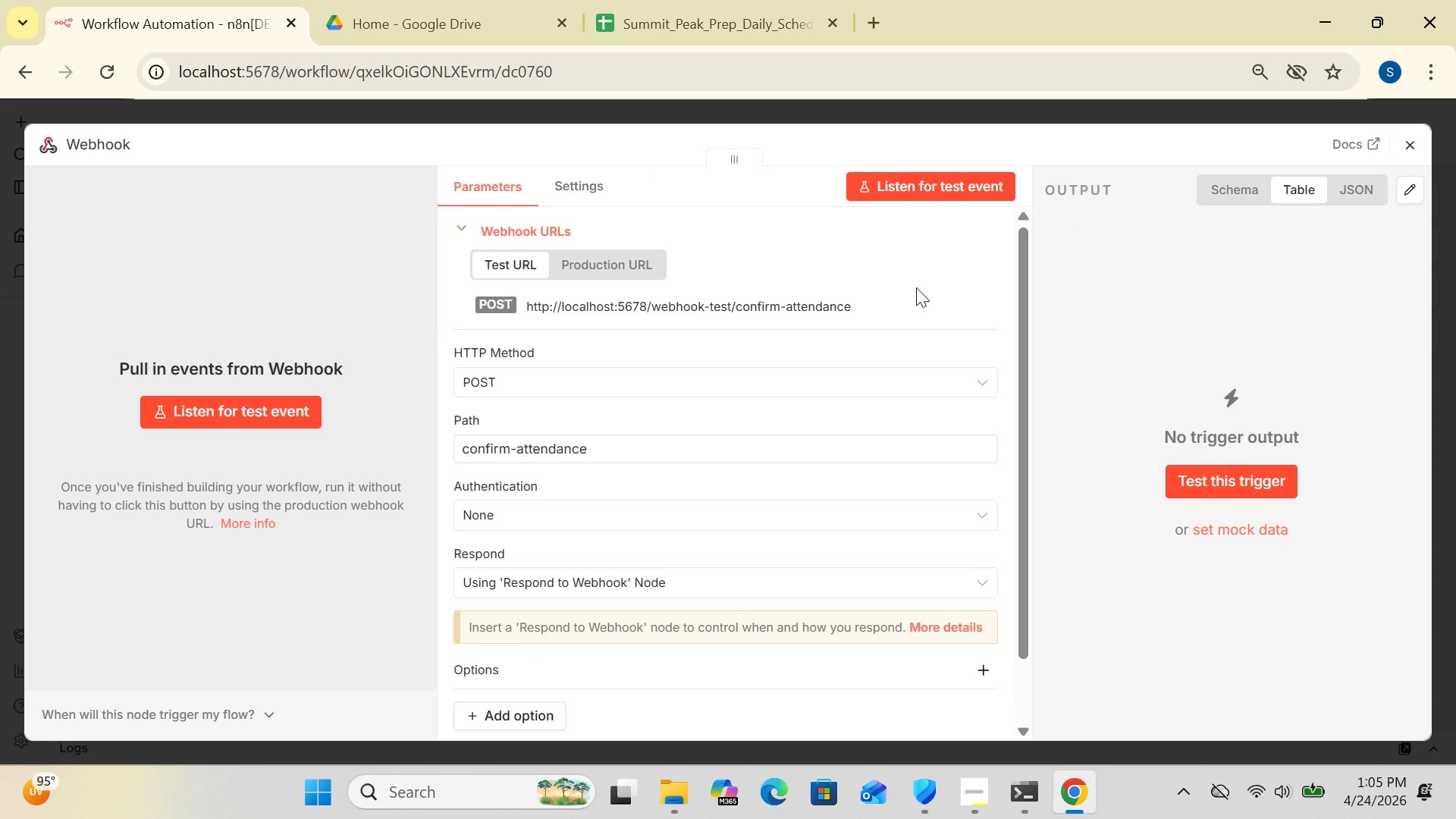 
left_click([875, 299])
 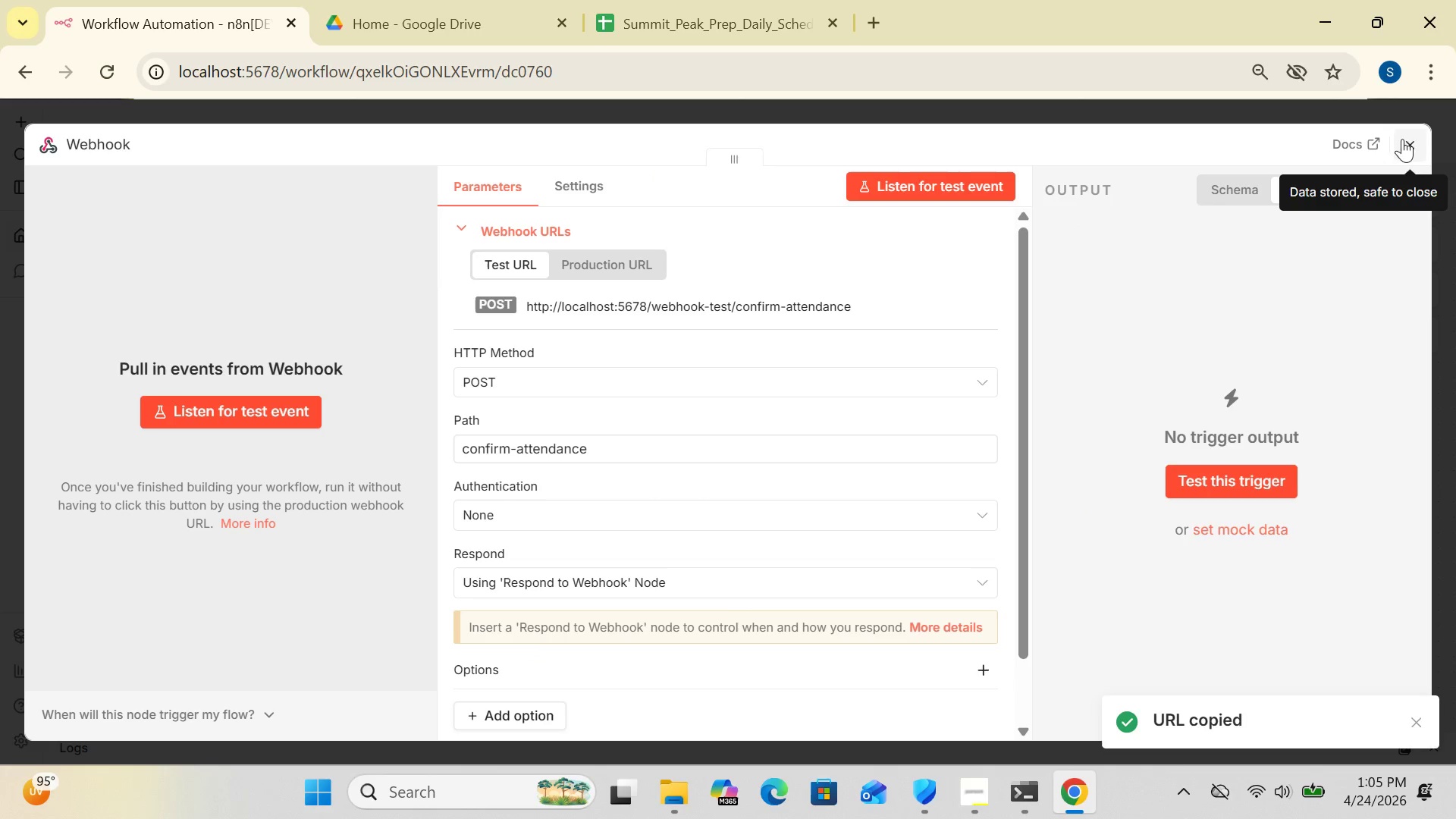 
left_click([1412, 141])
 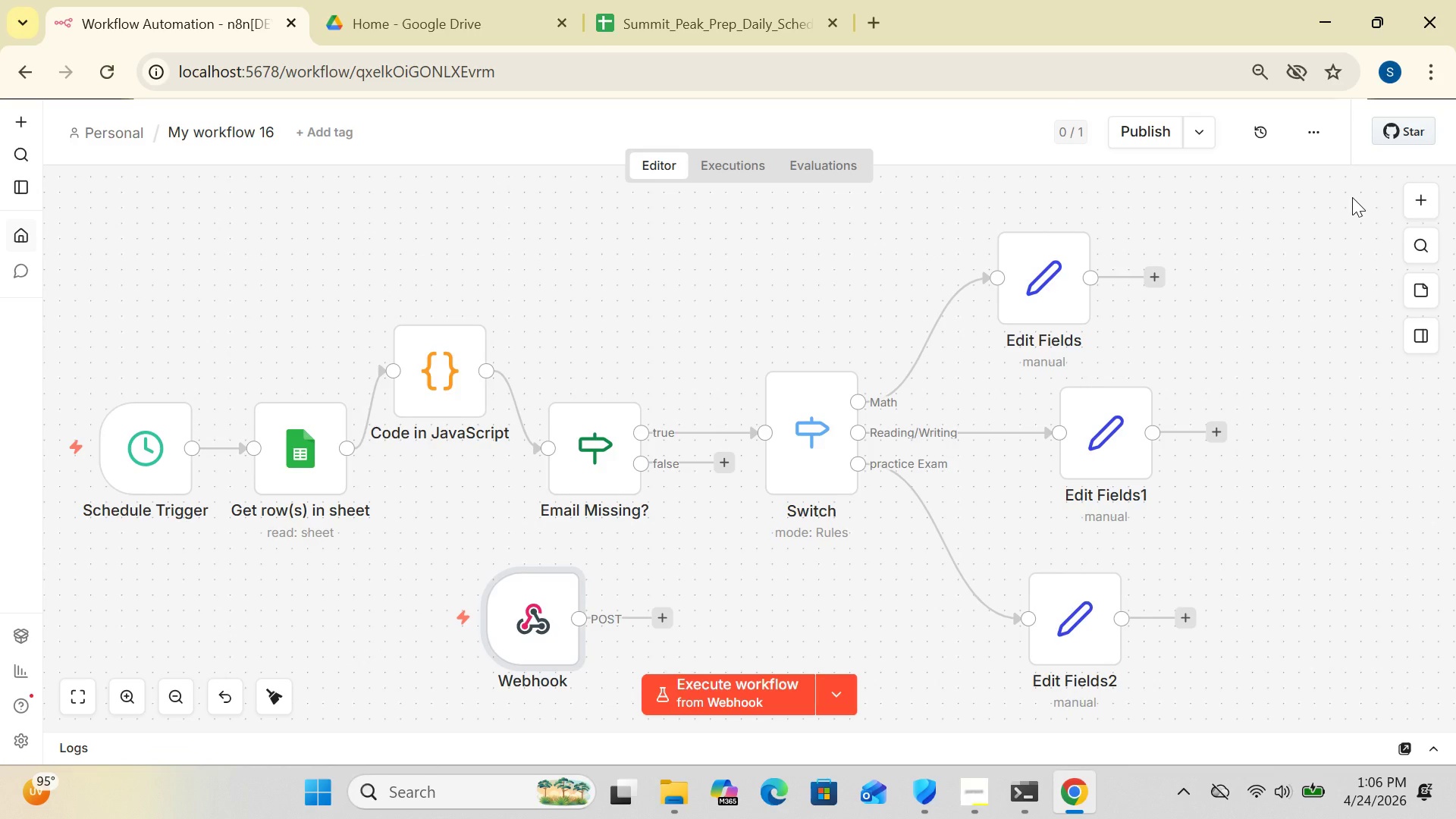 
wait(11.02)
 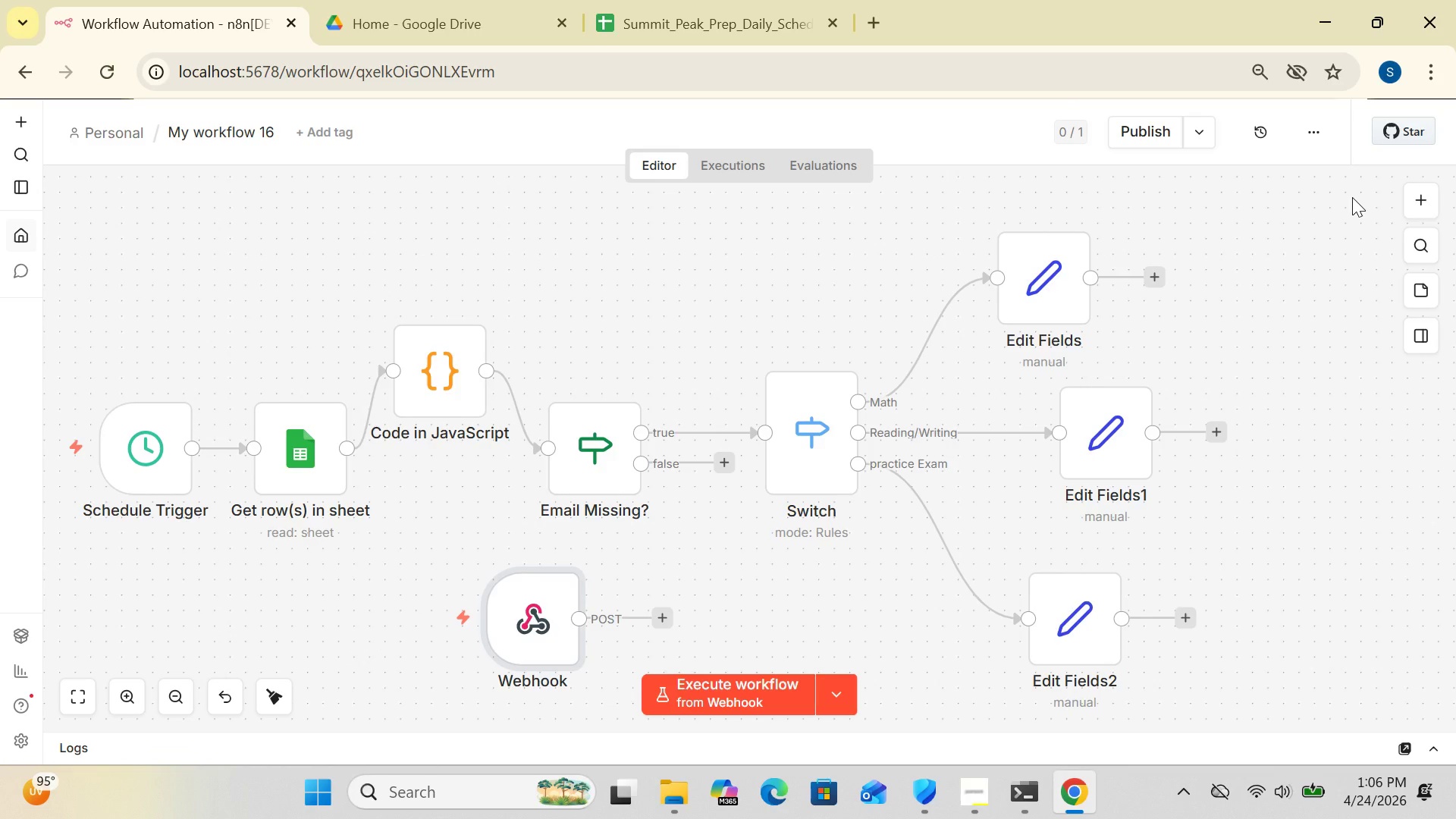 
double_click([1052, 308])
 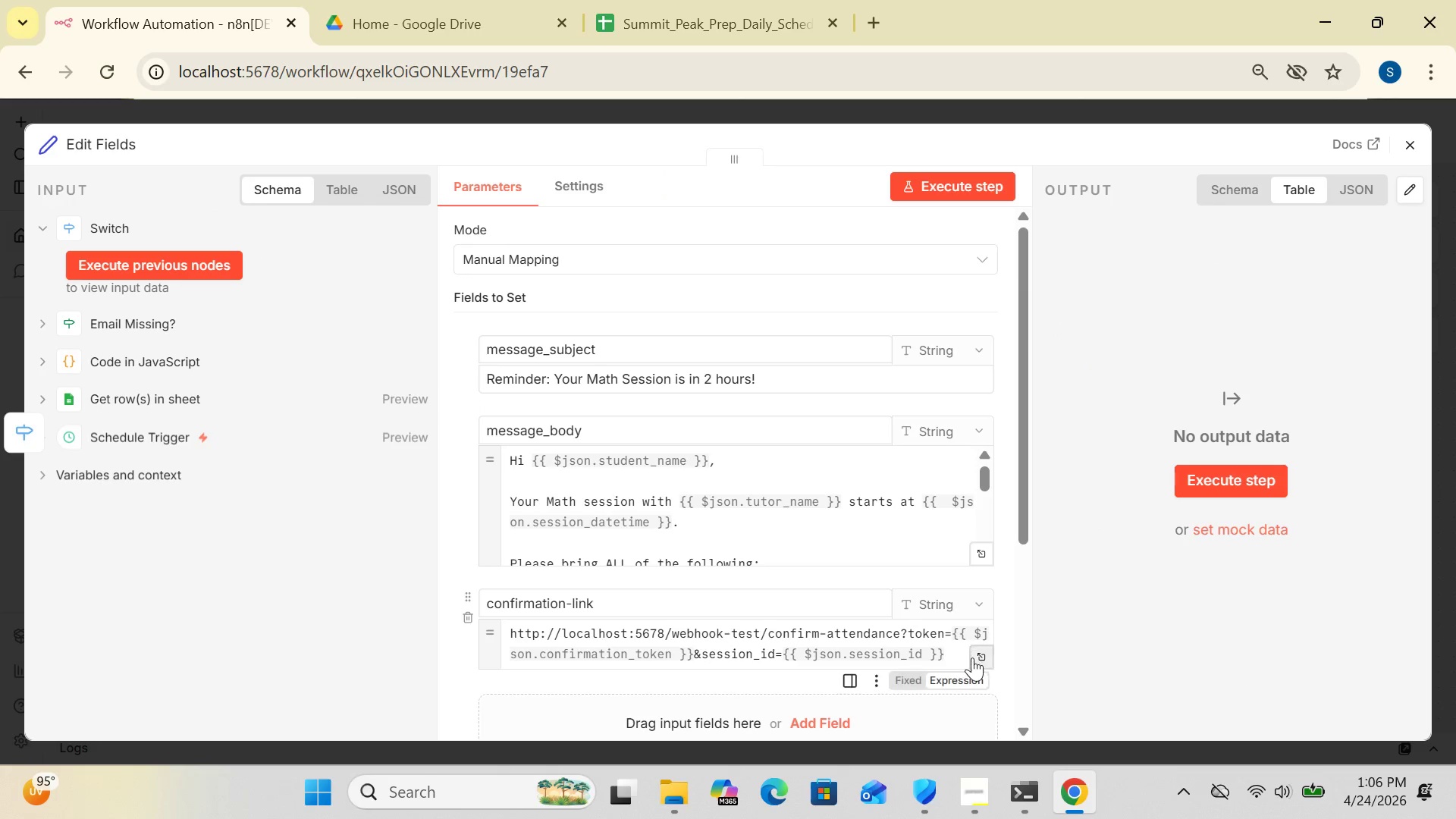 
left_click([981, 657])
 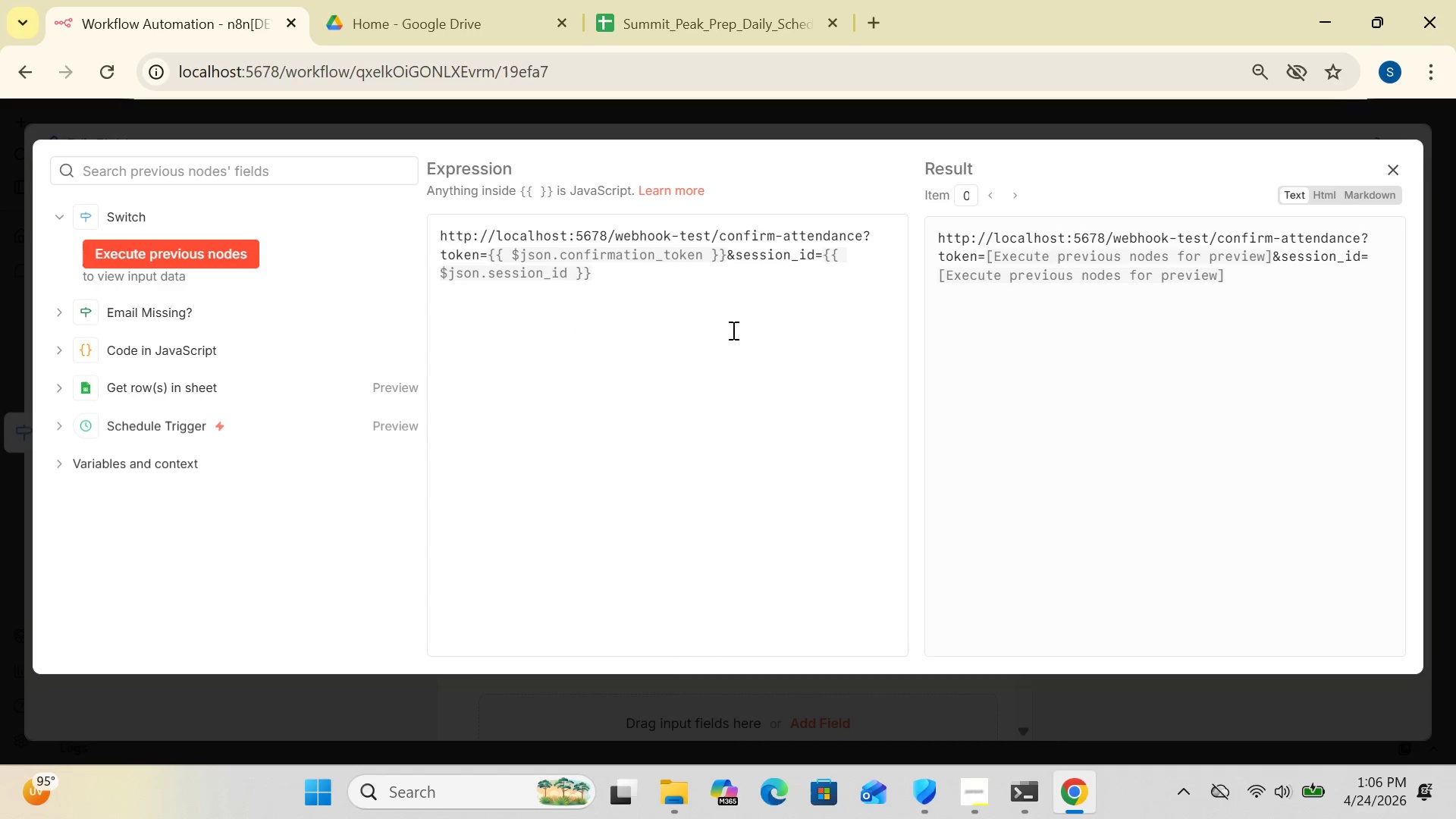 
wait(15.25)
 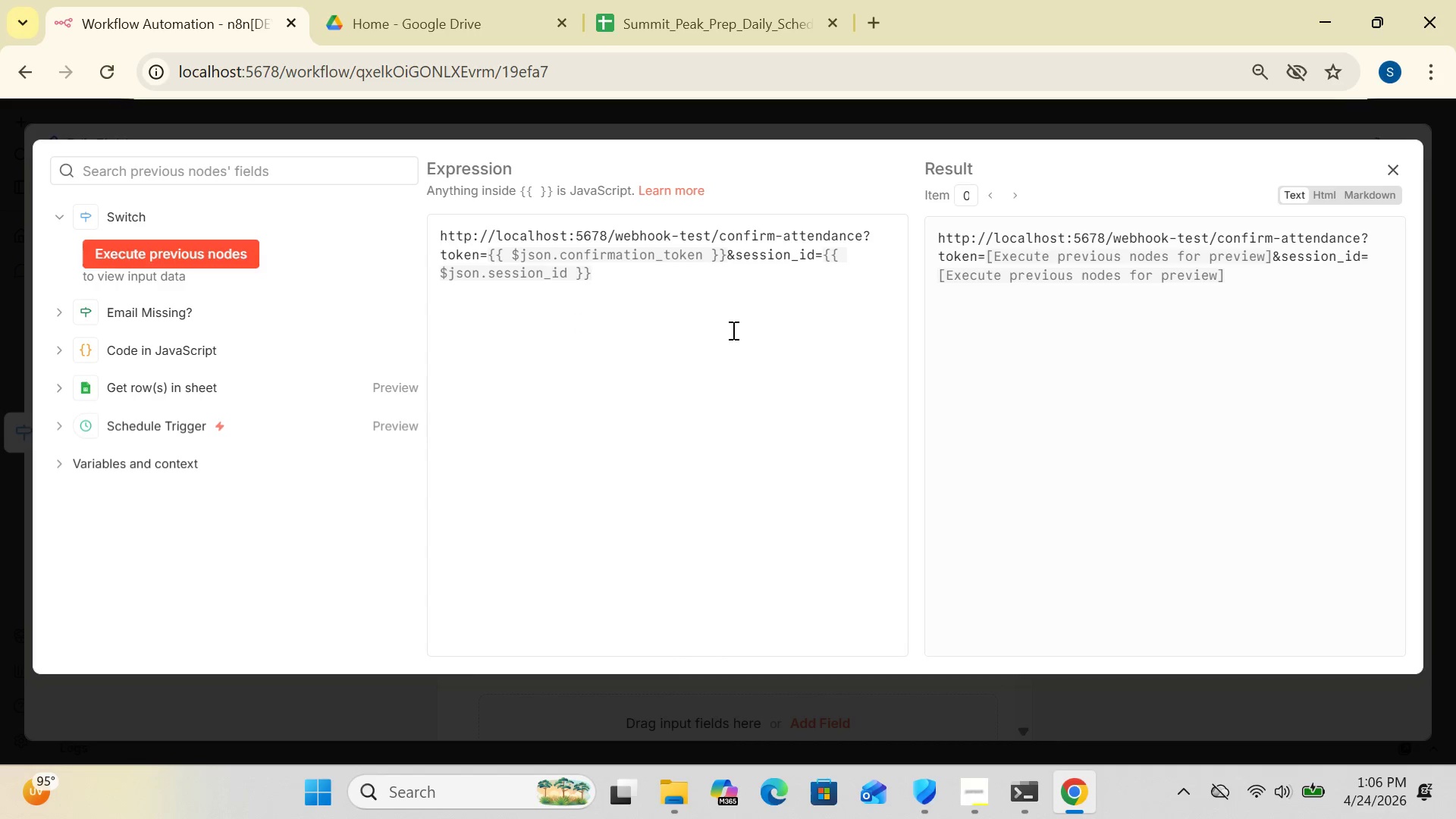 
left_click([632, 298])
 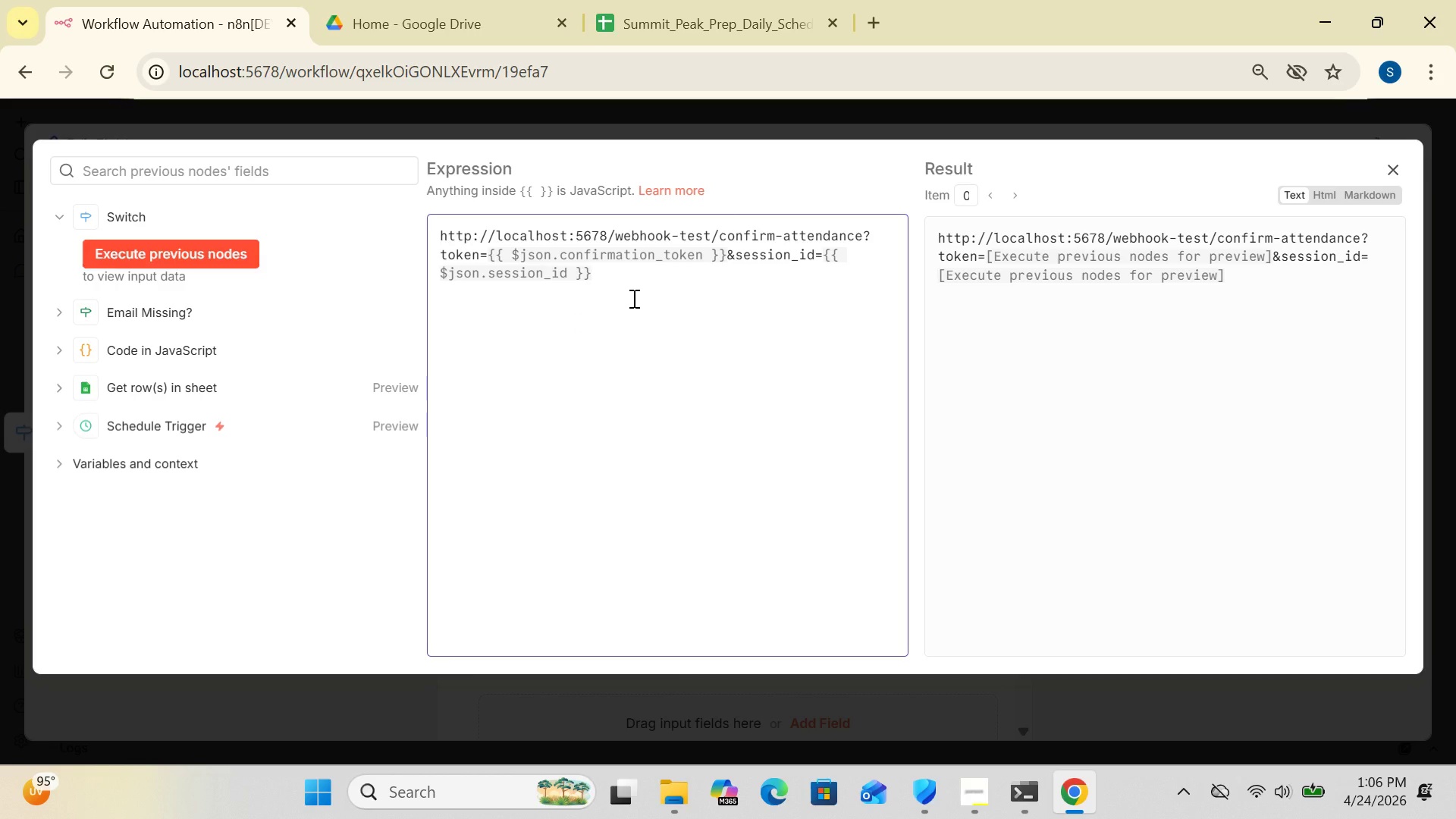 
key(Control+A)
 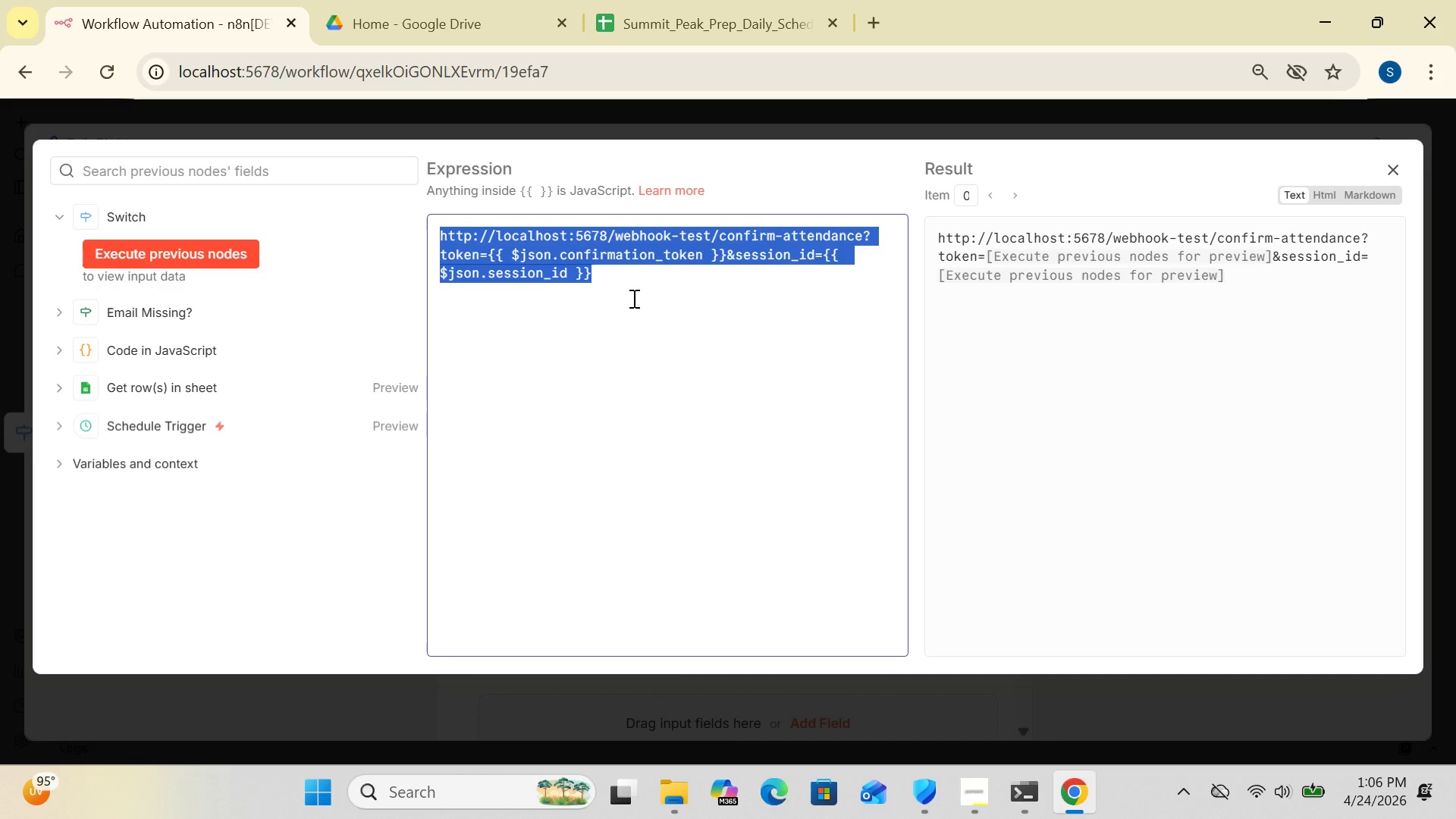 
key(Control+C)
 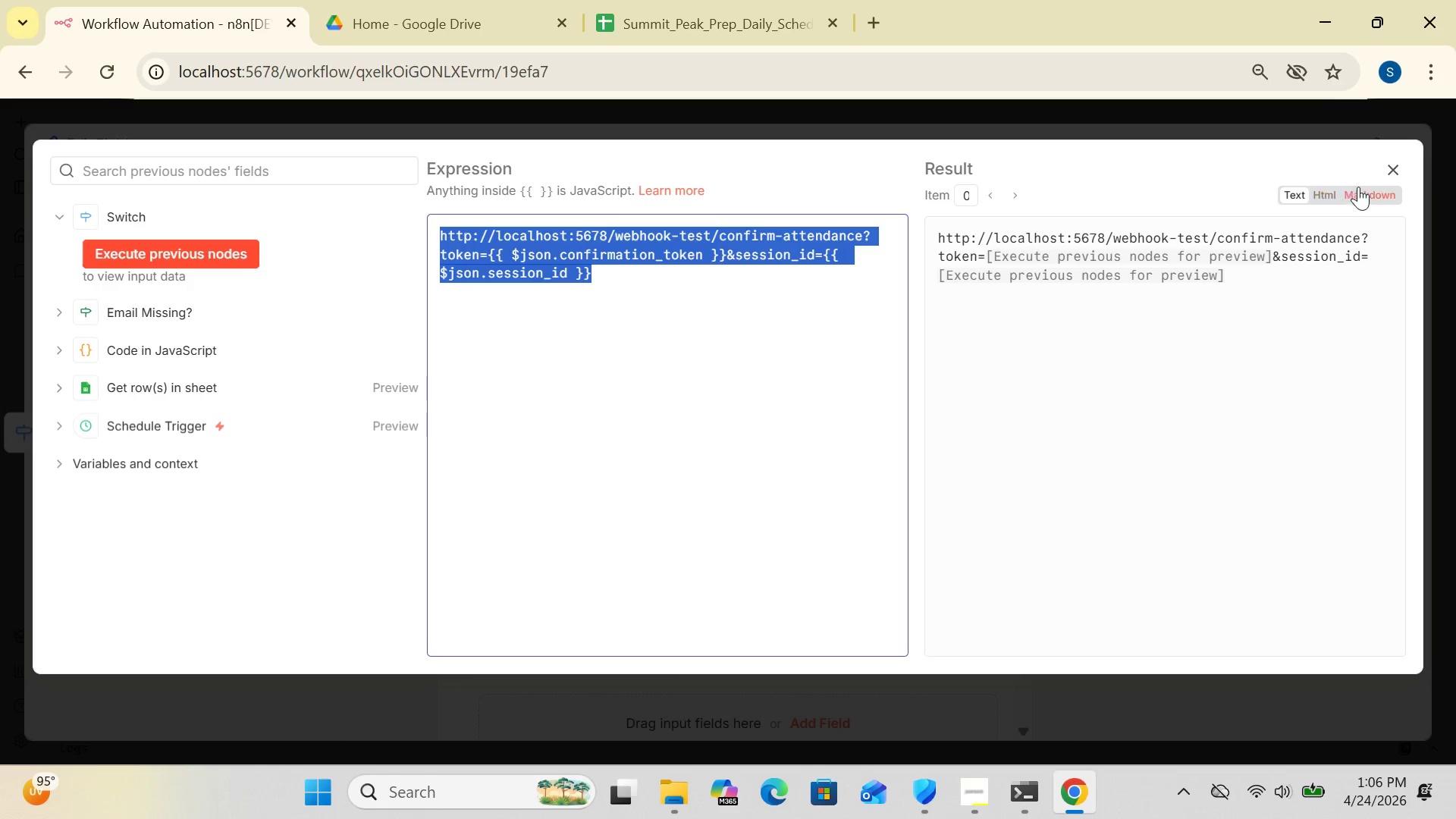 
left_click([1396, 161])
 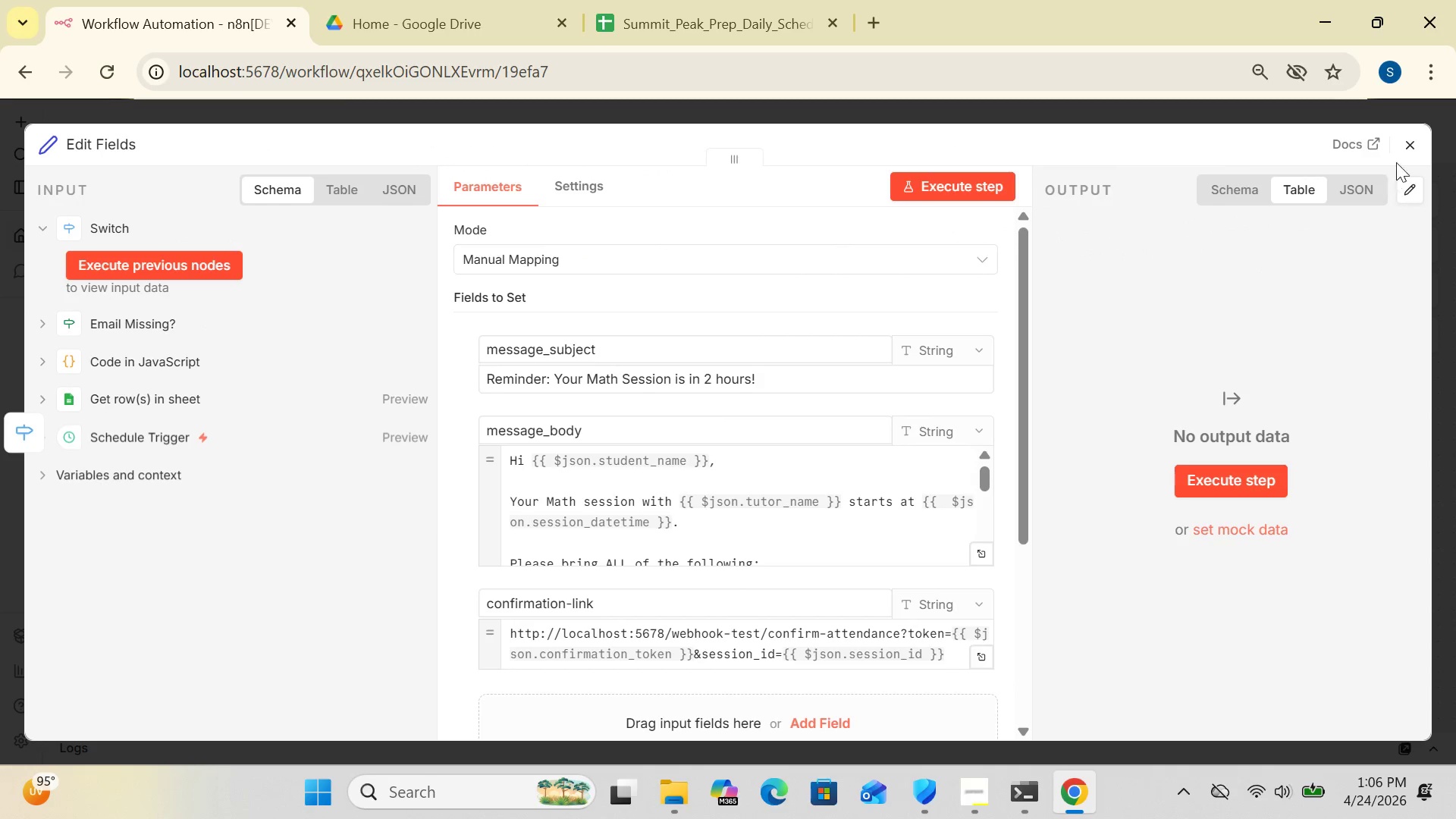 
left_click([1407, 144])
 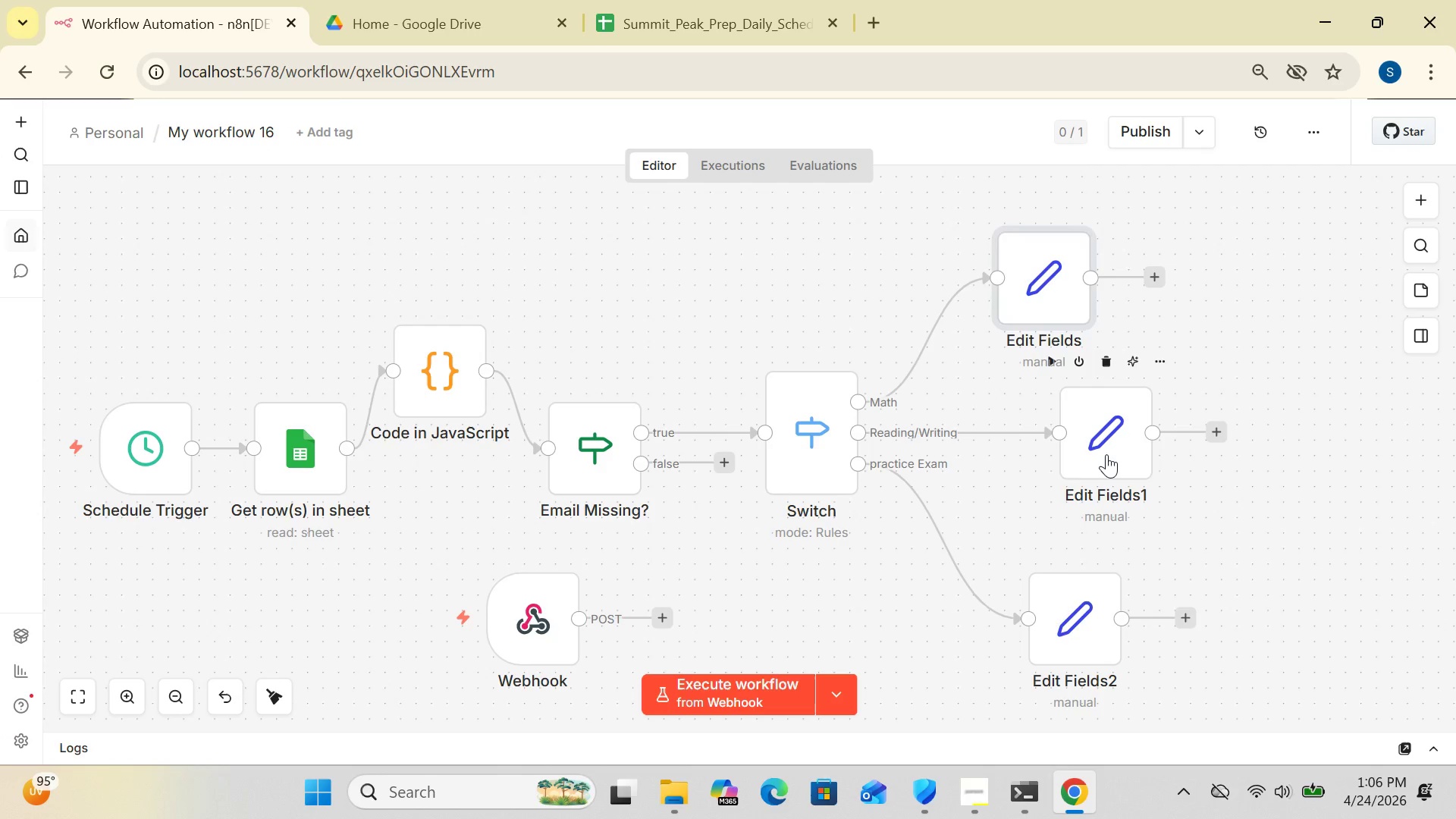 
double_click([1106, 454])
 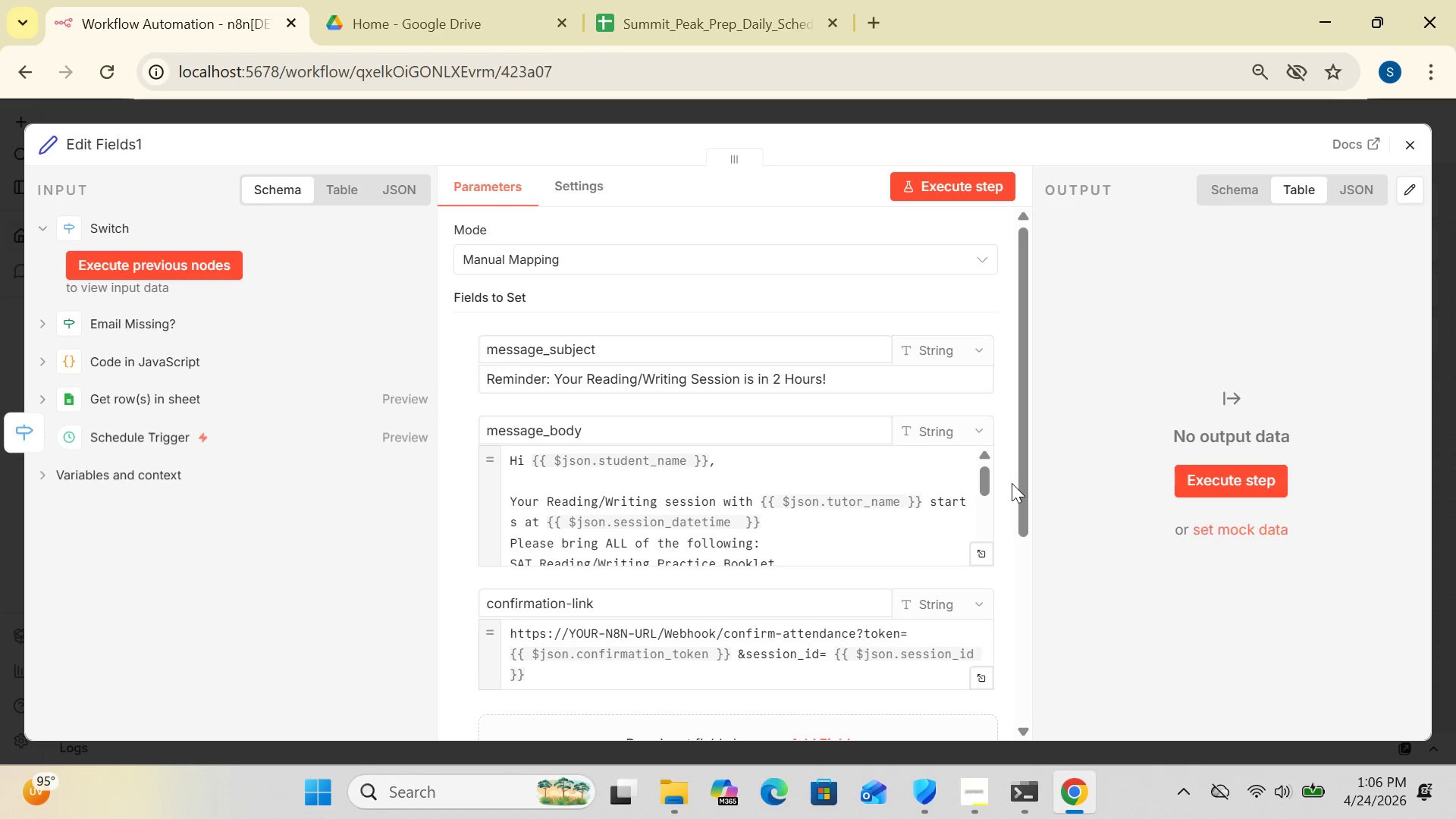 
left_click_drag(start_coordinate=[1028, 464], to_coordinate=[1024, 551])
 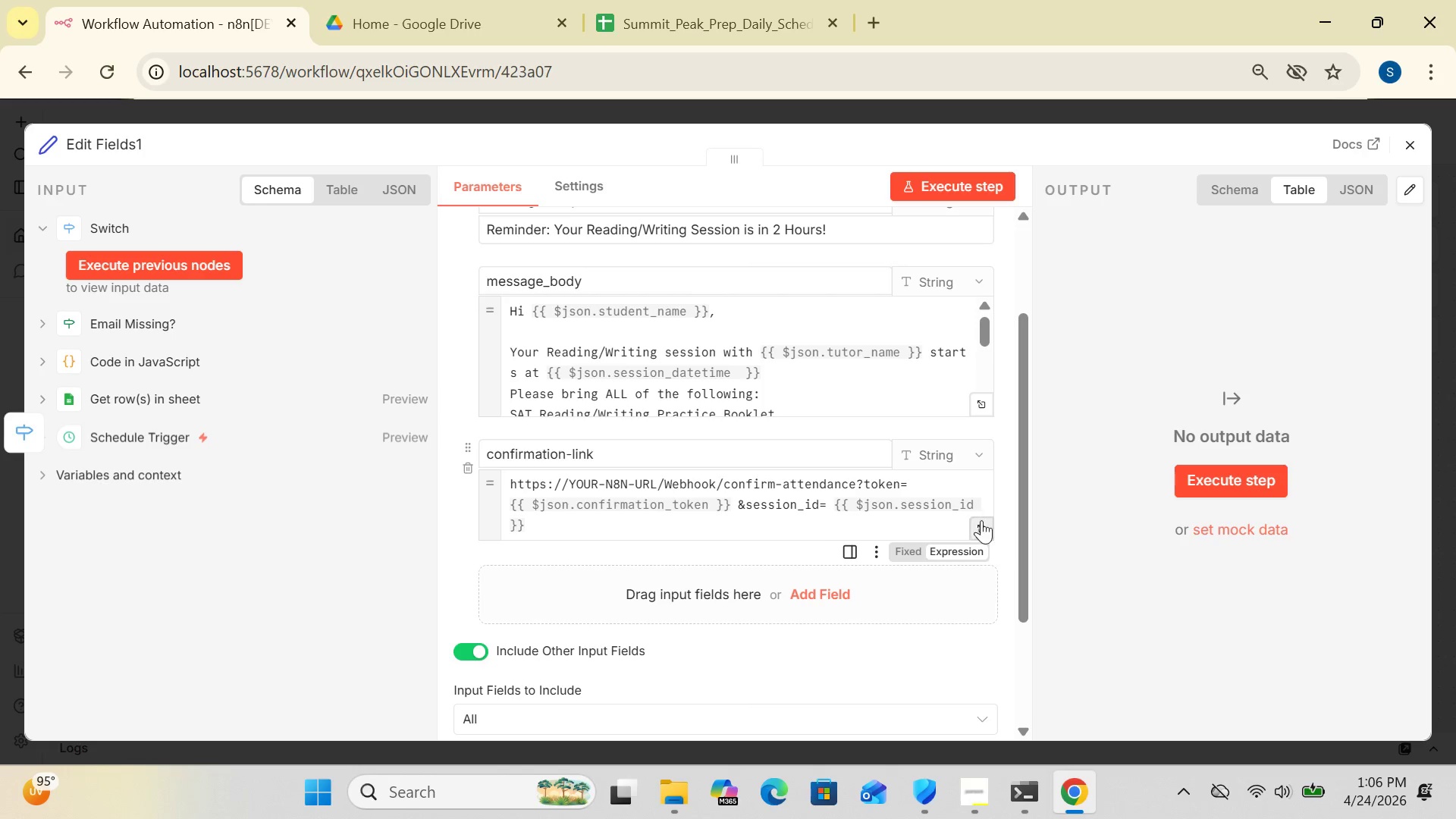 
left_click([982, 526])
 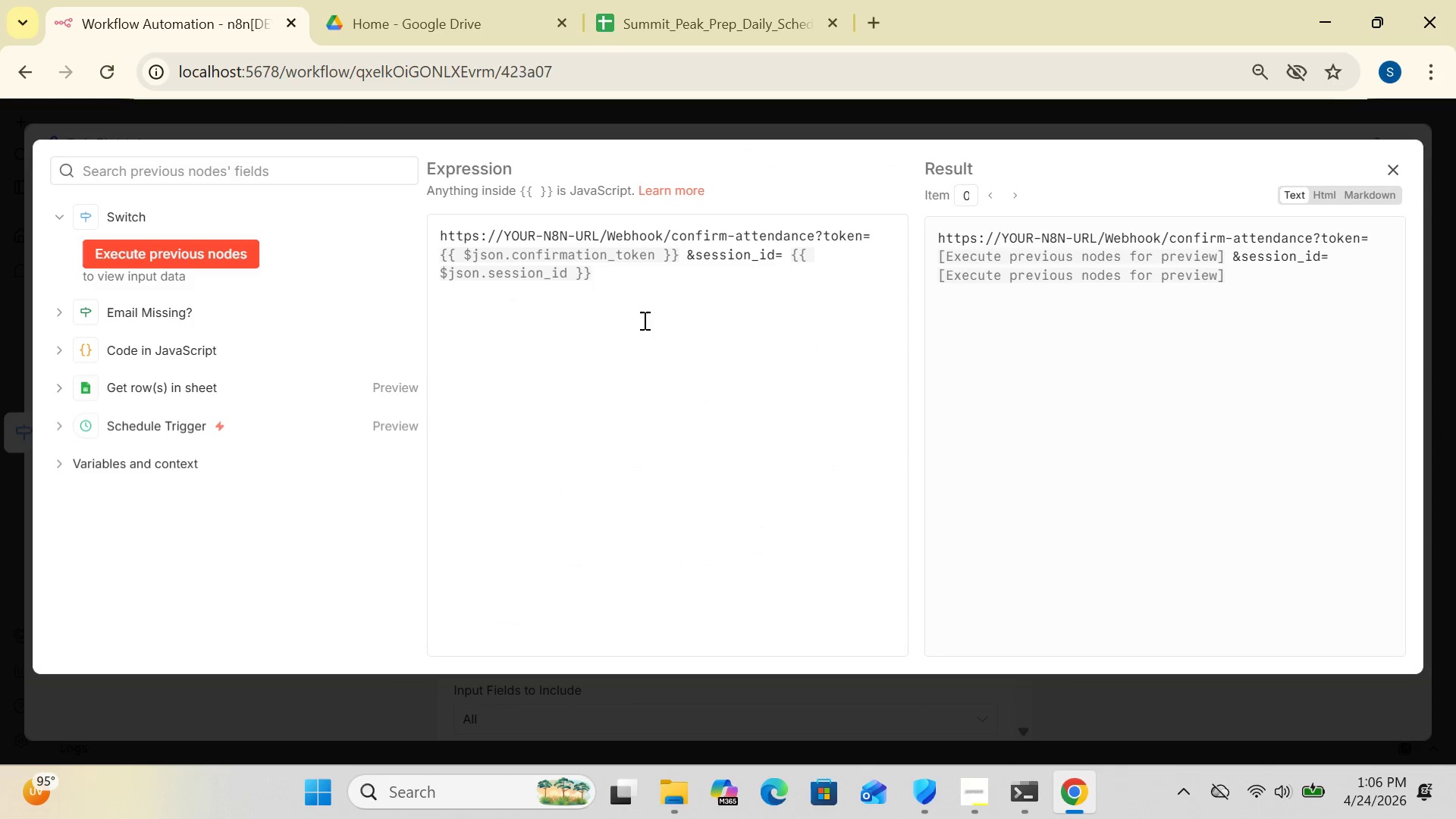 
left_click([632, 303])
 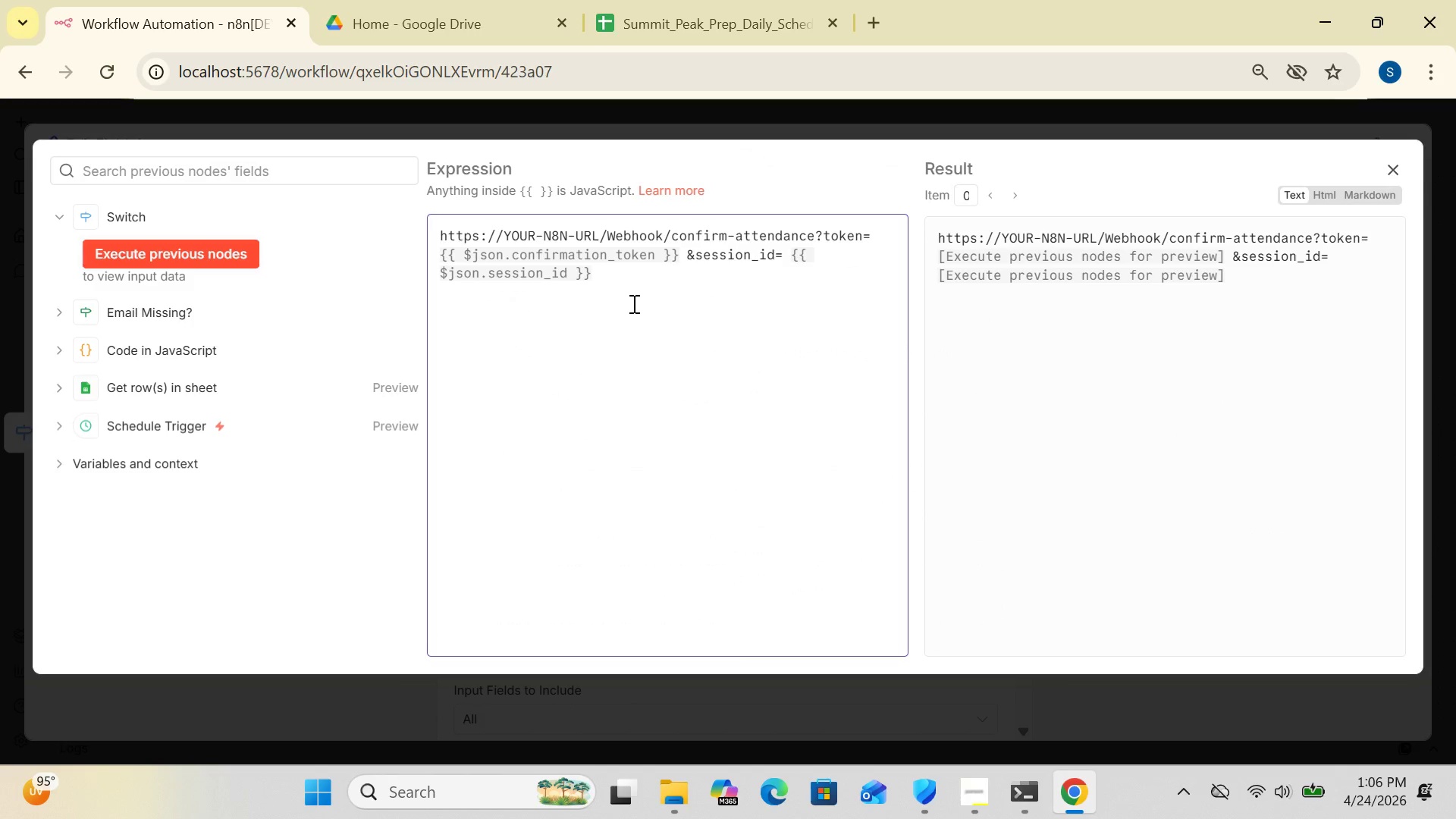 
key(Control+A)
 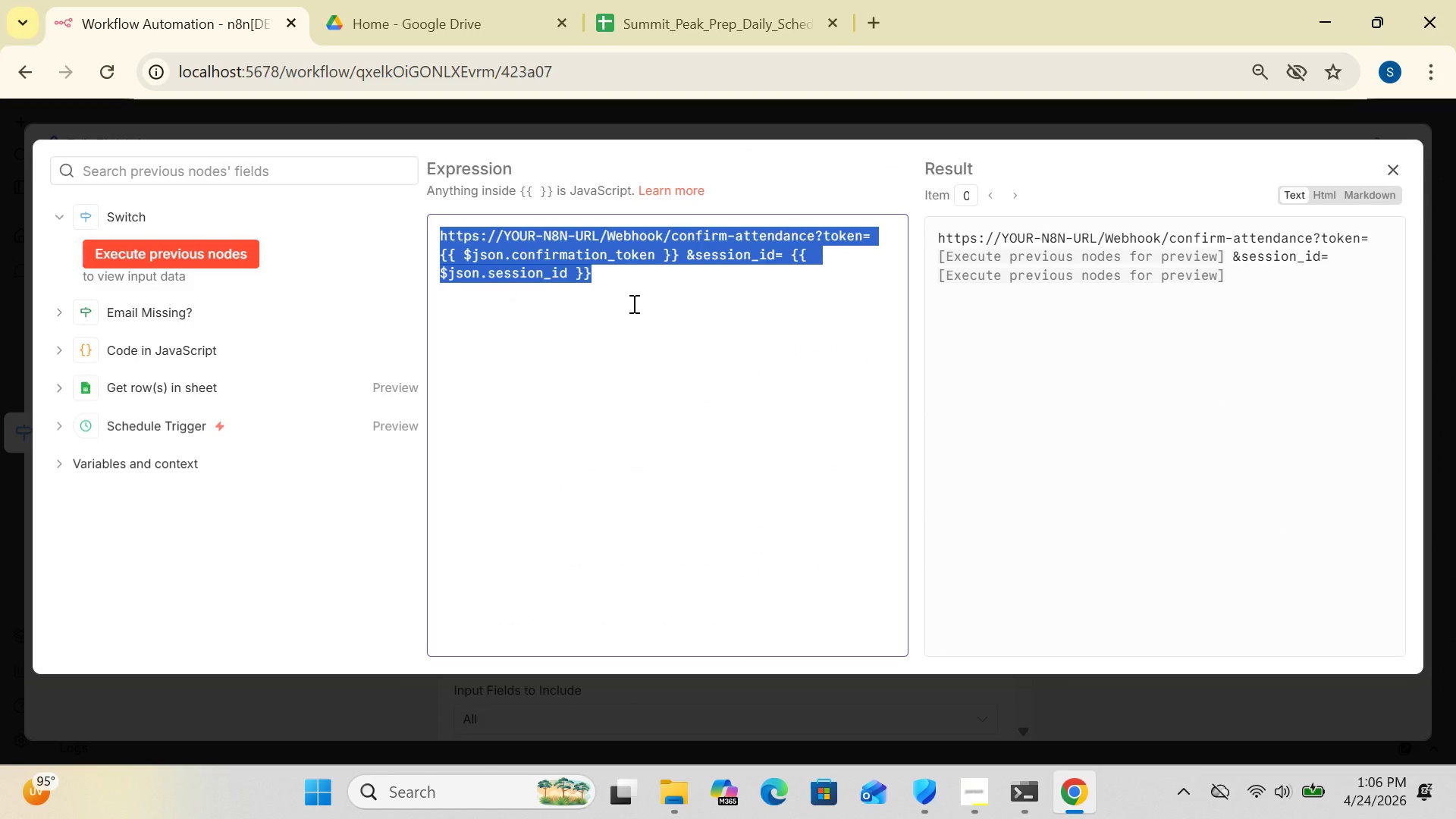 
key(Delete)
 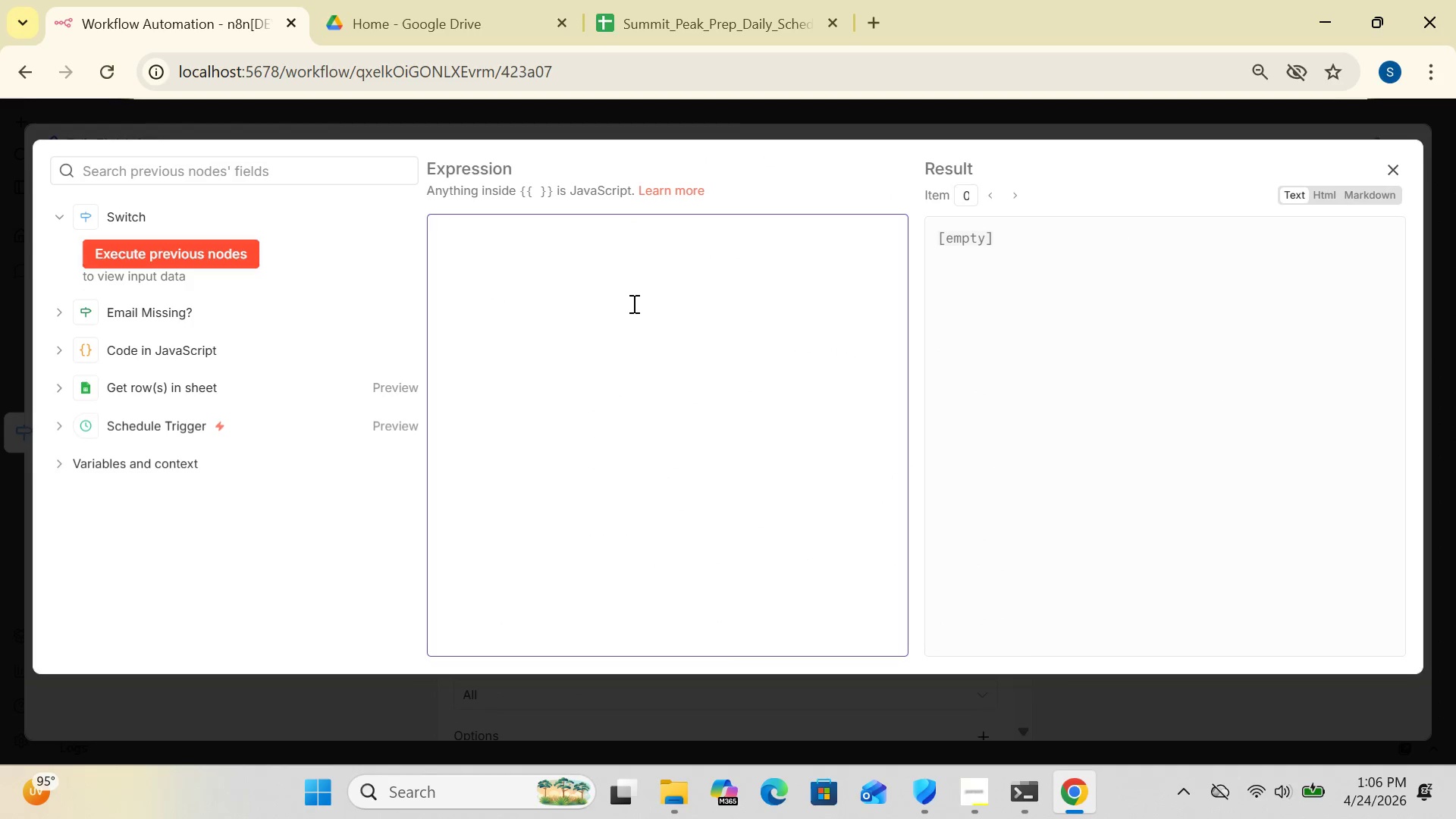 
key(Control+V)
 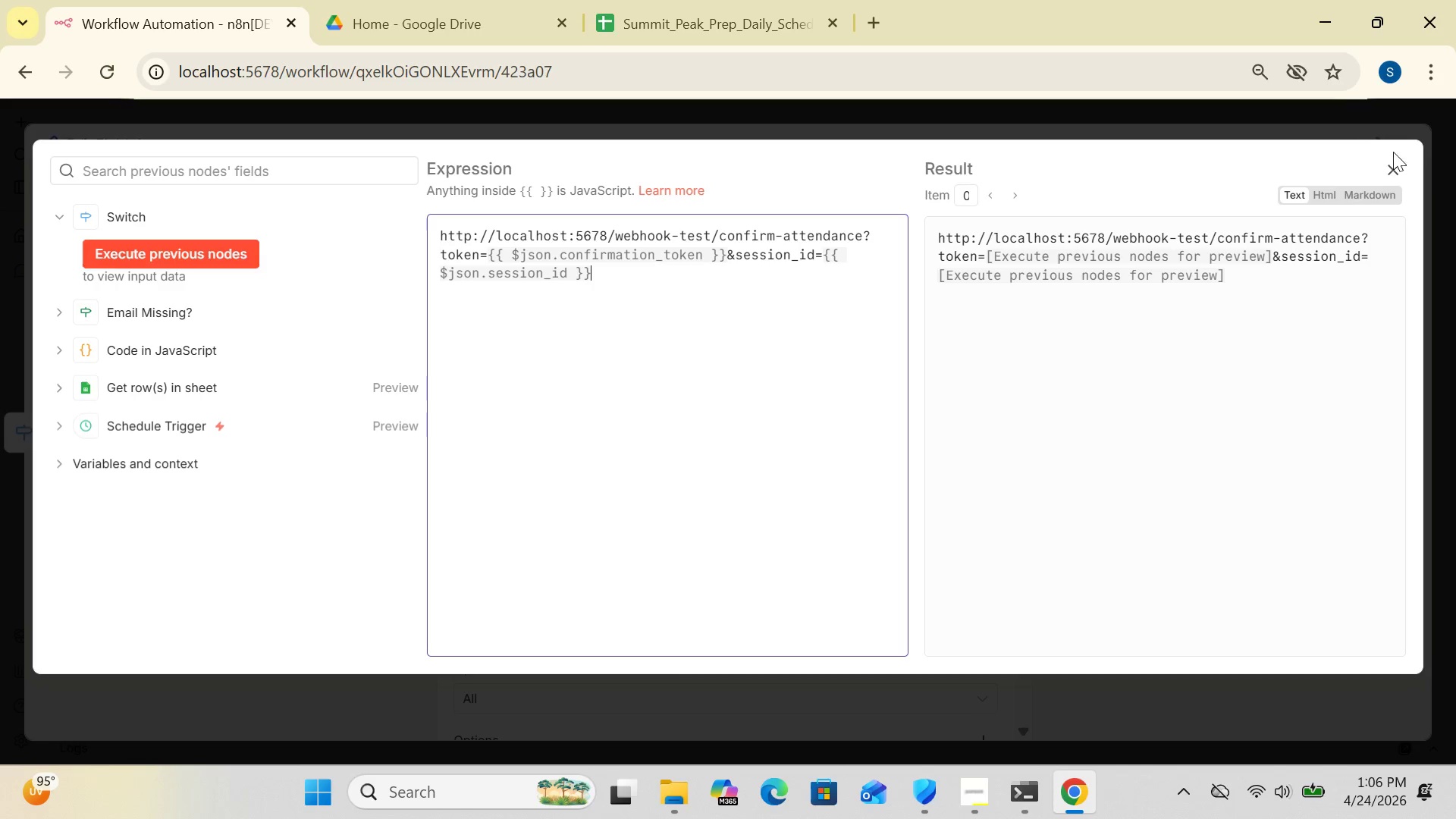 
left_click([1398, 164])
 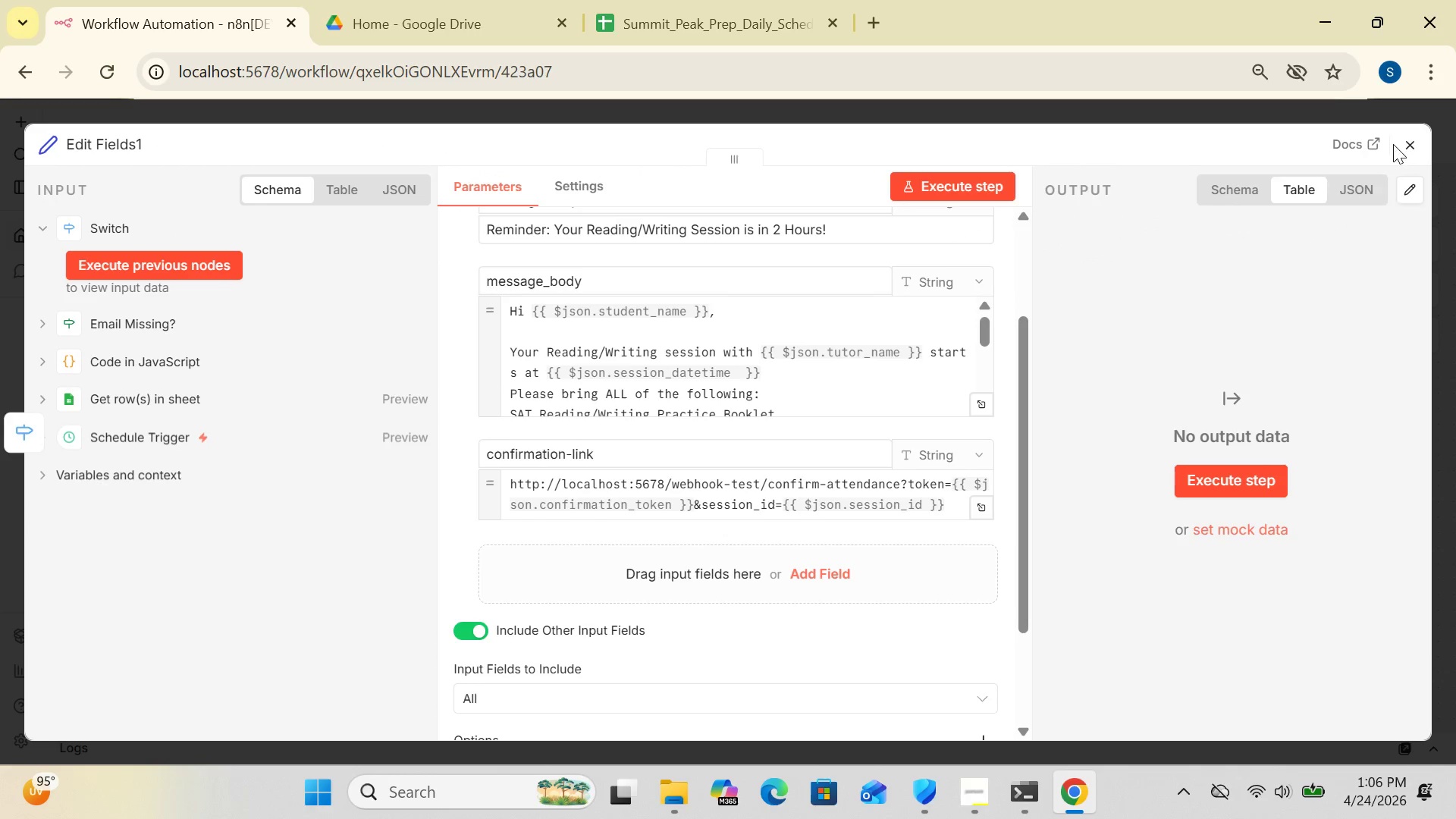 
left_click([1410, 142])
 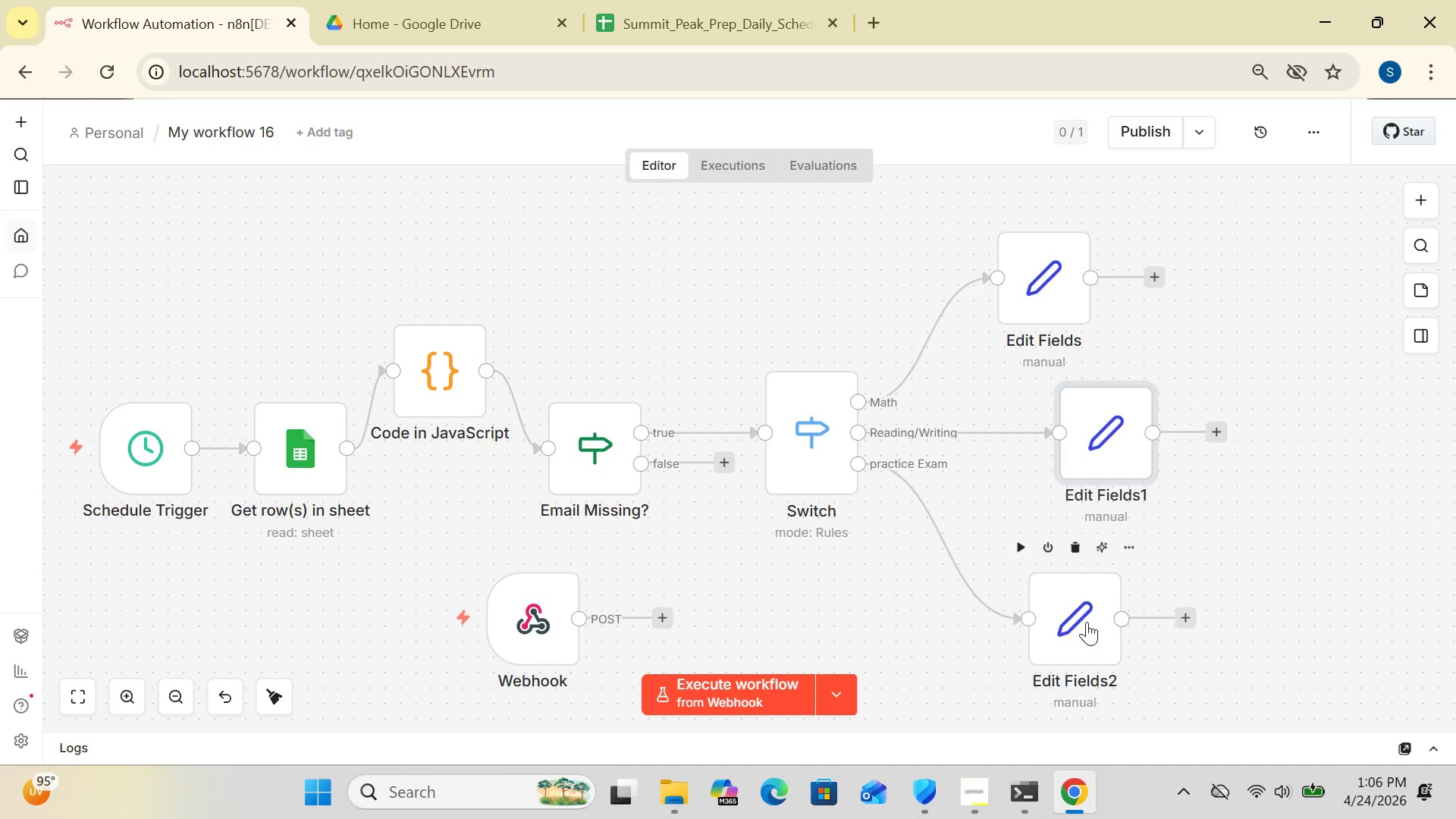 
double_click([1075, 627])
 